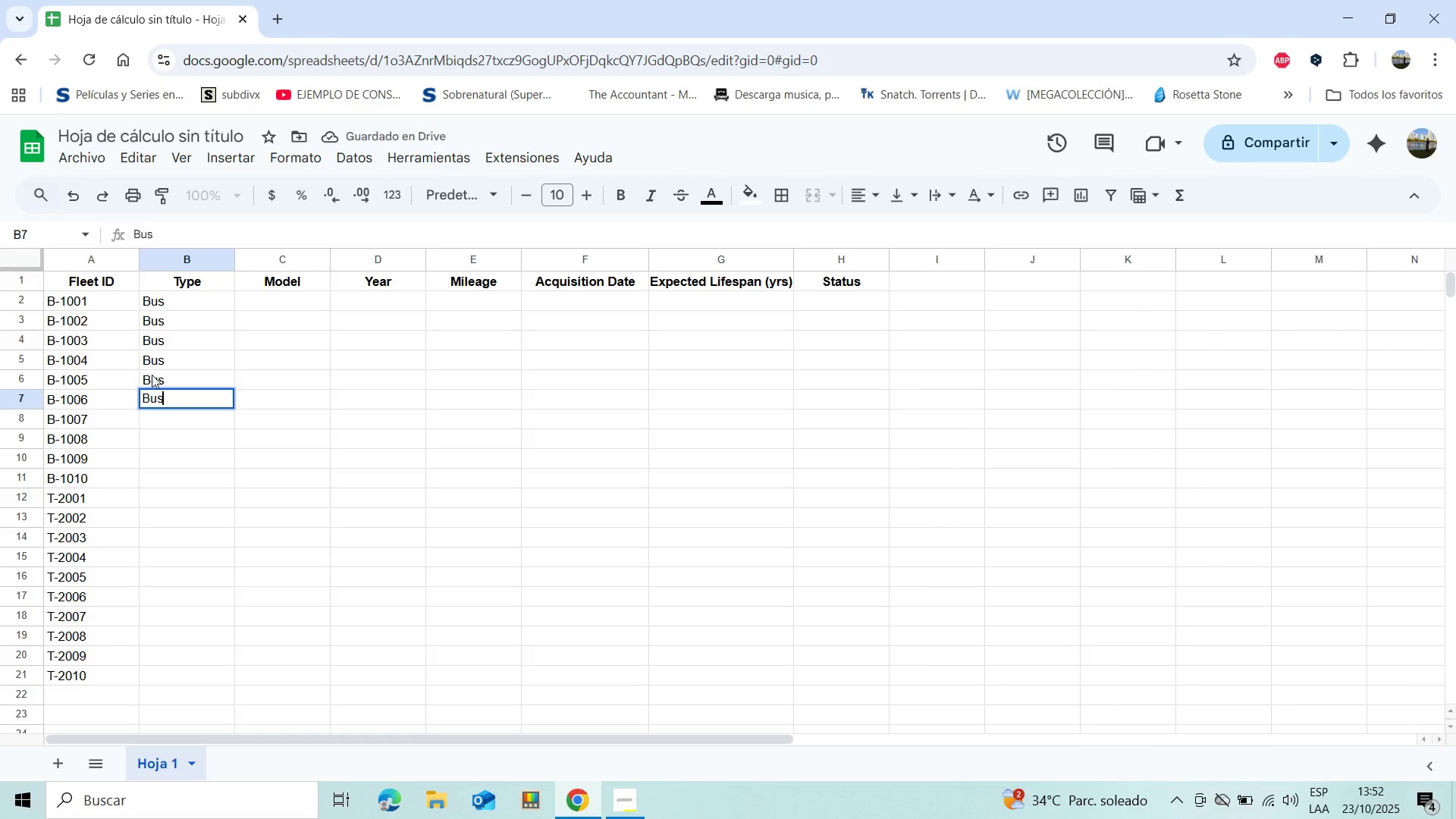 
key(Enter)
 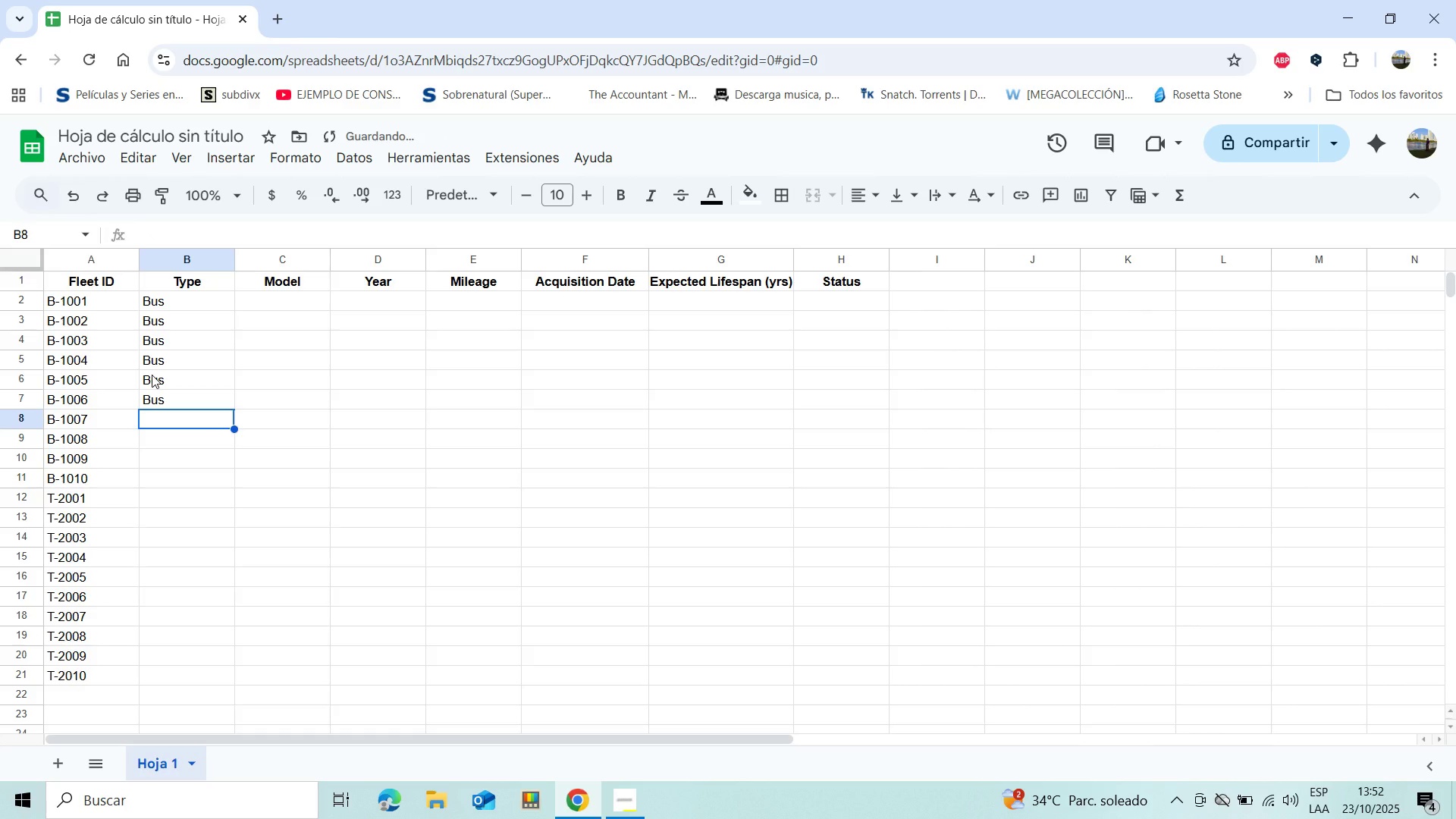 
type(Bus)
 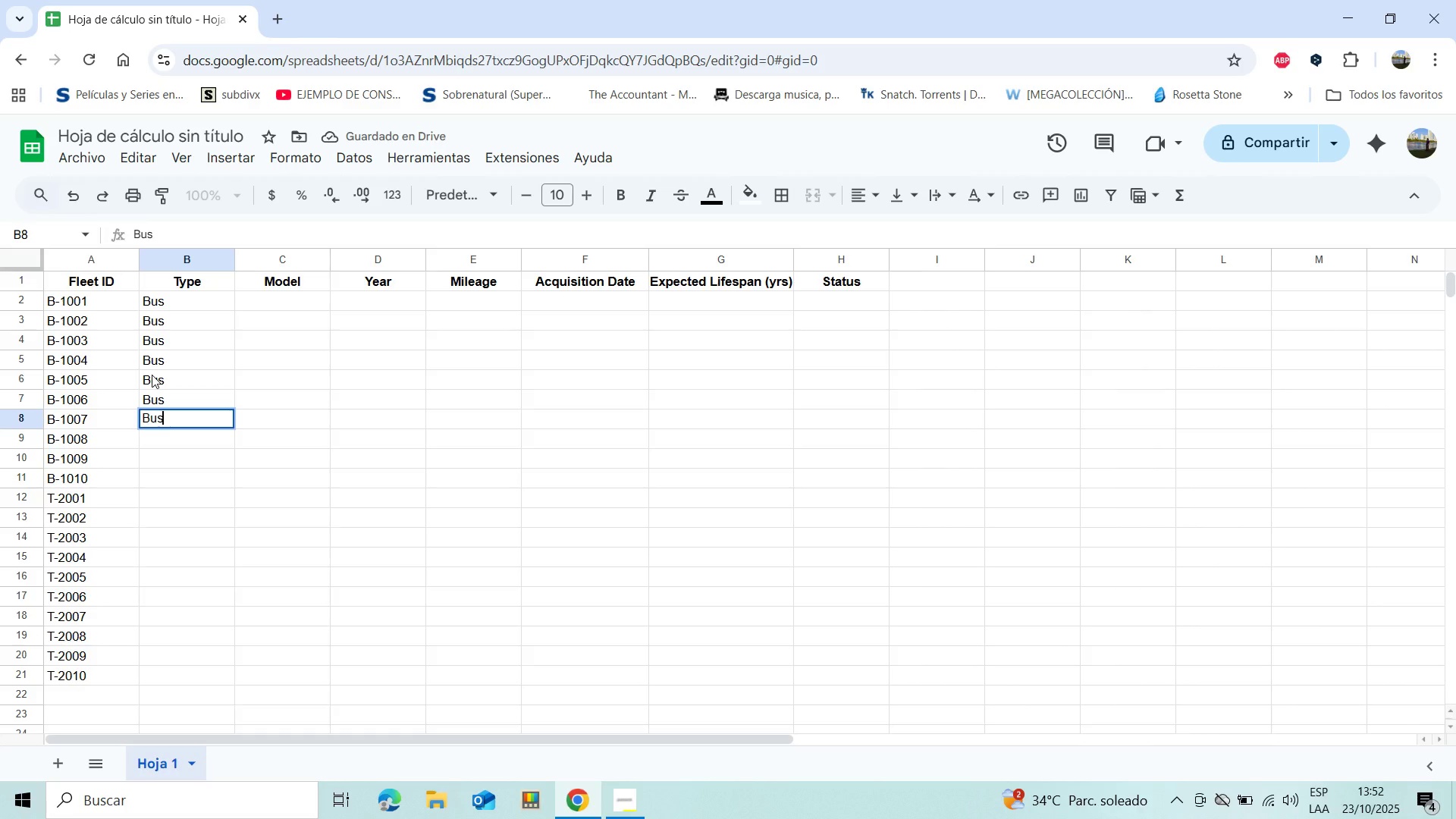 
key(Enter)
 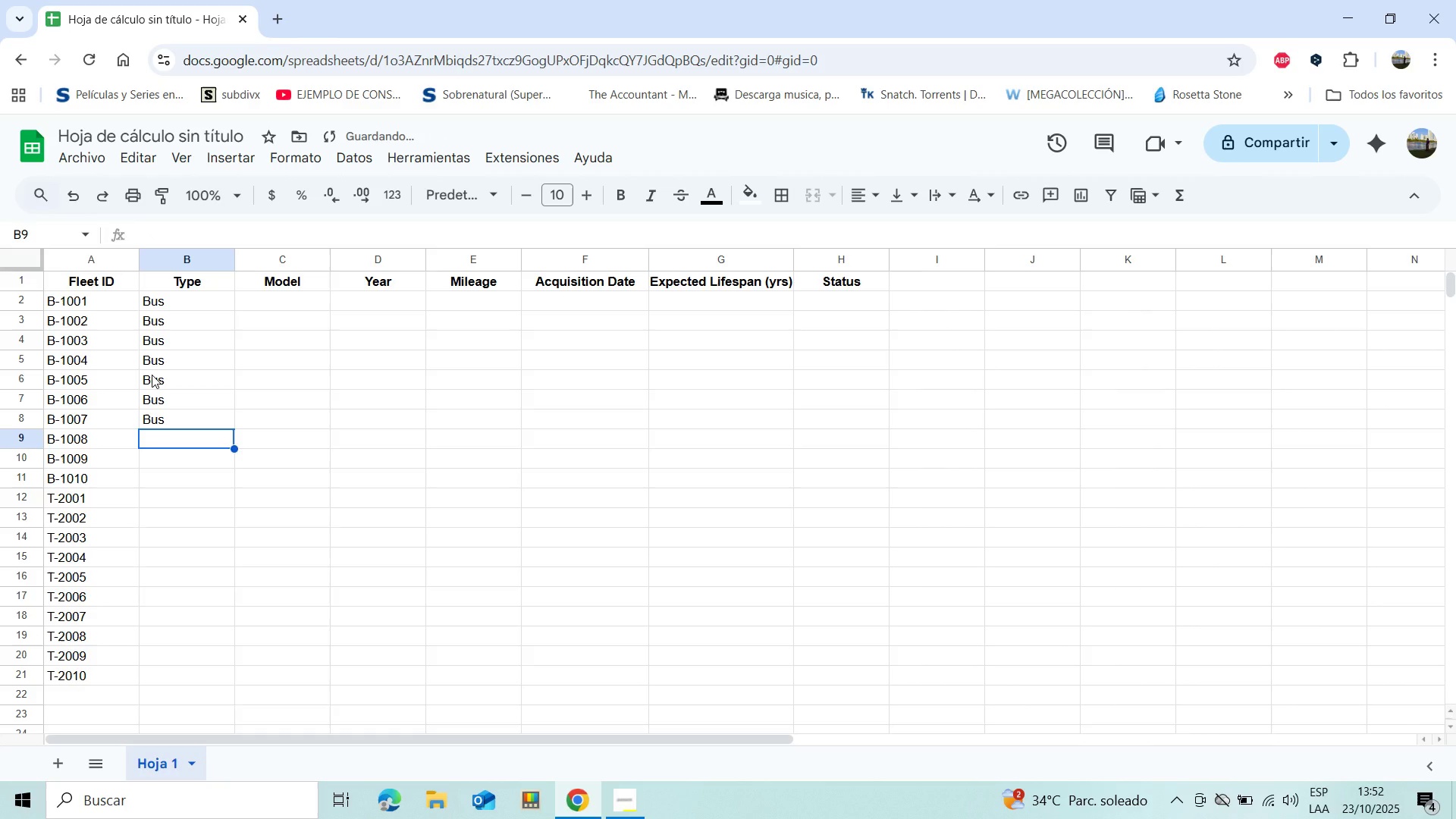 
type(Bi)
key(Backspace)
type(us)
 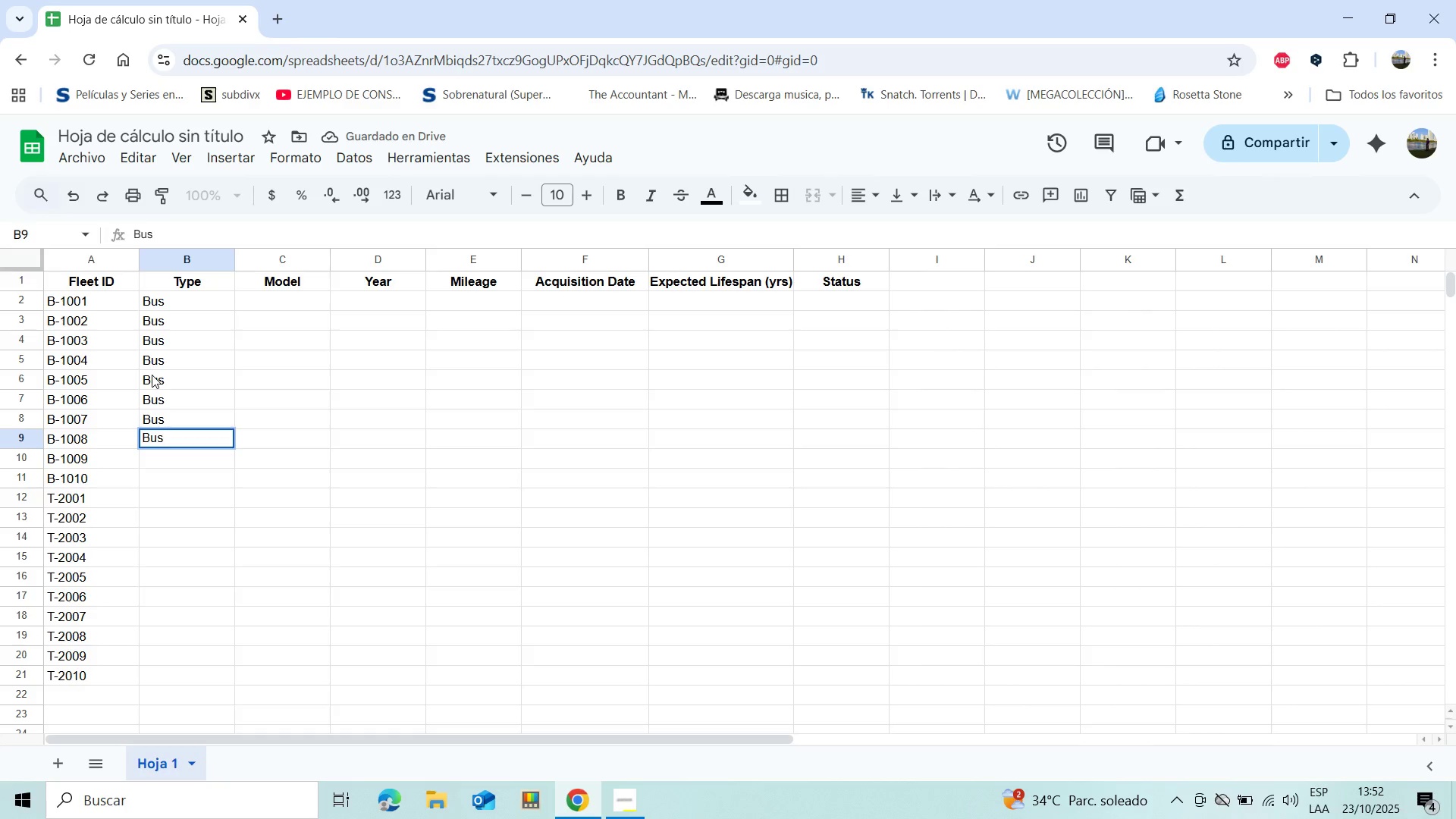 
key(Enter)
 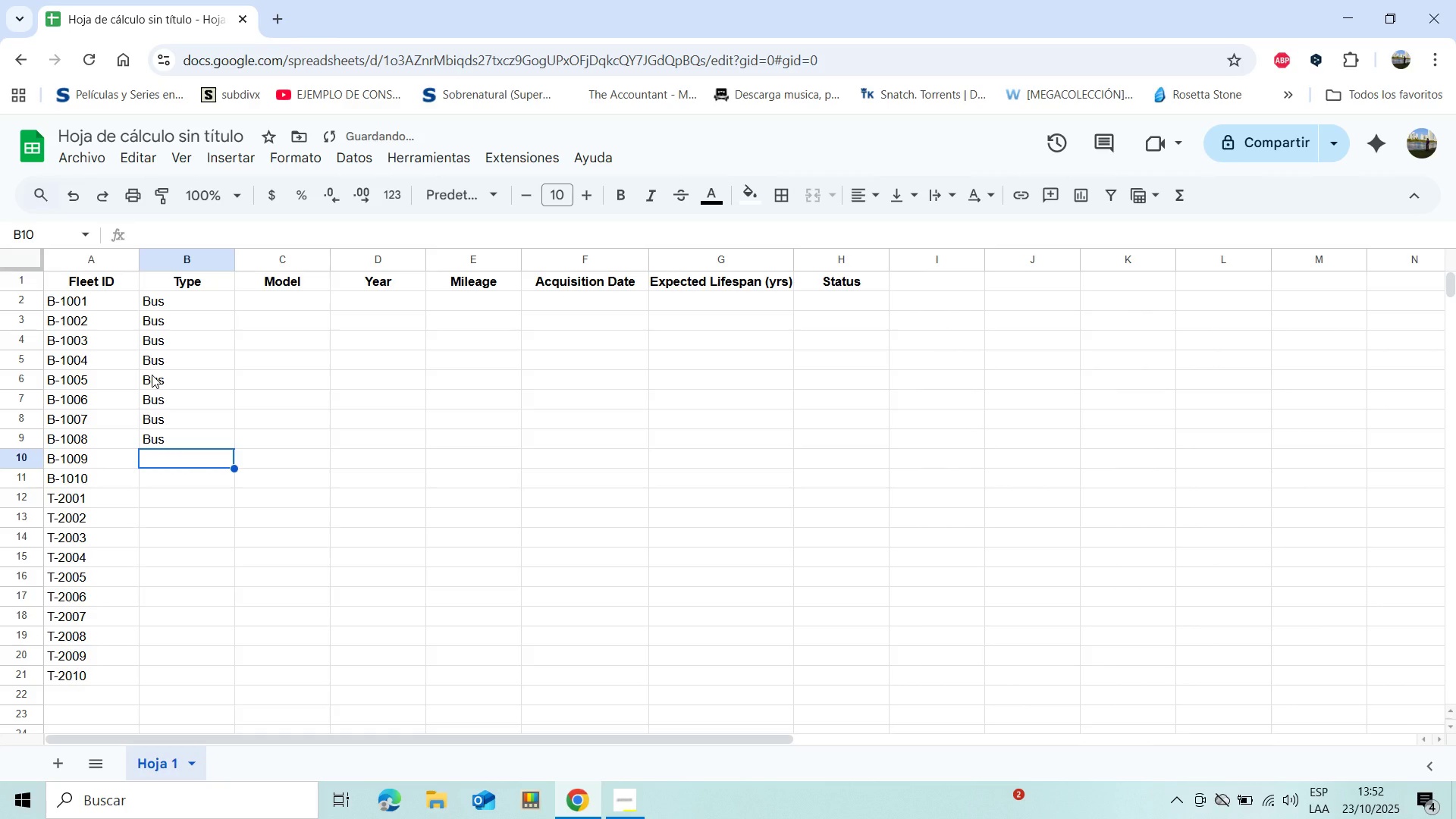 
type(Bus)
 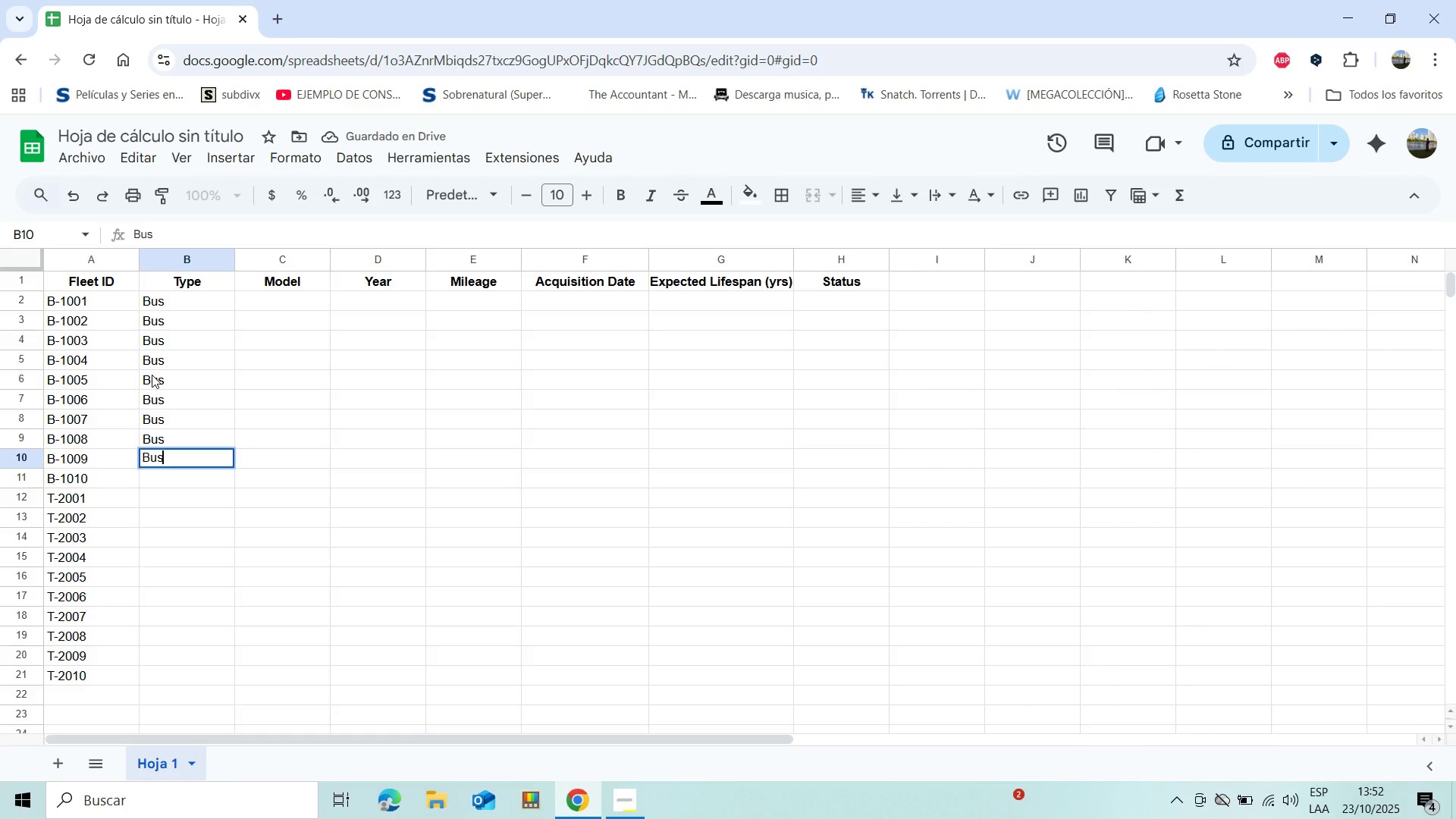 
key(Enter)
 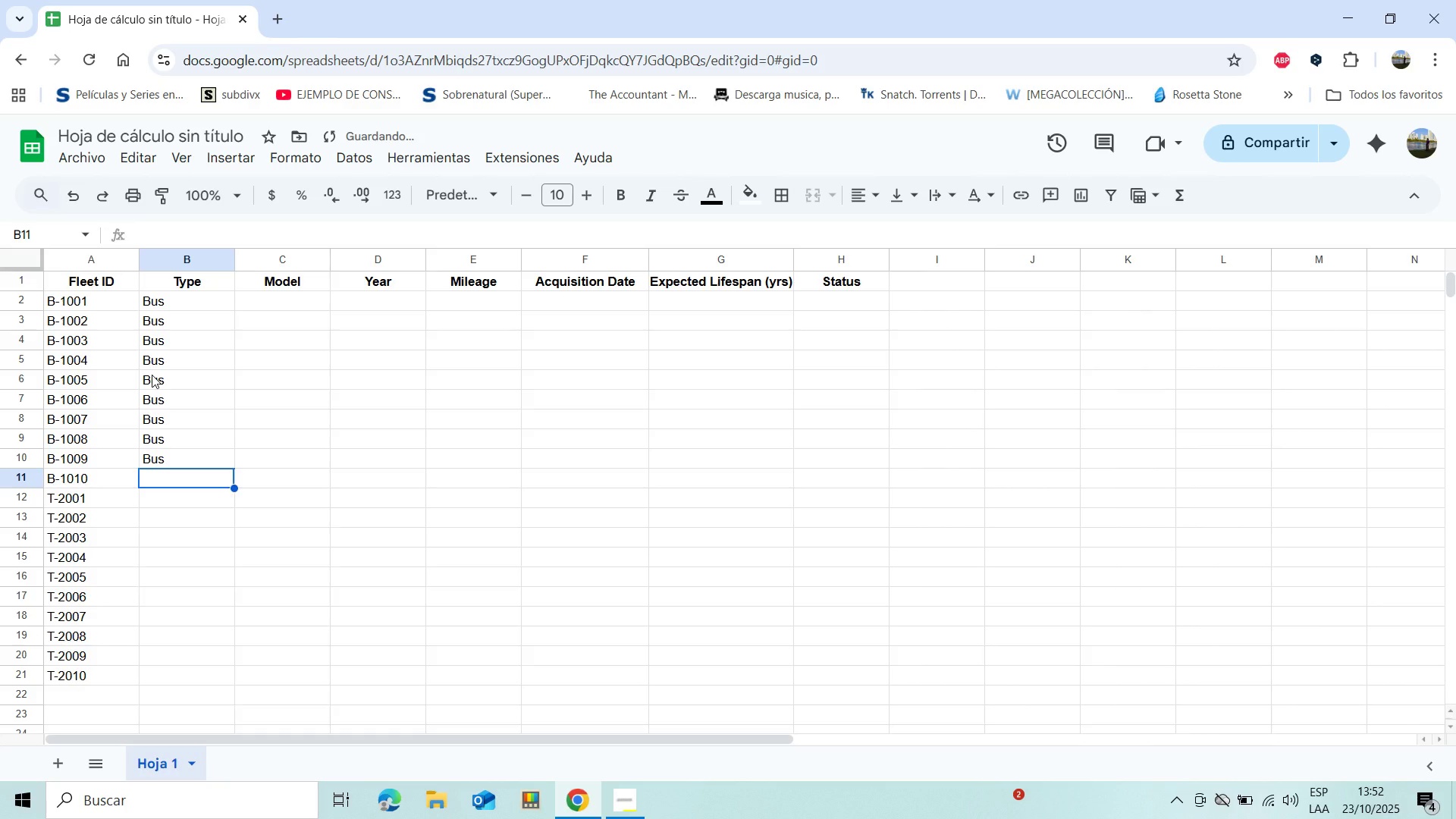 
type(Bus)
 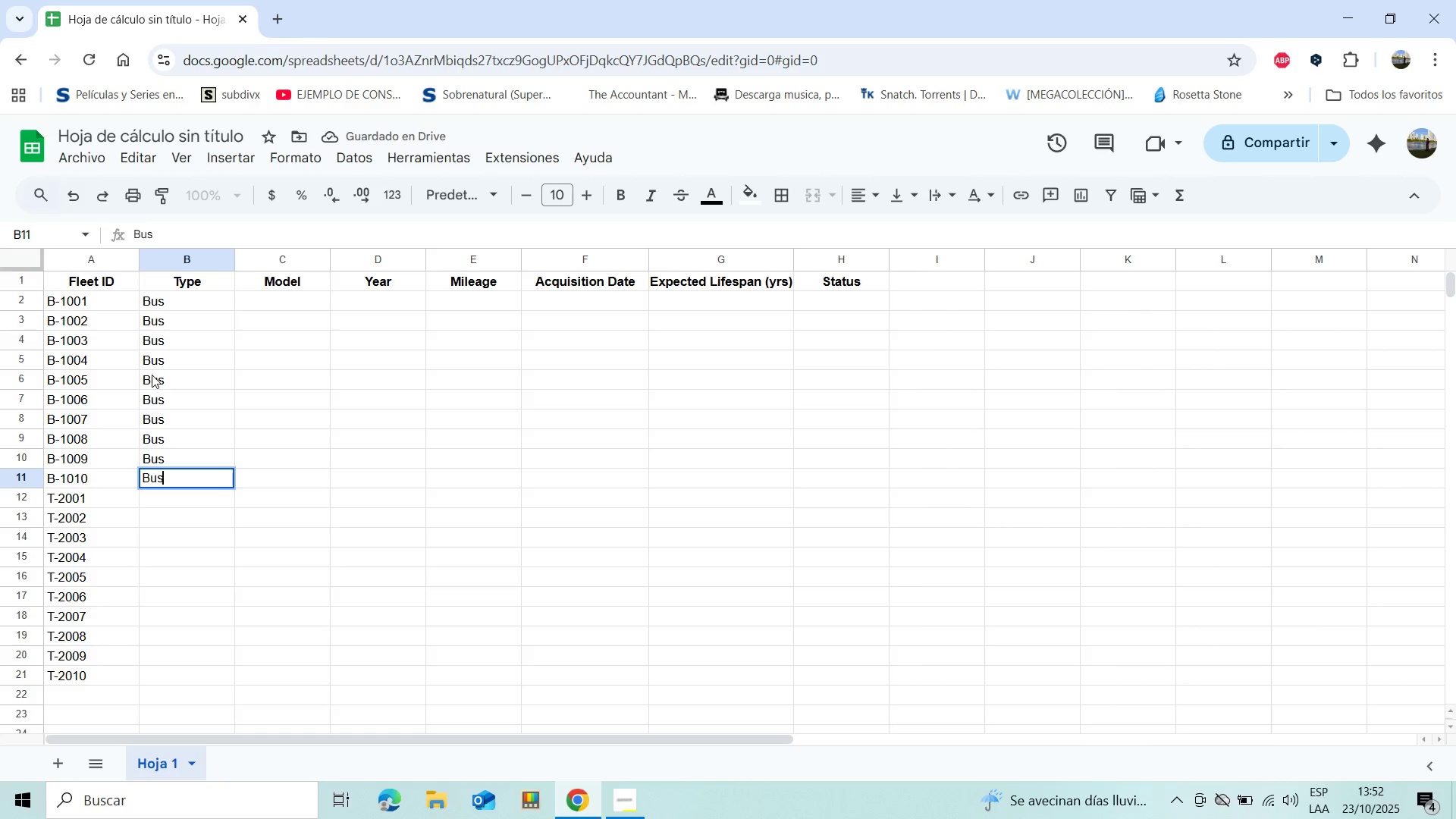 
key(Enter)
 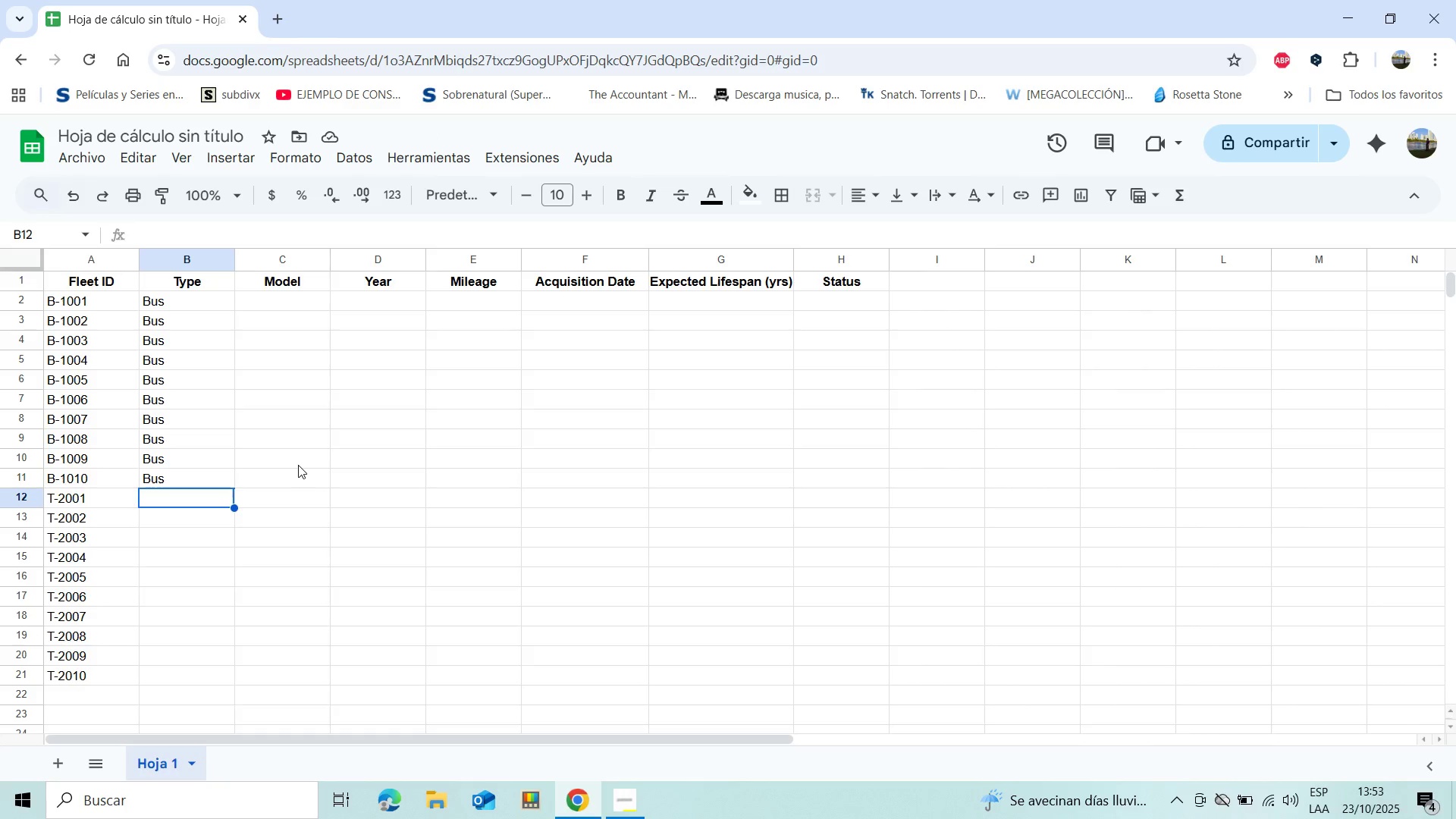 
wait(7.03)
 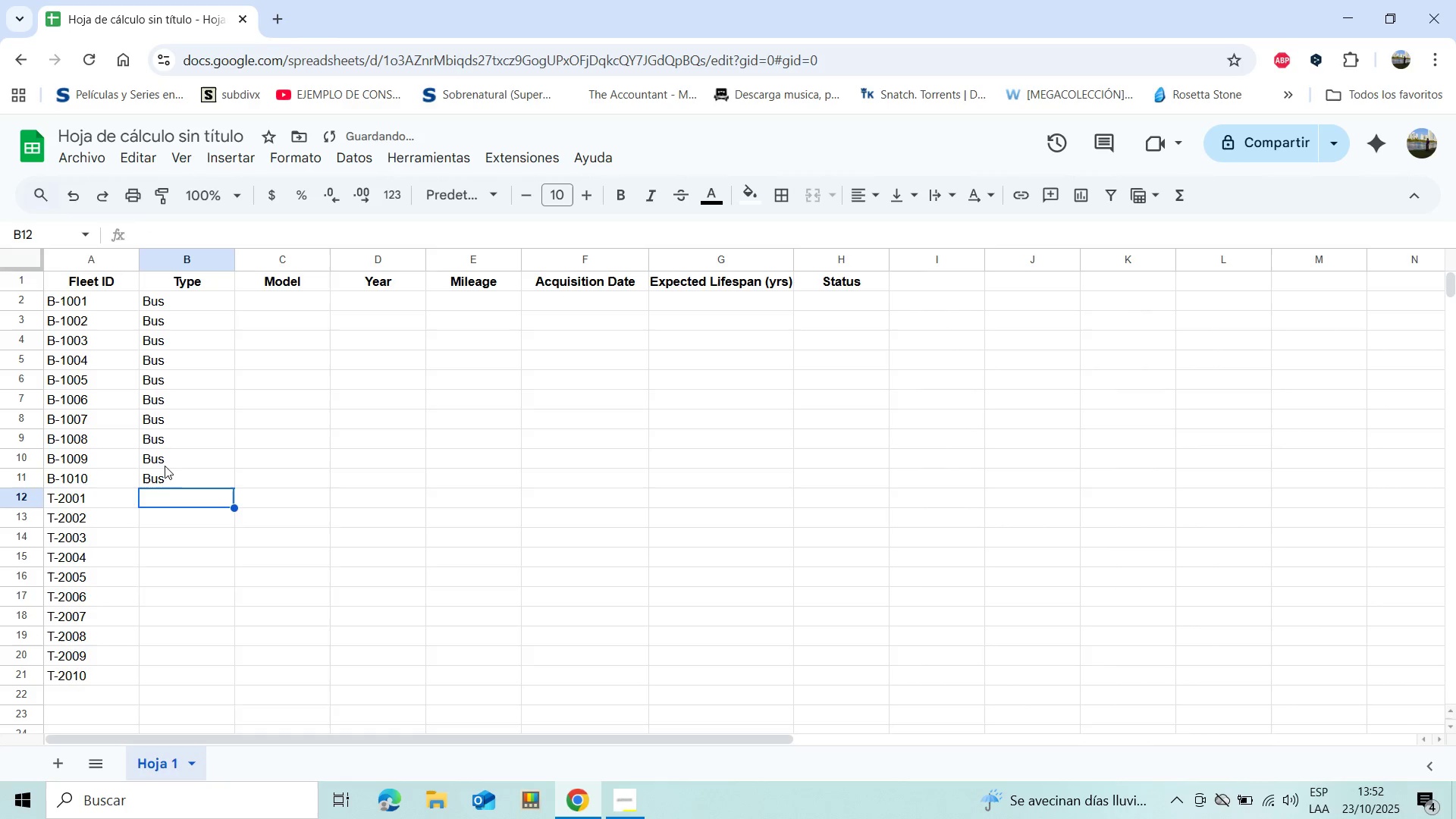 
type(Tram)
 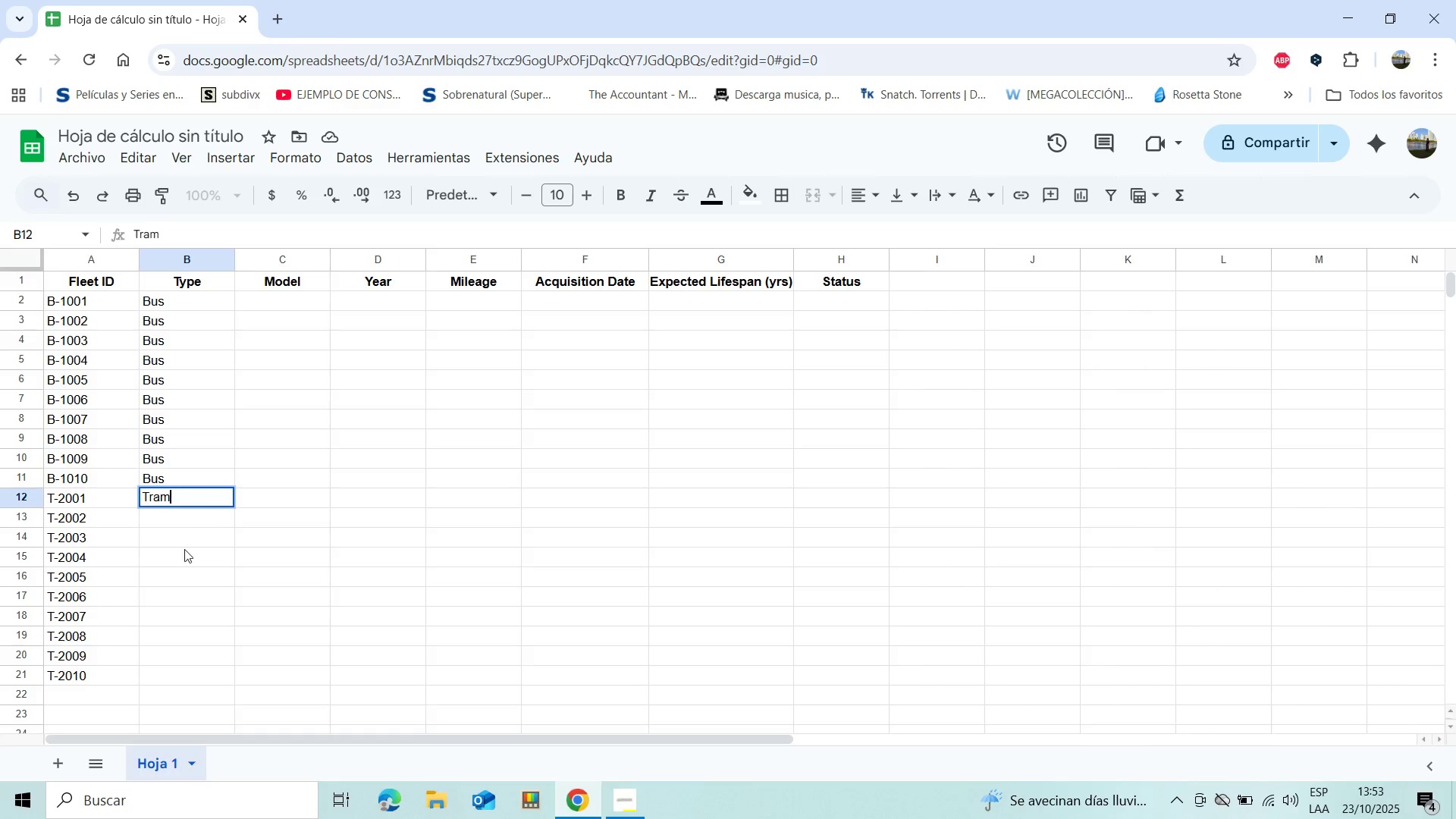 
left_click([171, 501])
 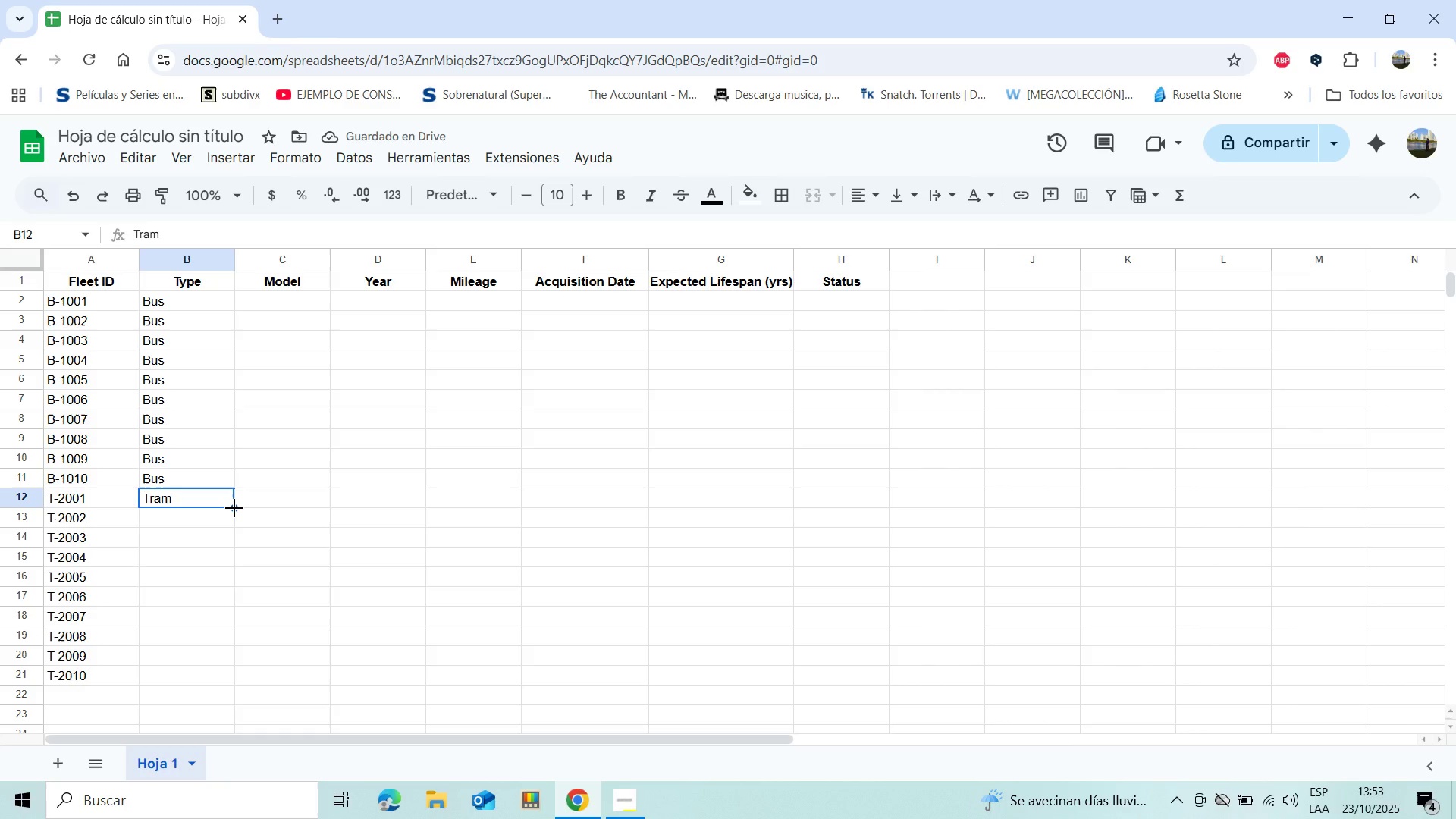 
left_click_drag(start_coordinate=[234, 508], to_coordinate=[234, 670])
 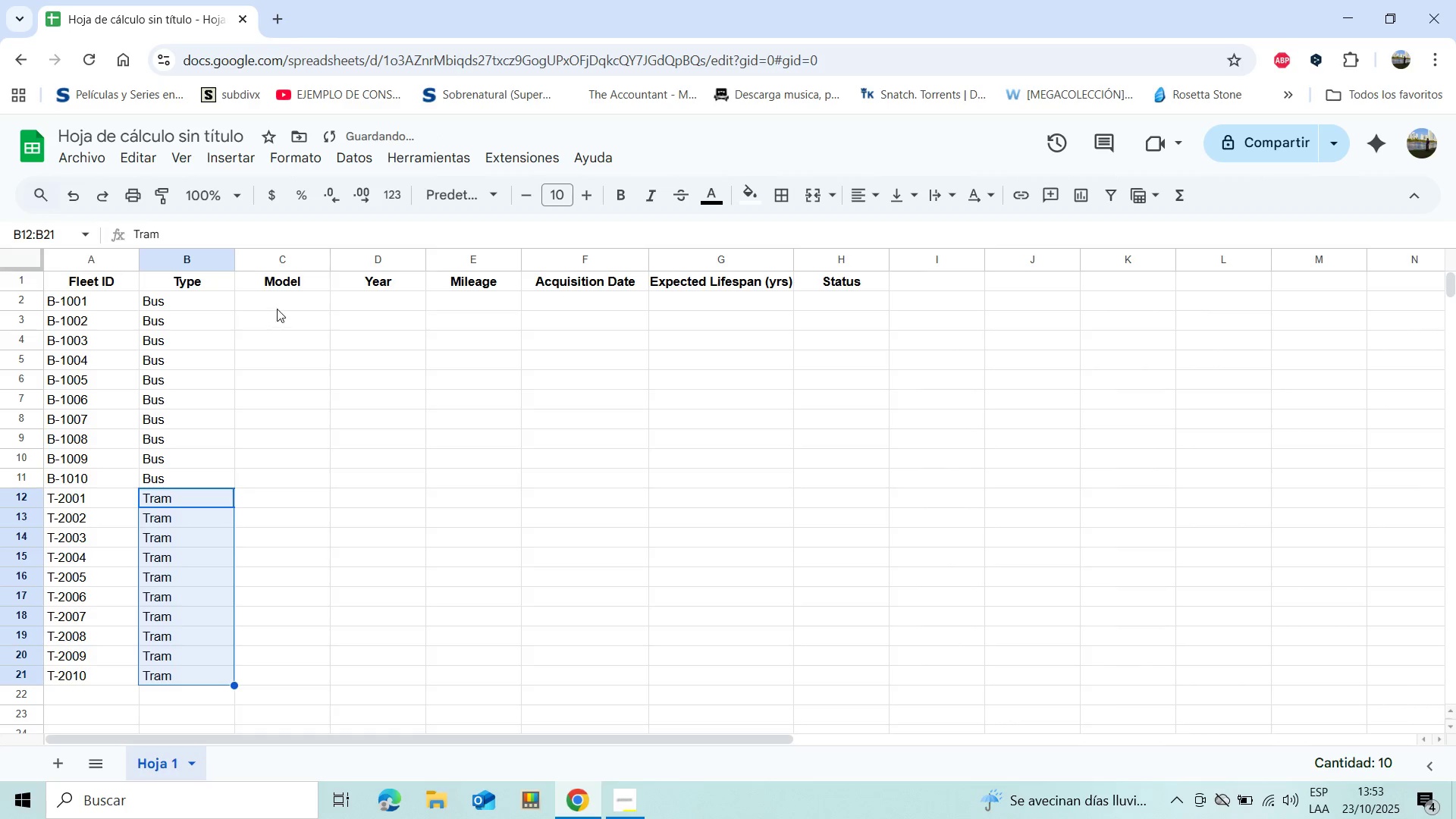 
left_click([278, 303])
 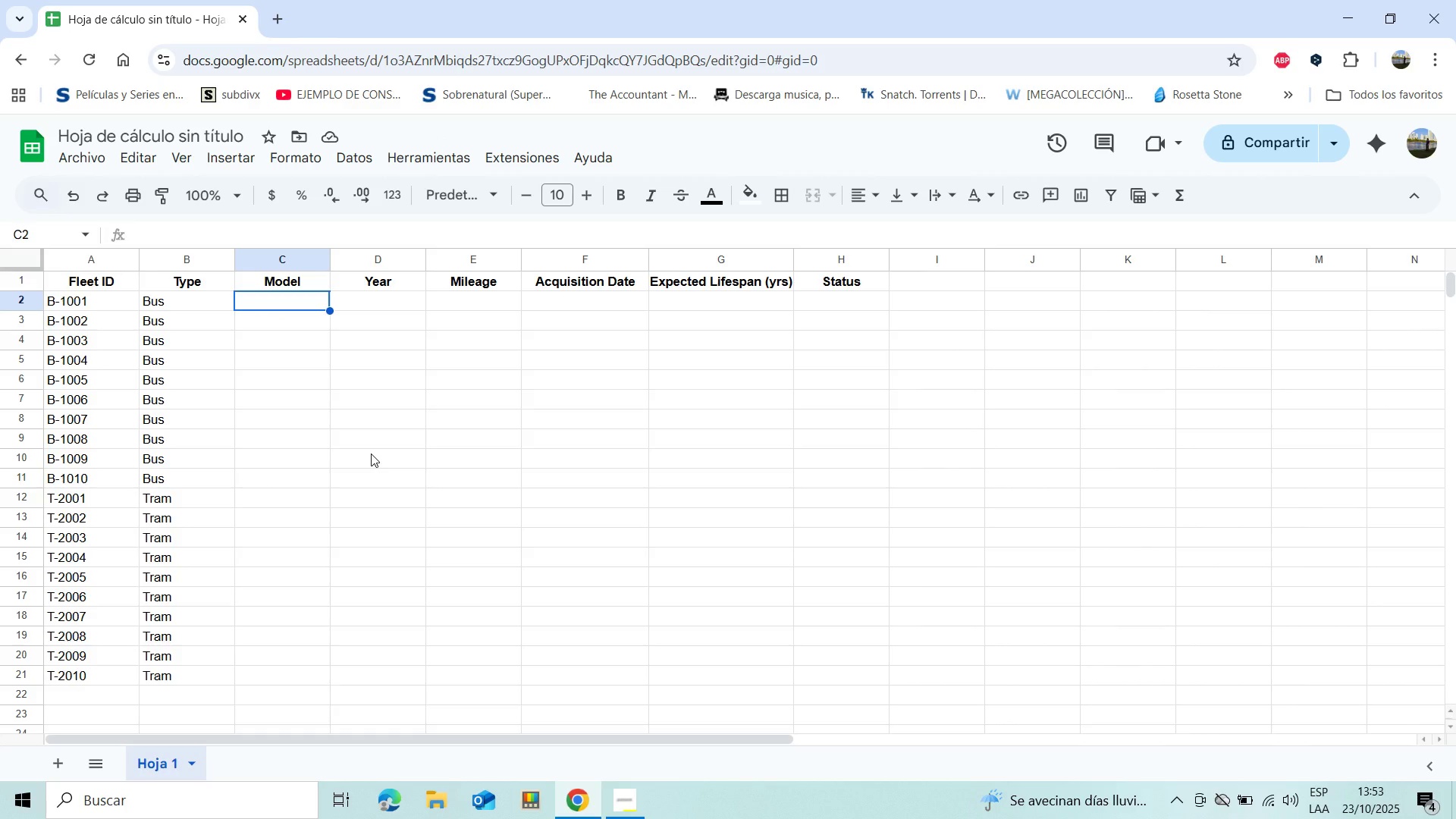 
type(Volvo B7)
 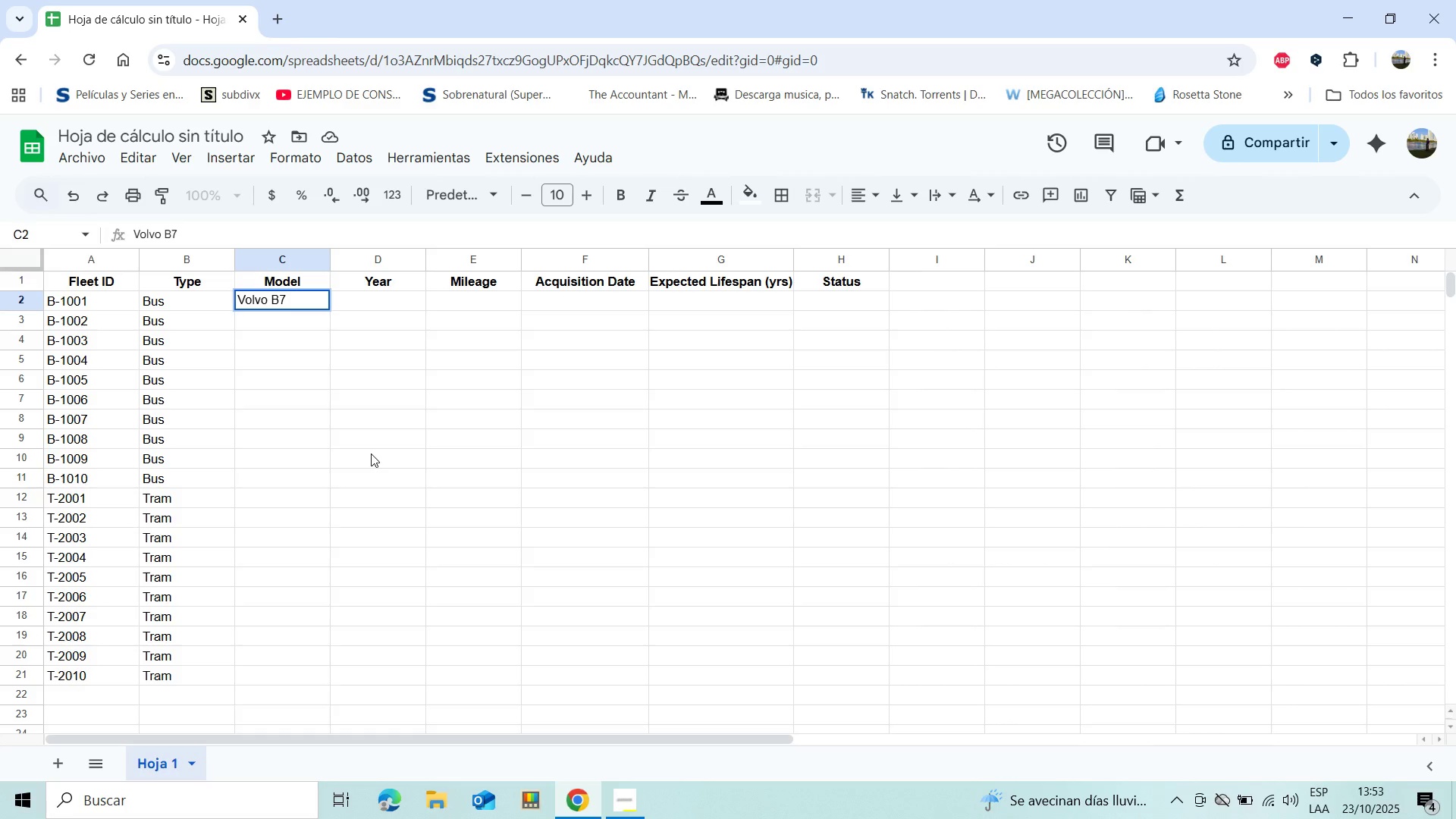 
key(Enter)
 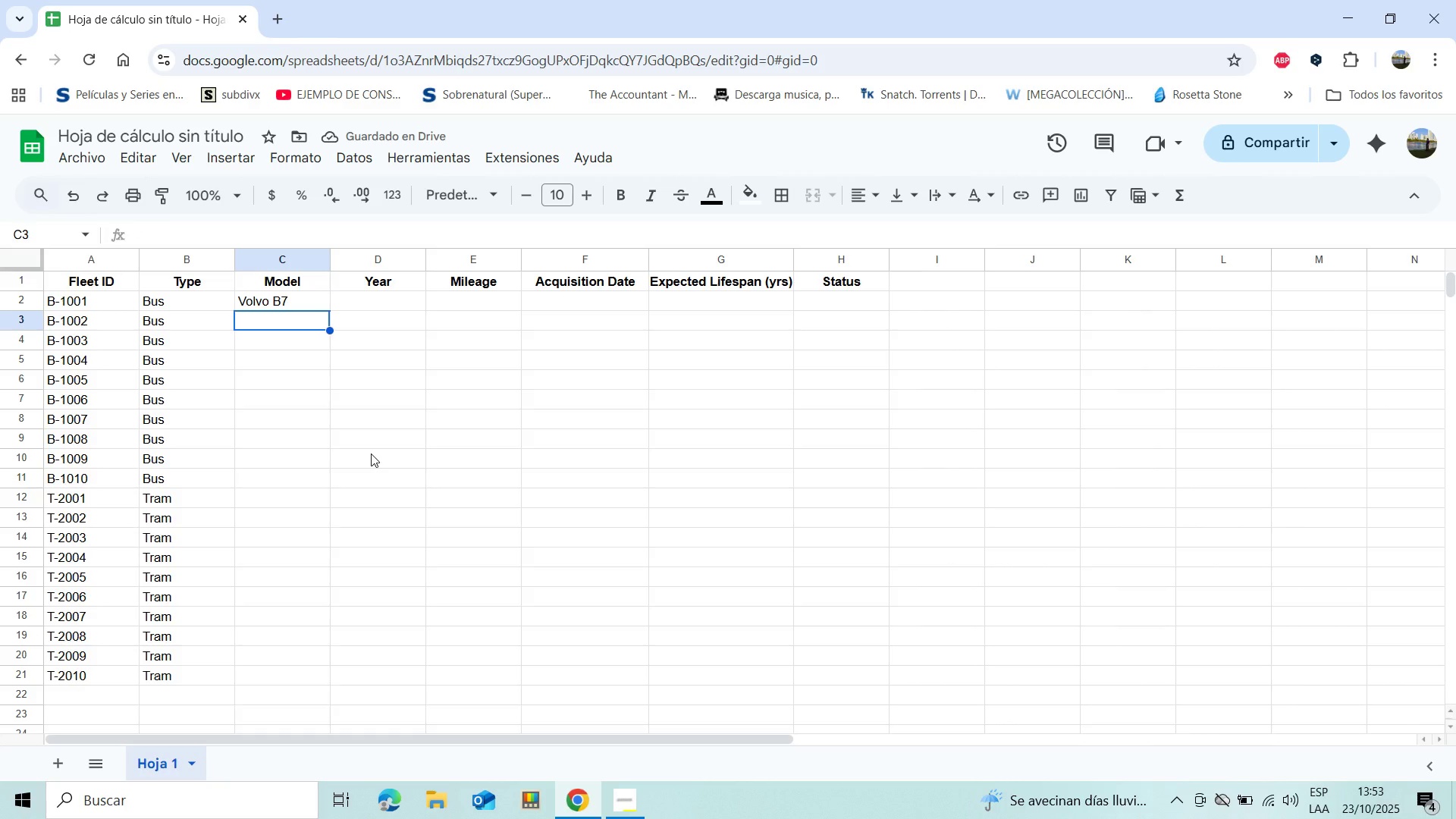 
type(Scaina K-series)
 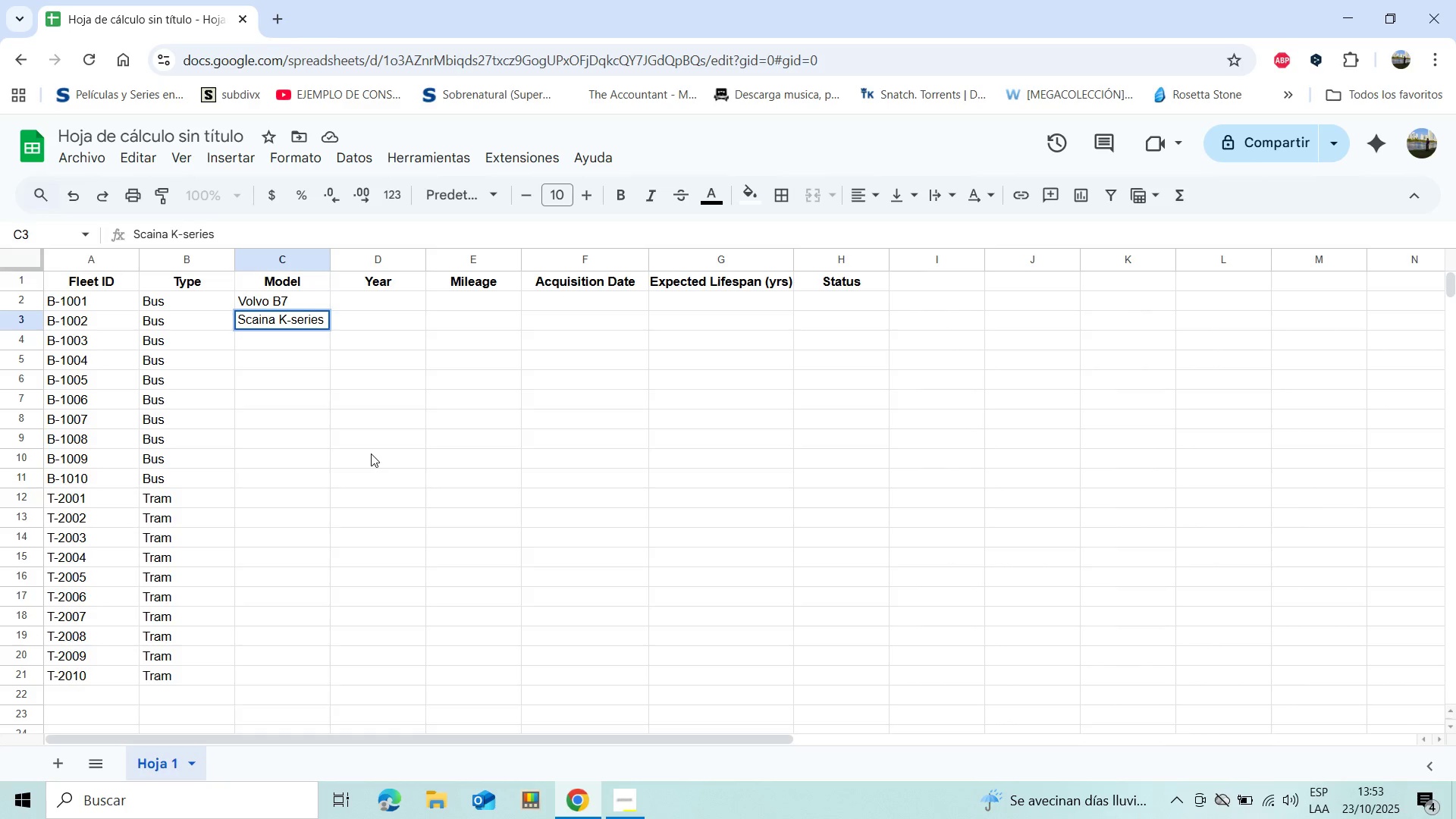 
key(Enter)
 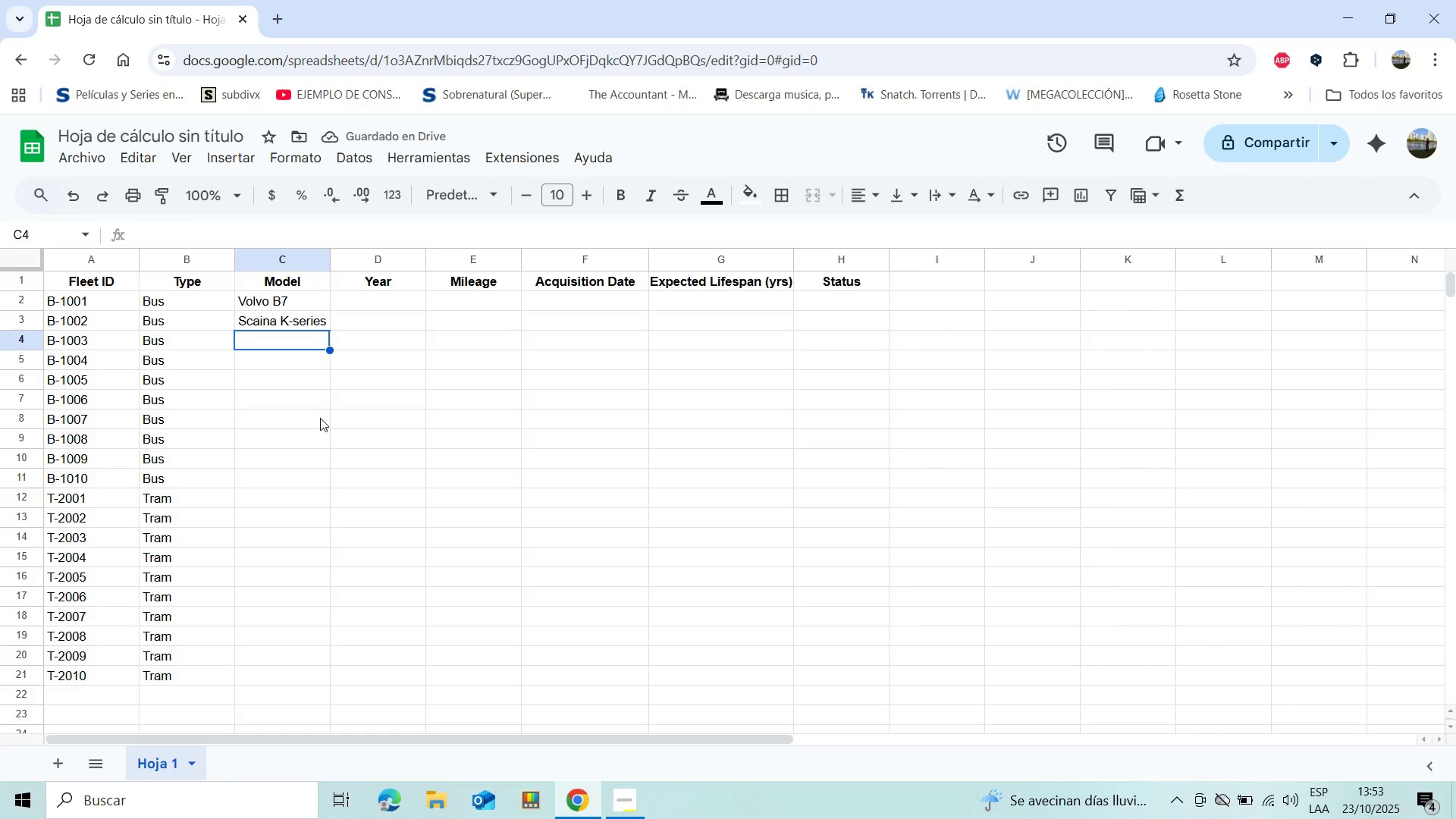 
wait(8.92)
 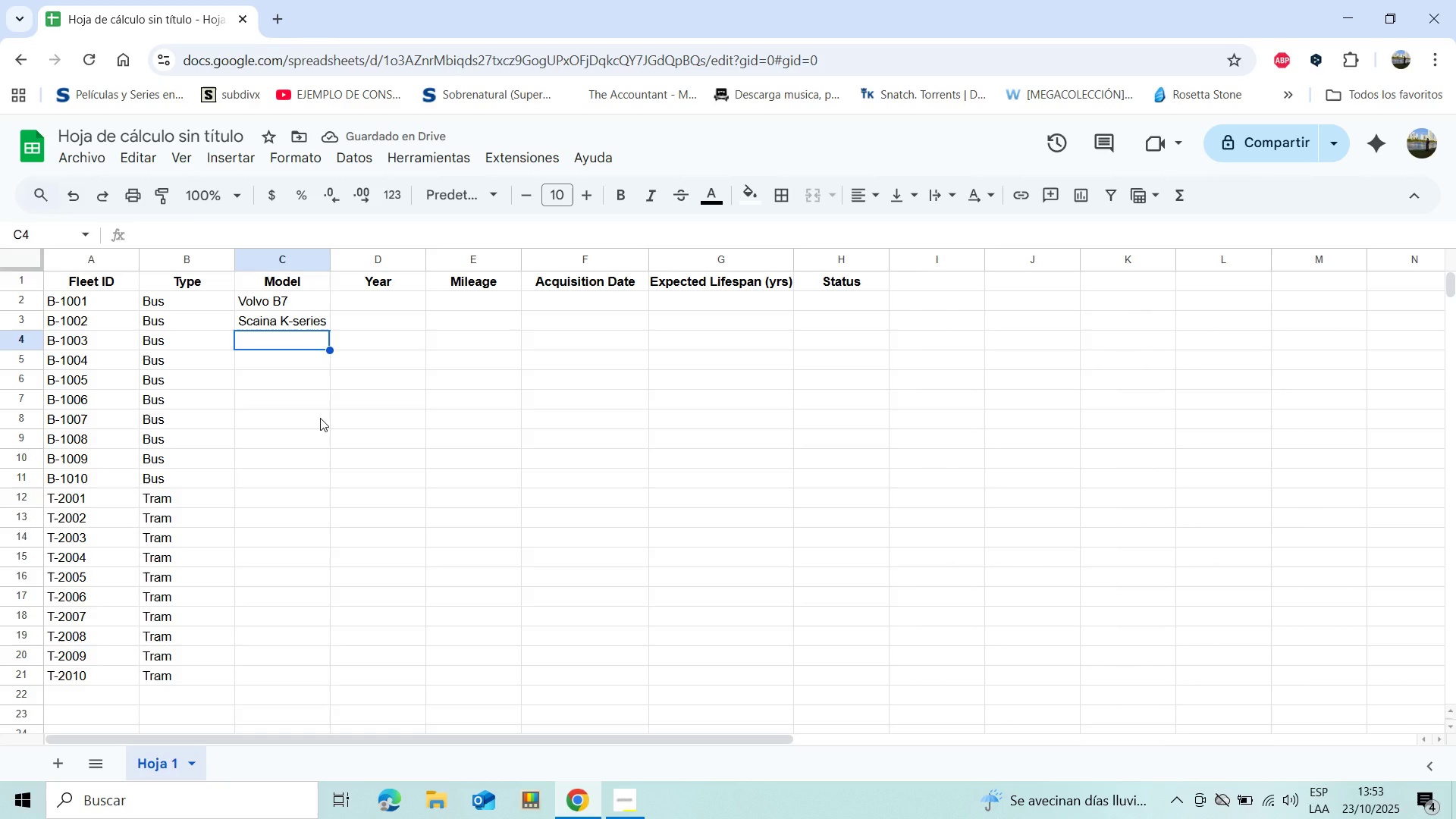 
type(BYD eBus)
 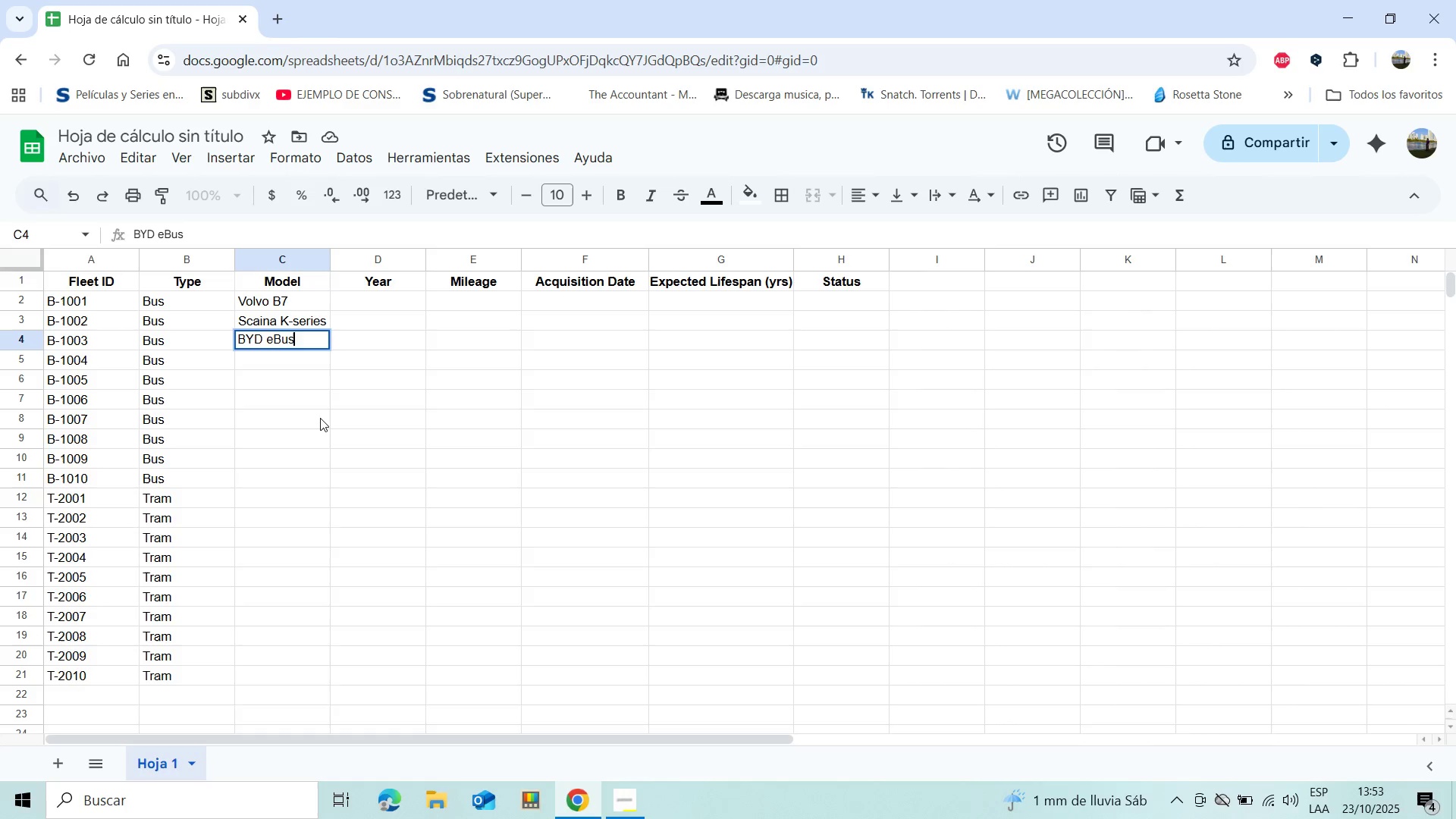 
key(Enter)
 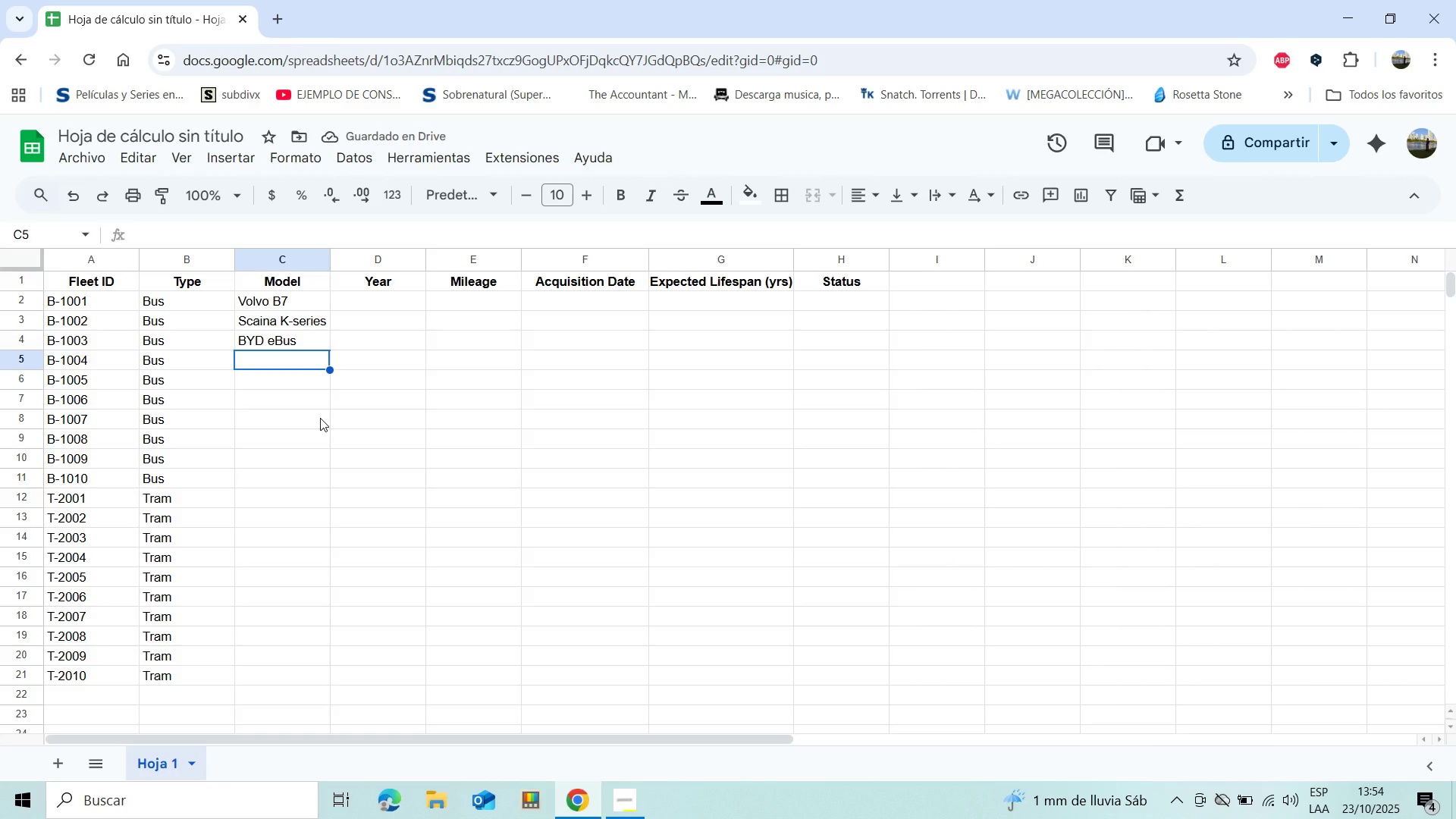 
type(Mercedes)
 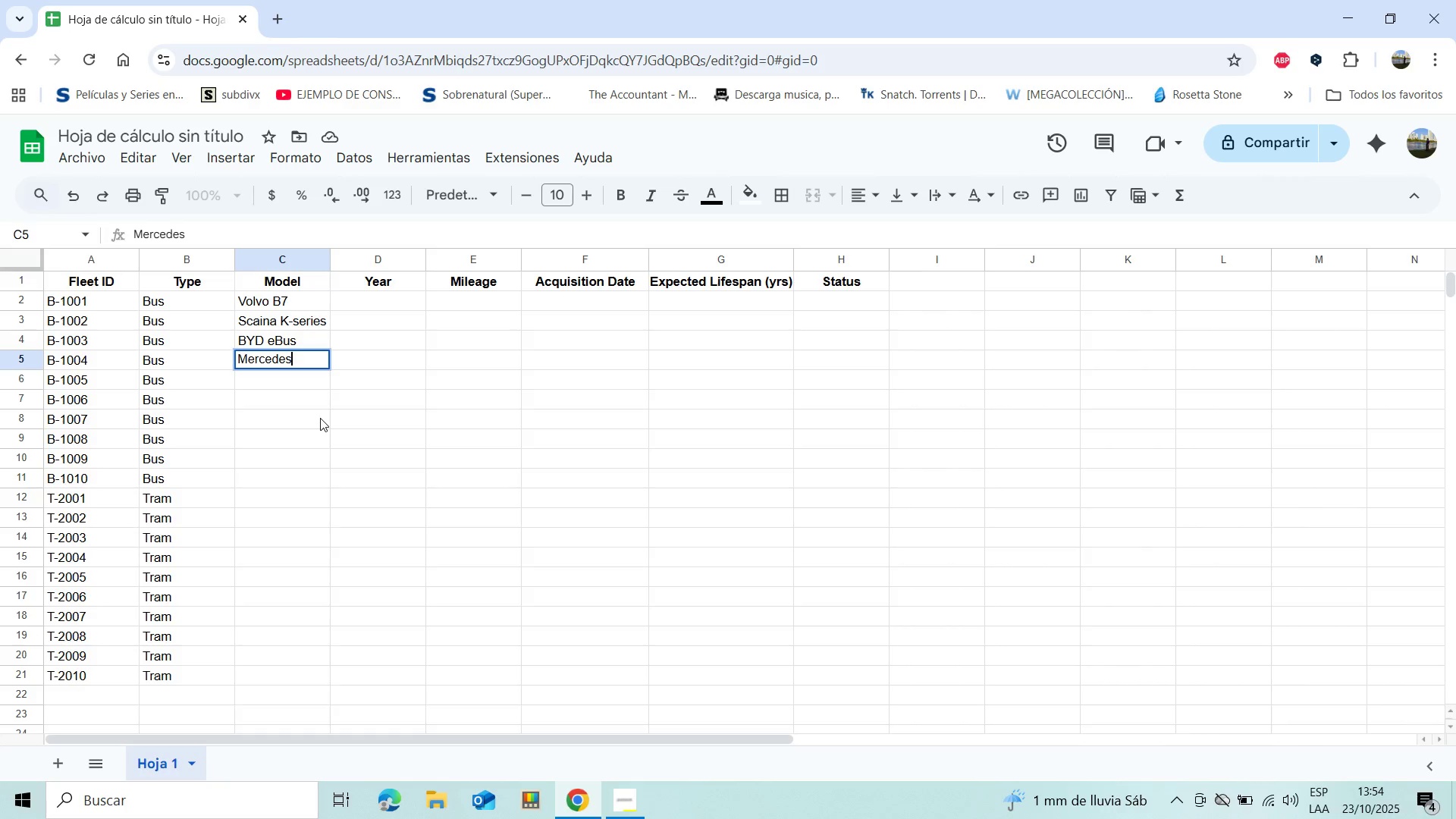 
type( O500)
 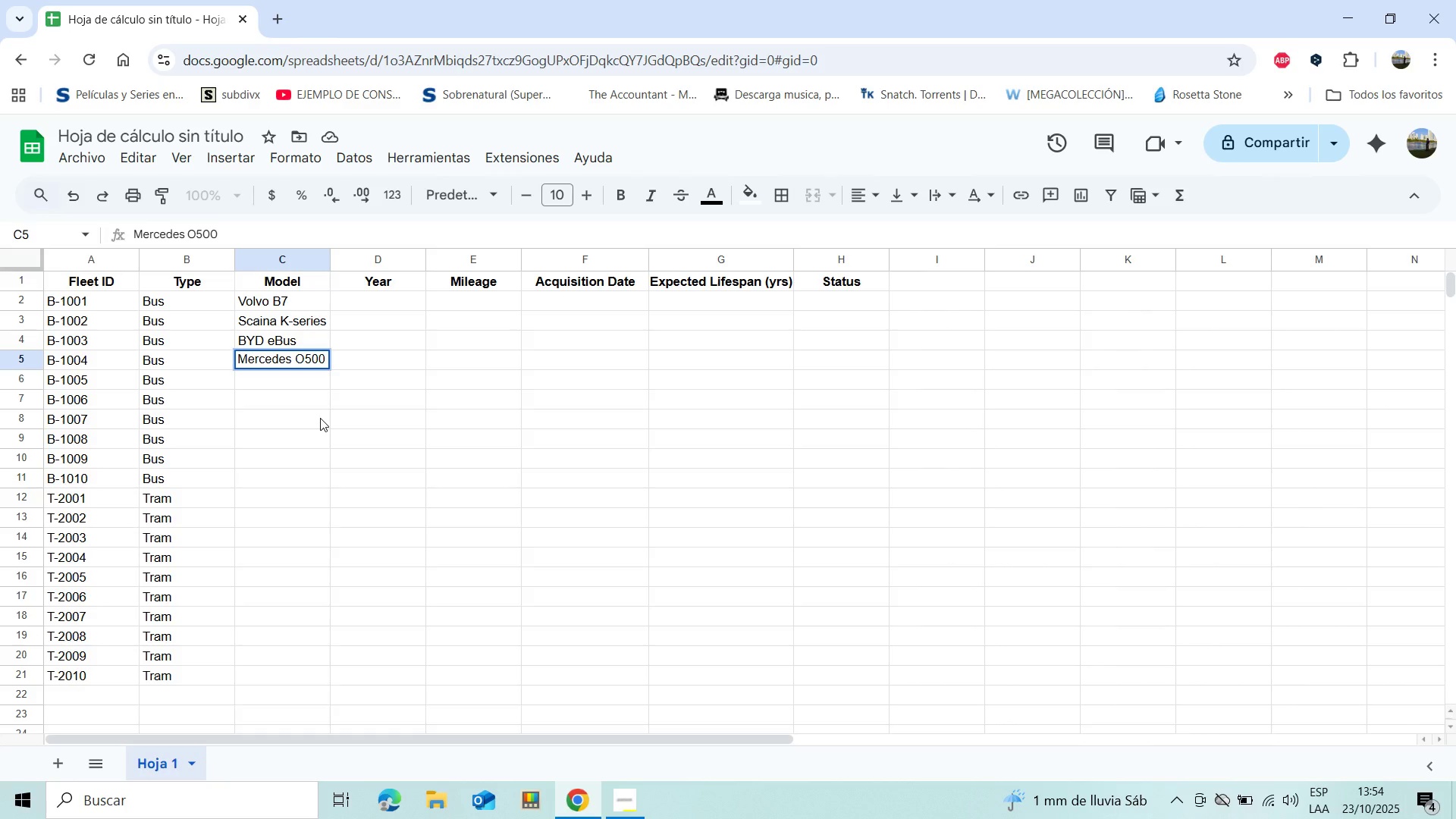 
left_click([294, 380])
 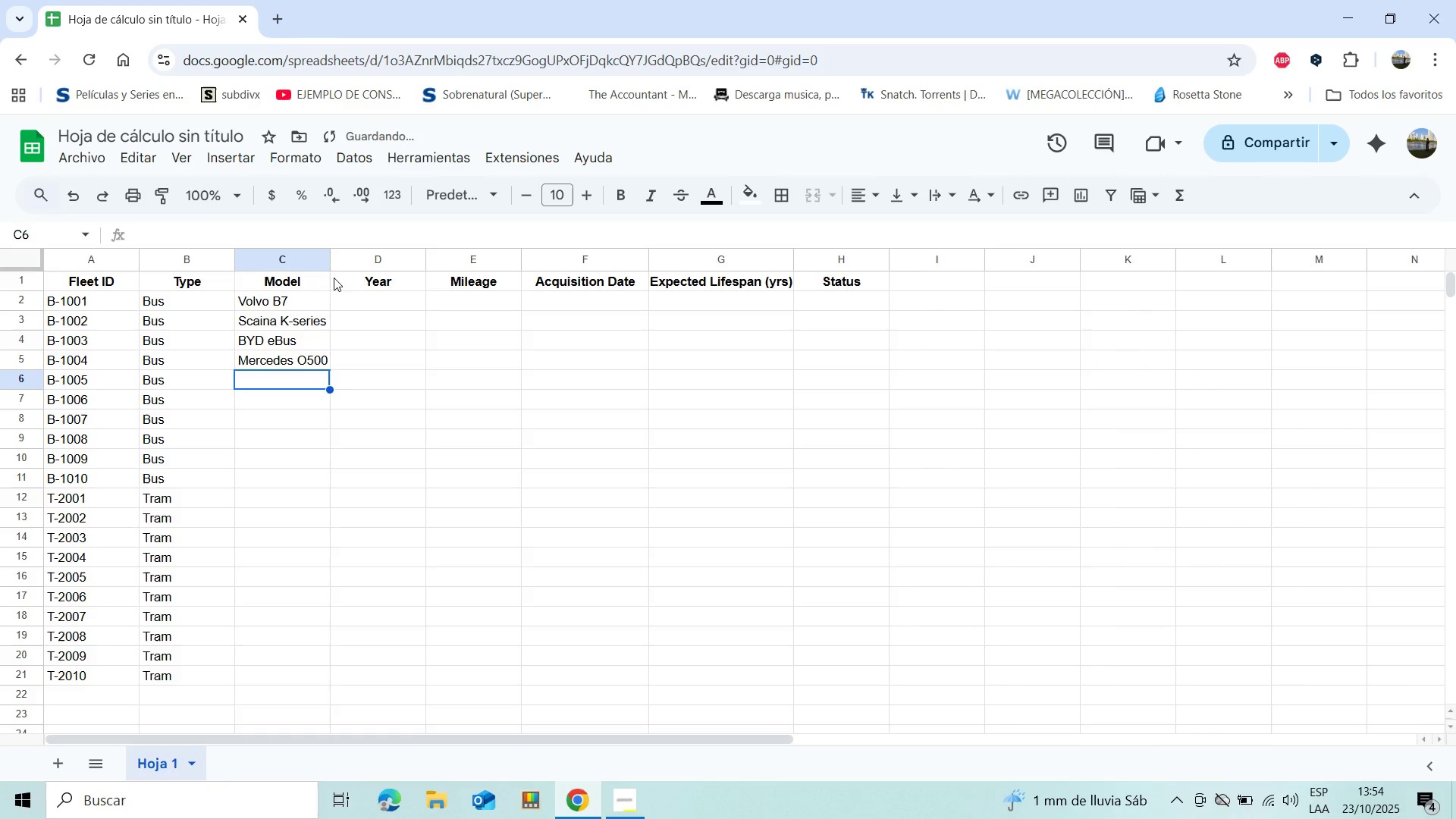 
left_click_drag(start_coordinate=[330, 265], to_coordinate=[334, 265])
 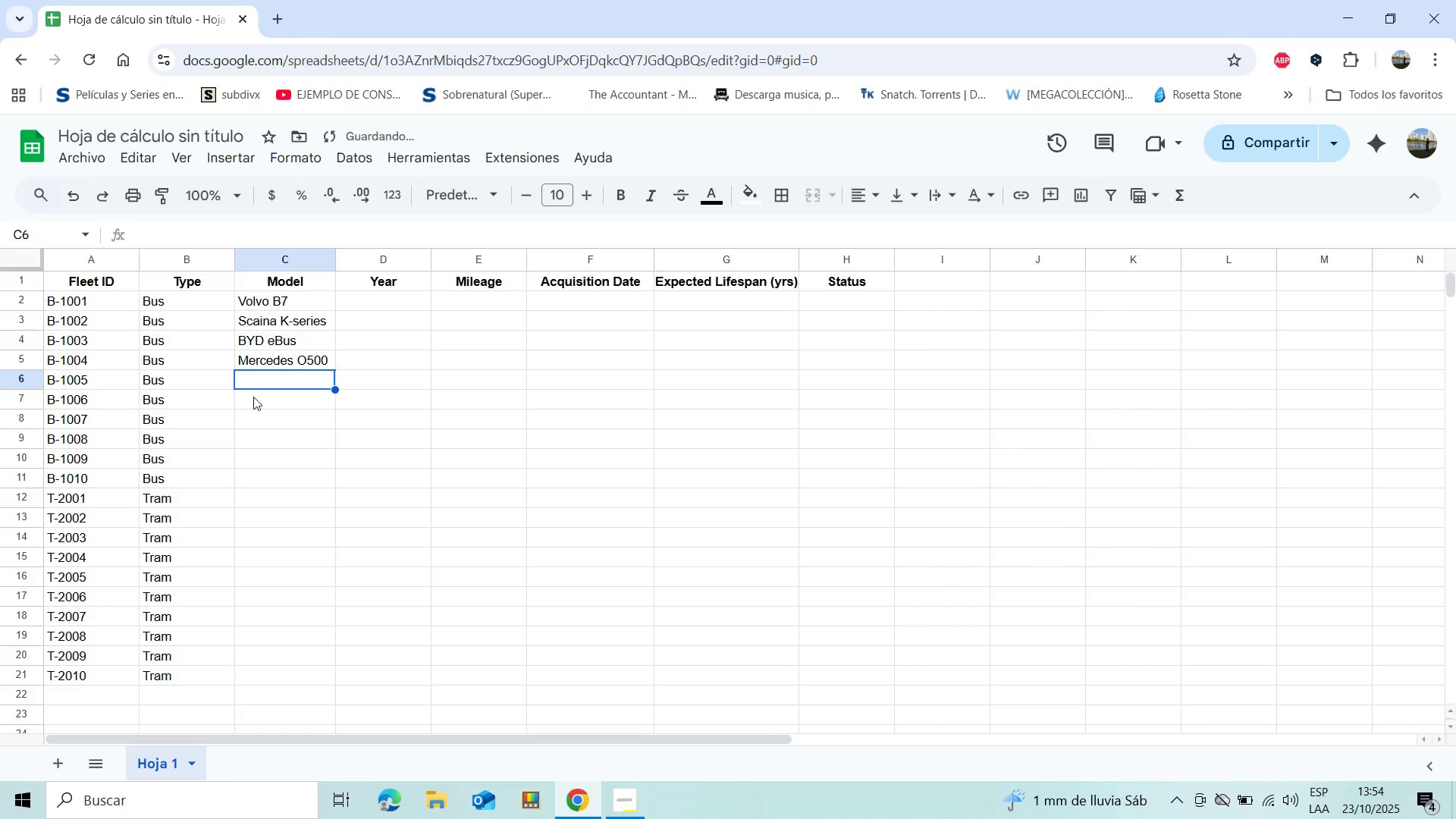 
left_click([253, 410])
 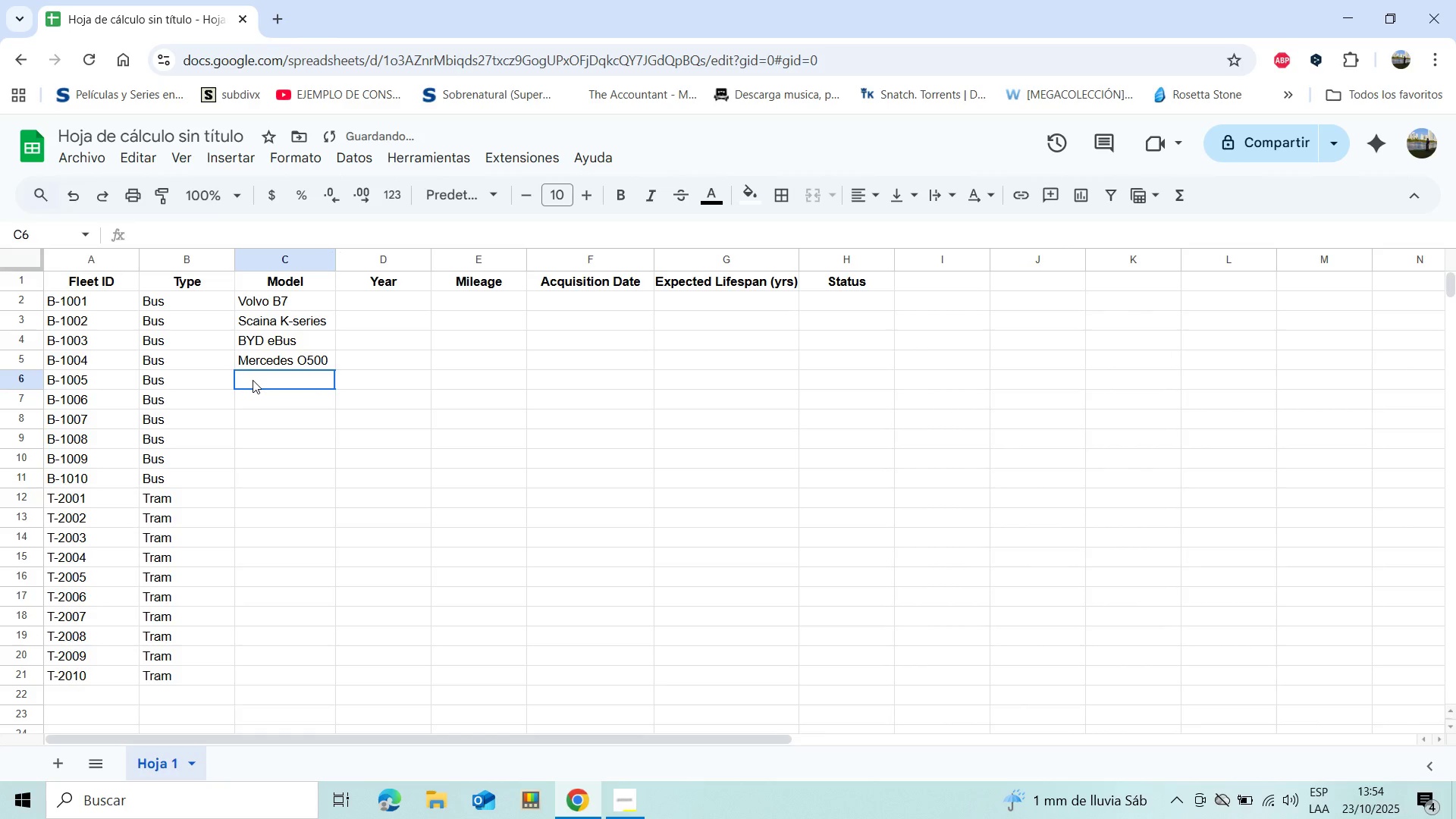 
left_click([253, 380])
 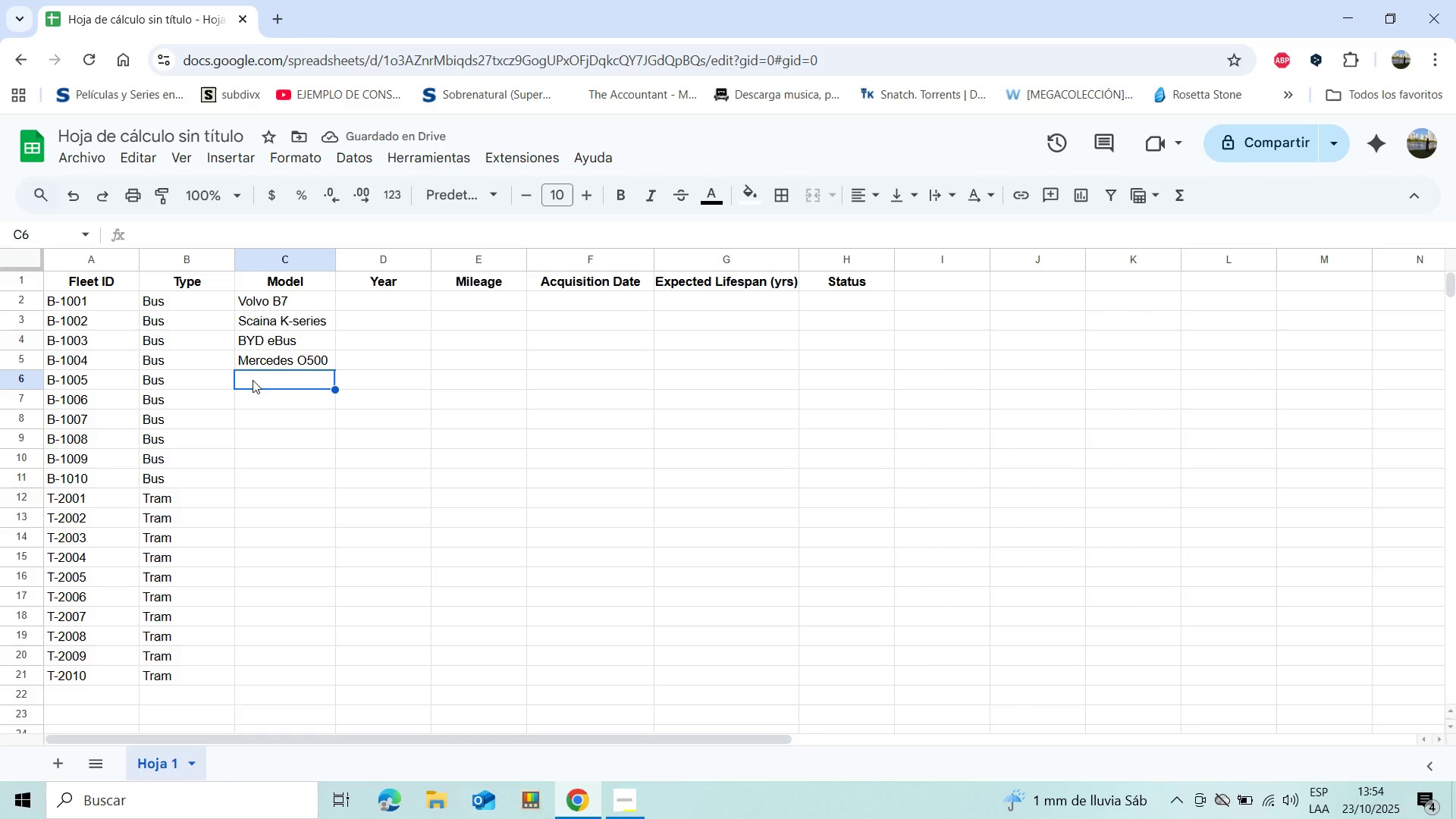 
key(Shift+ShiftLeft)
 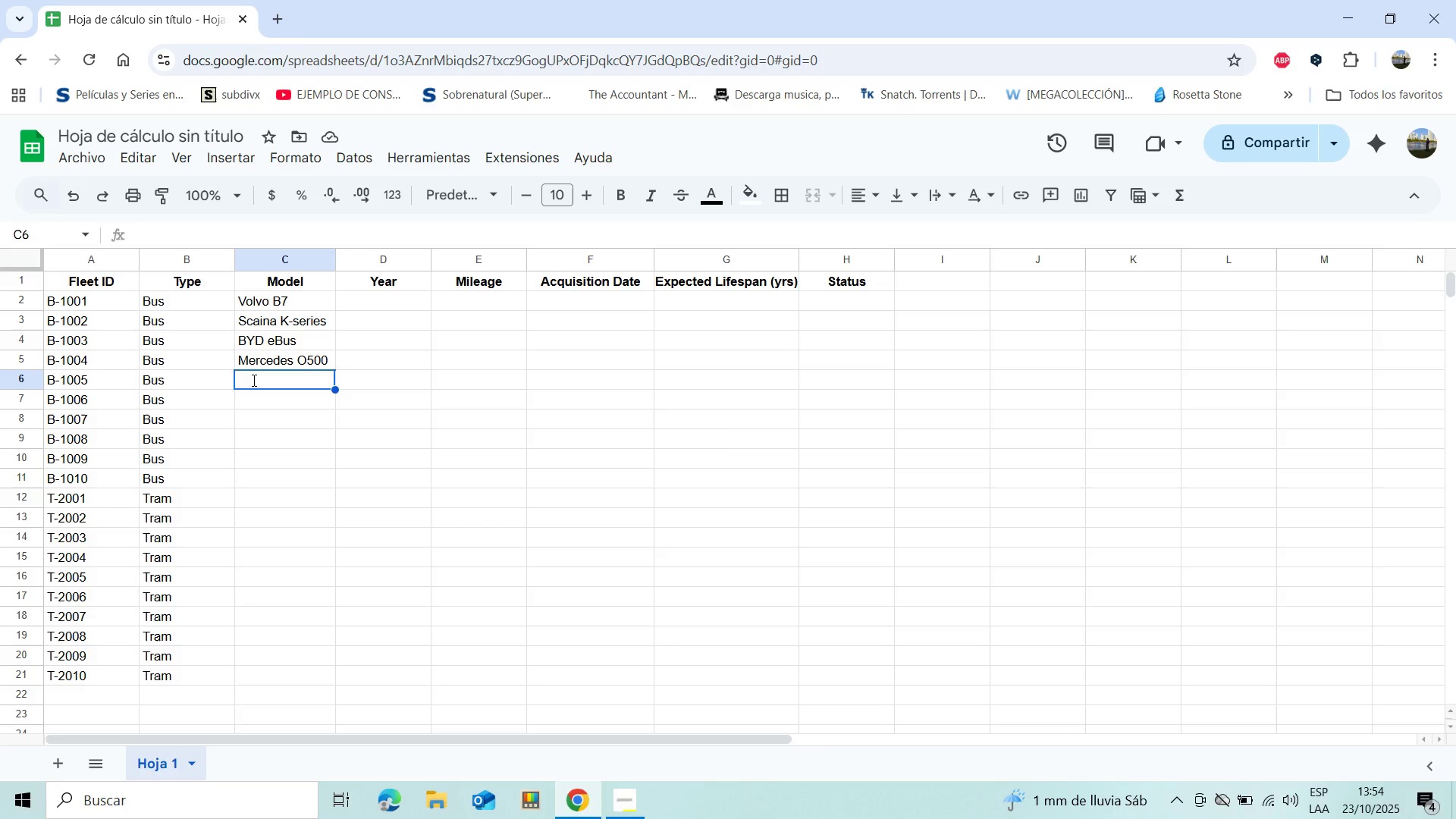 
key(Shift+S)
 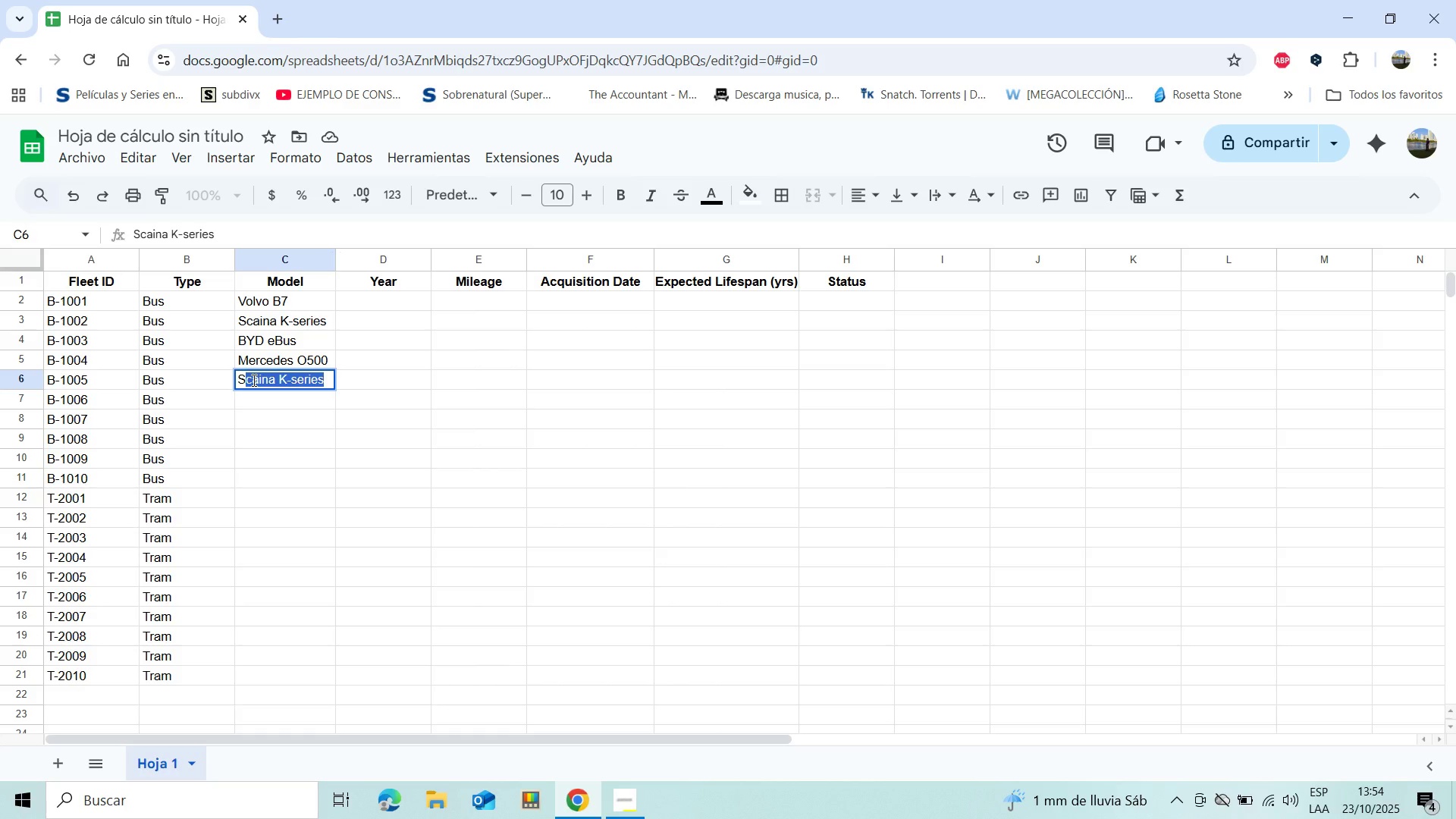 
key(Enter)
 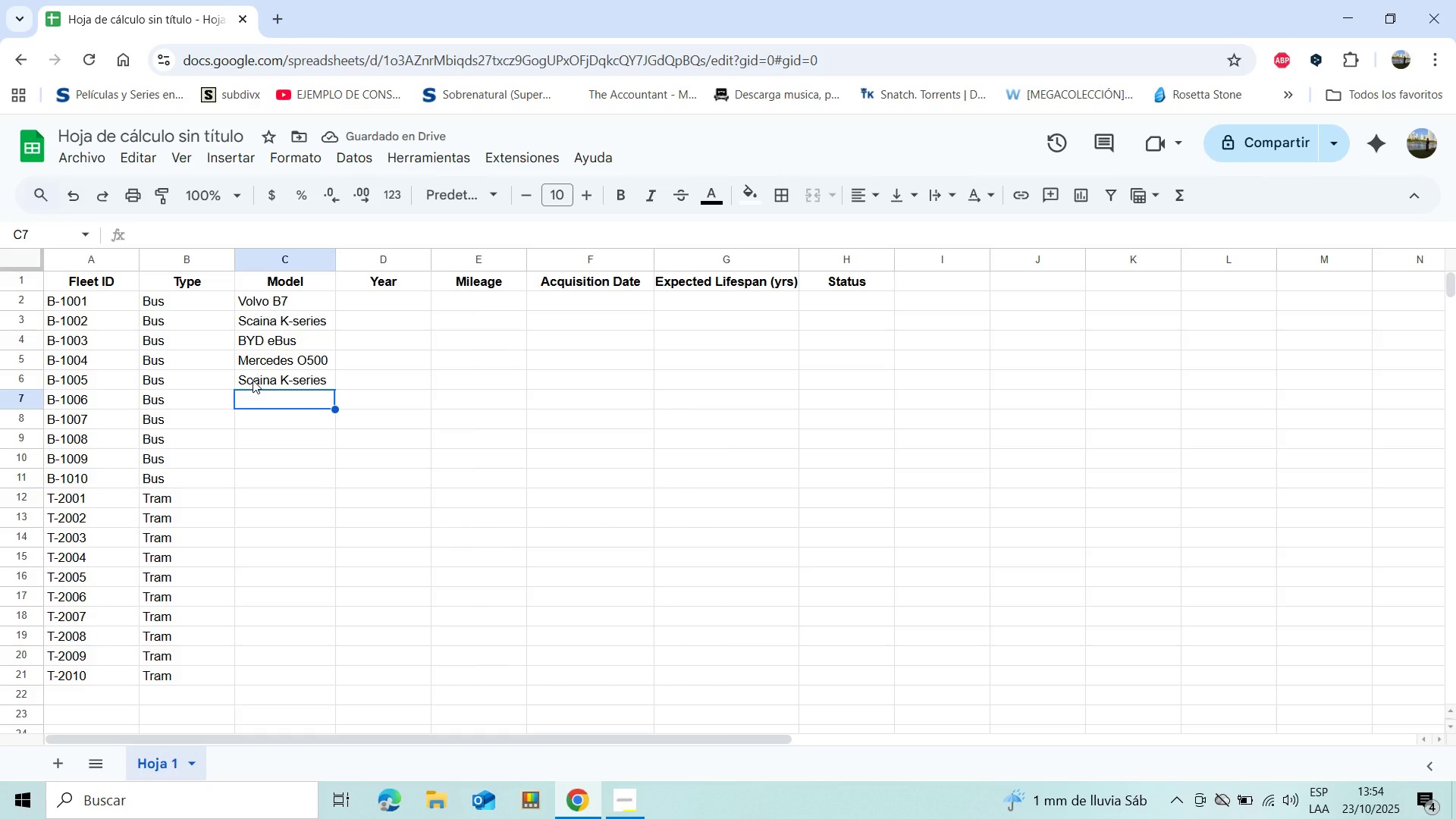 
type(Vol`)
key(Backspace)
type(vo 769)
key(Backspace)
key(Backspace)
type(9)
 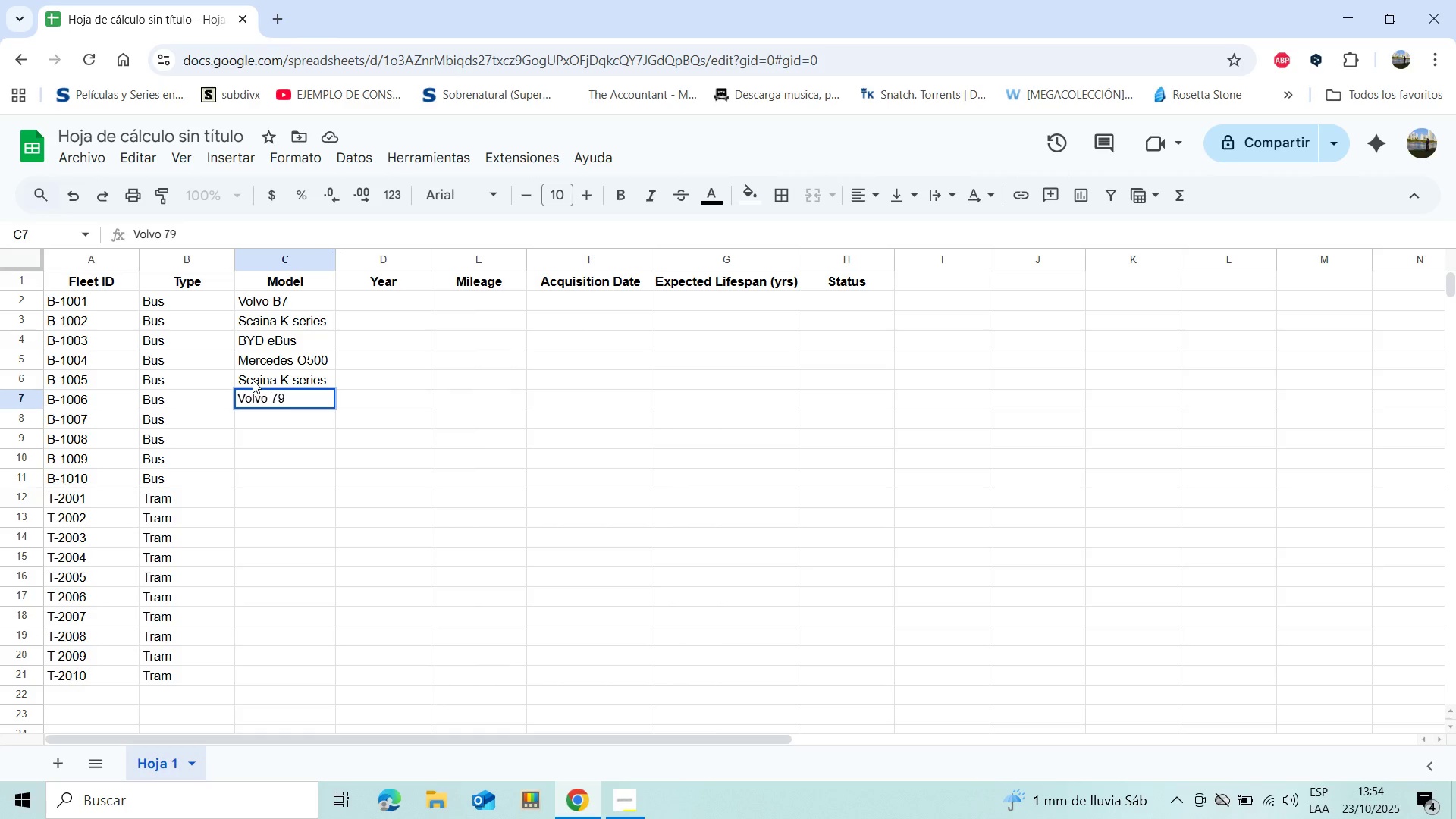 
wait(8.02)
 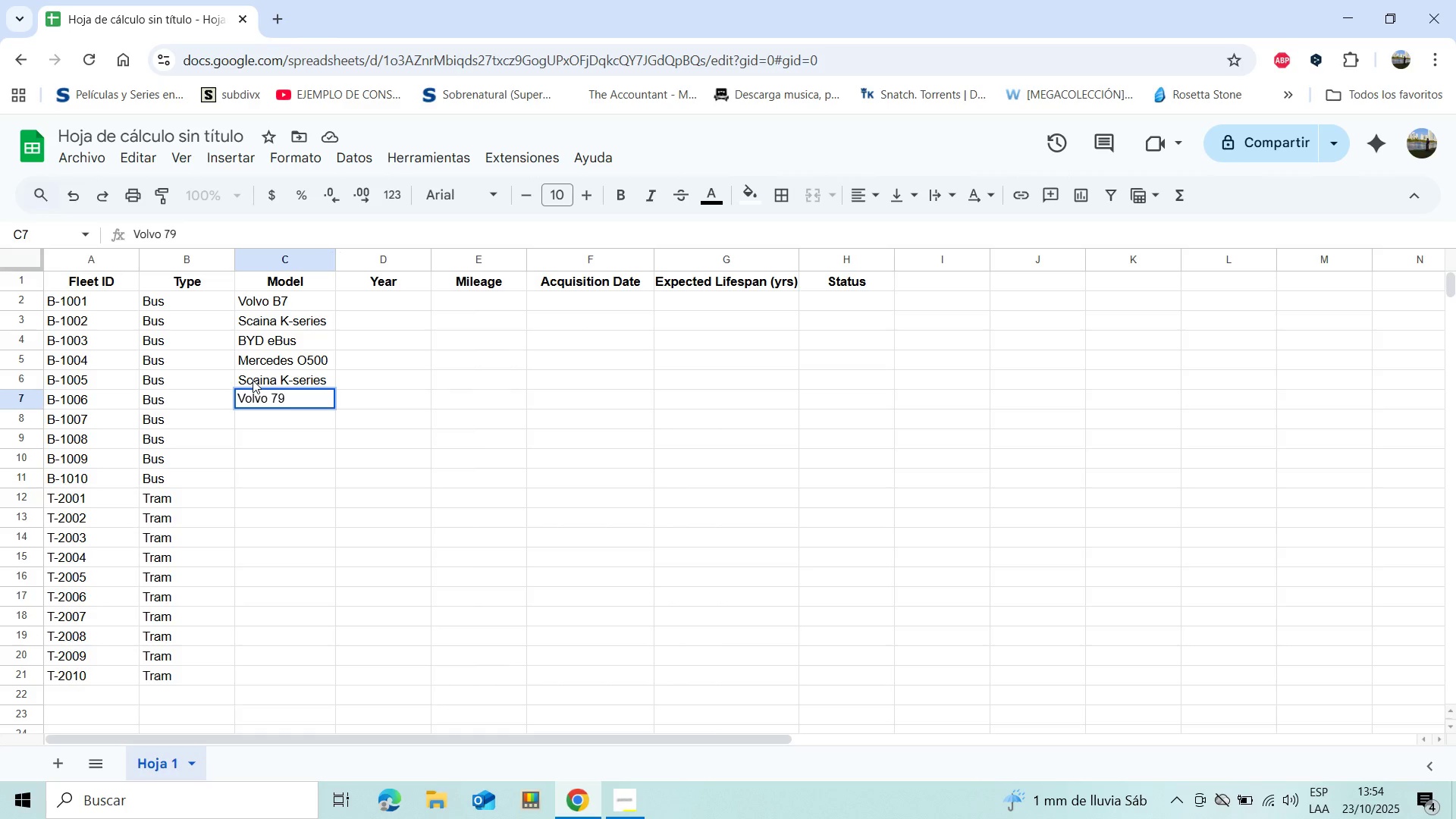 
type(00H)
 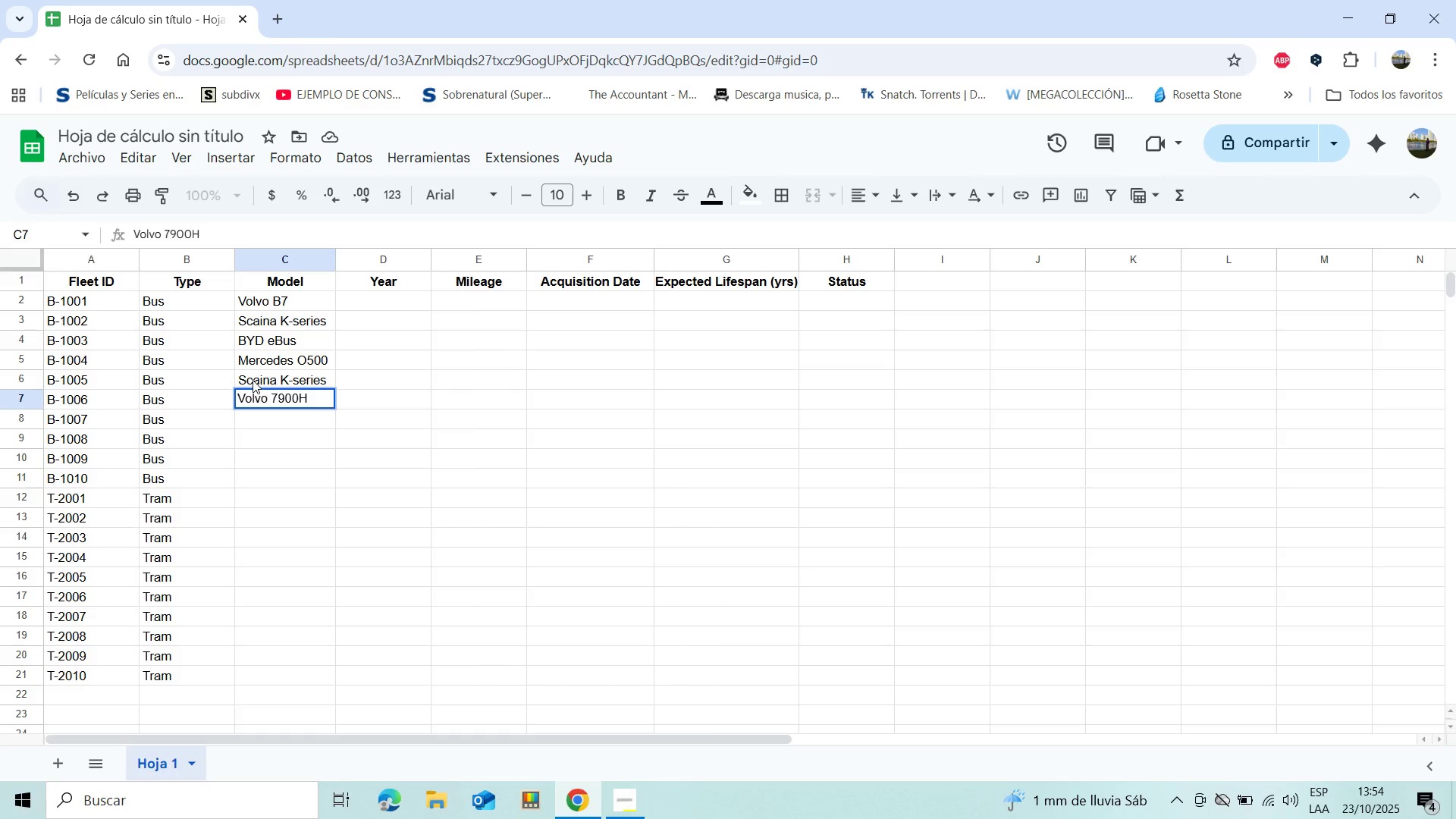 
key(Enter)
 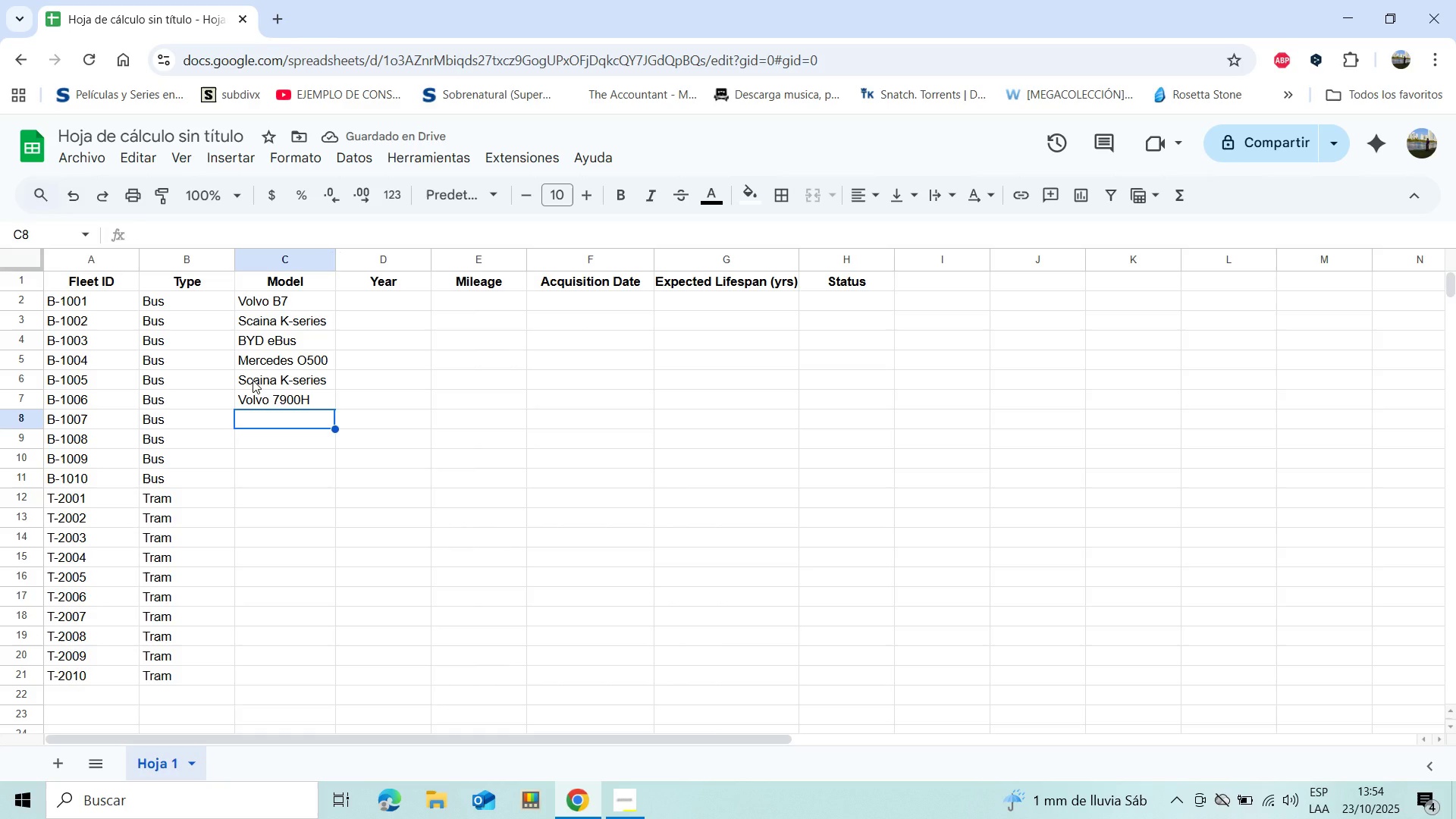 
wait(5.46)
 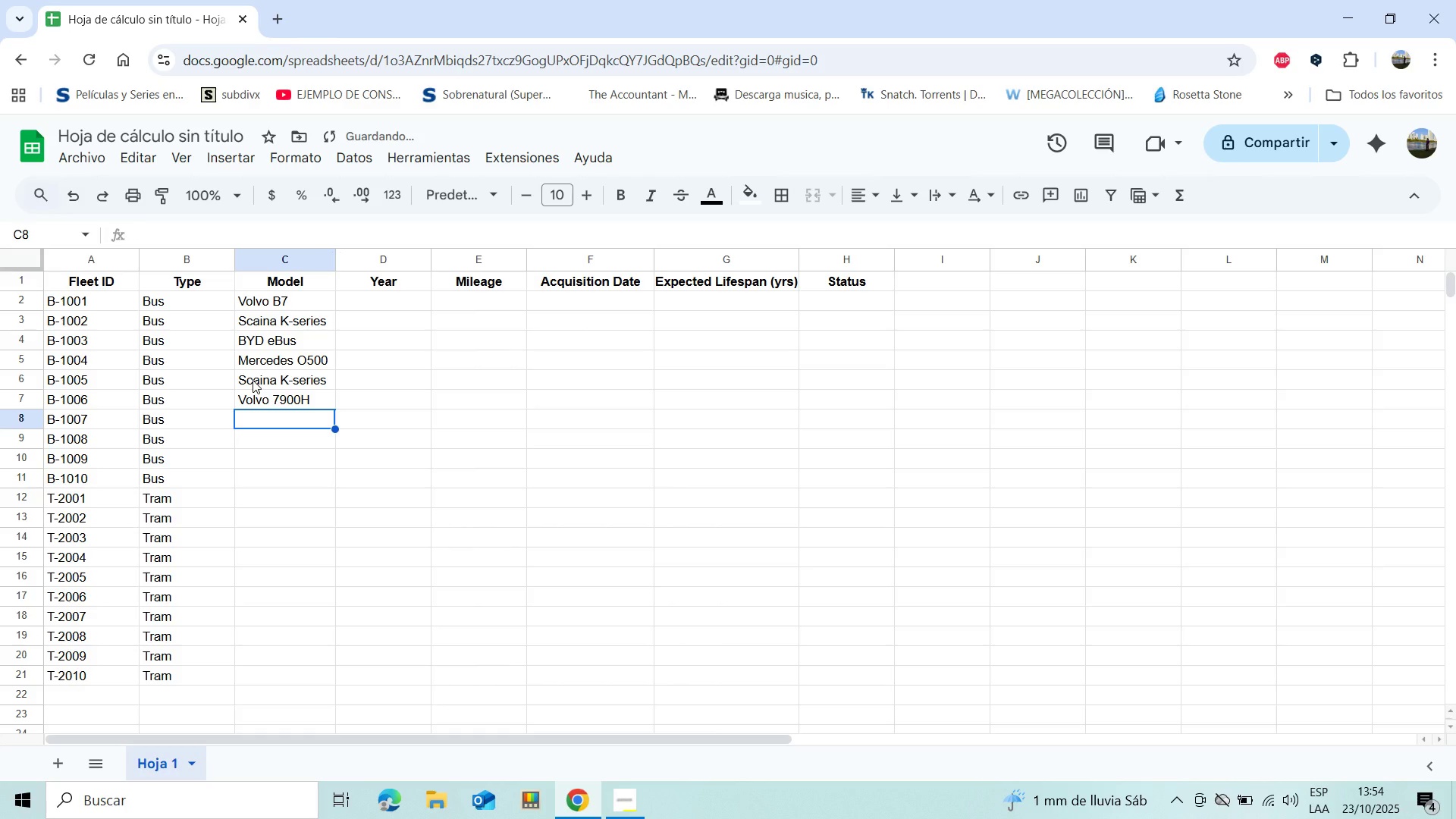 
type(Me)
 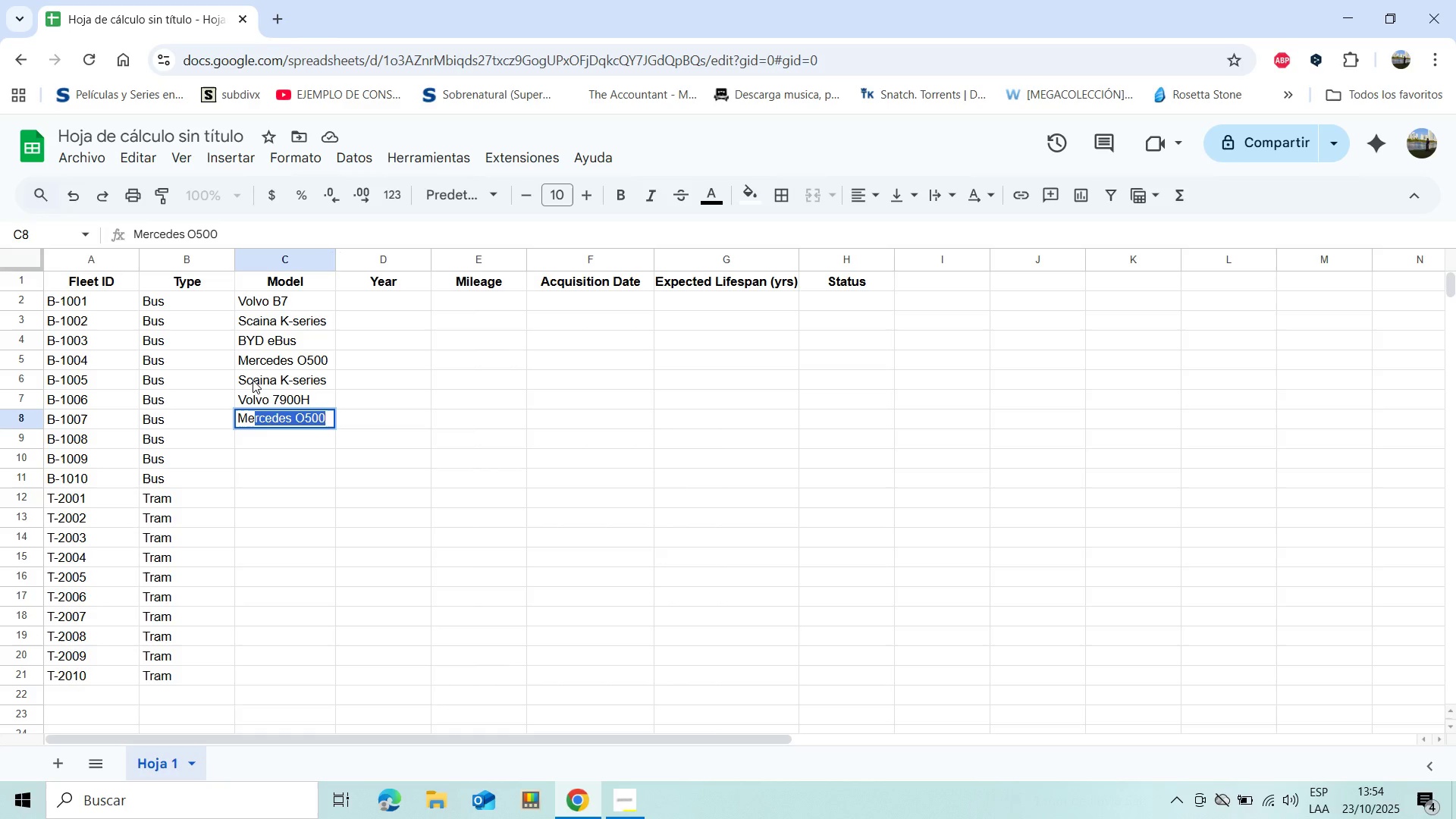 
key(Enter)
 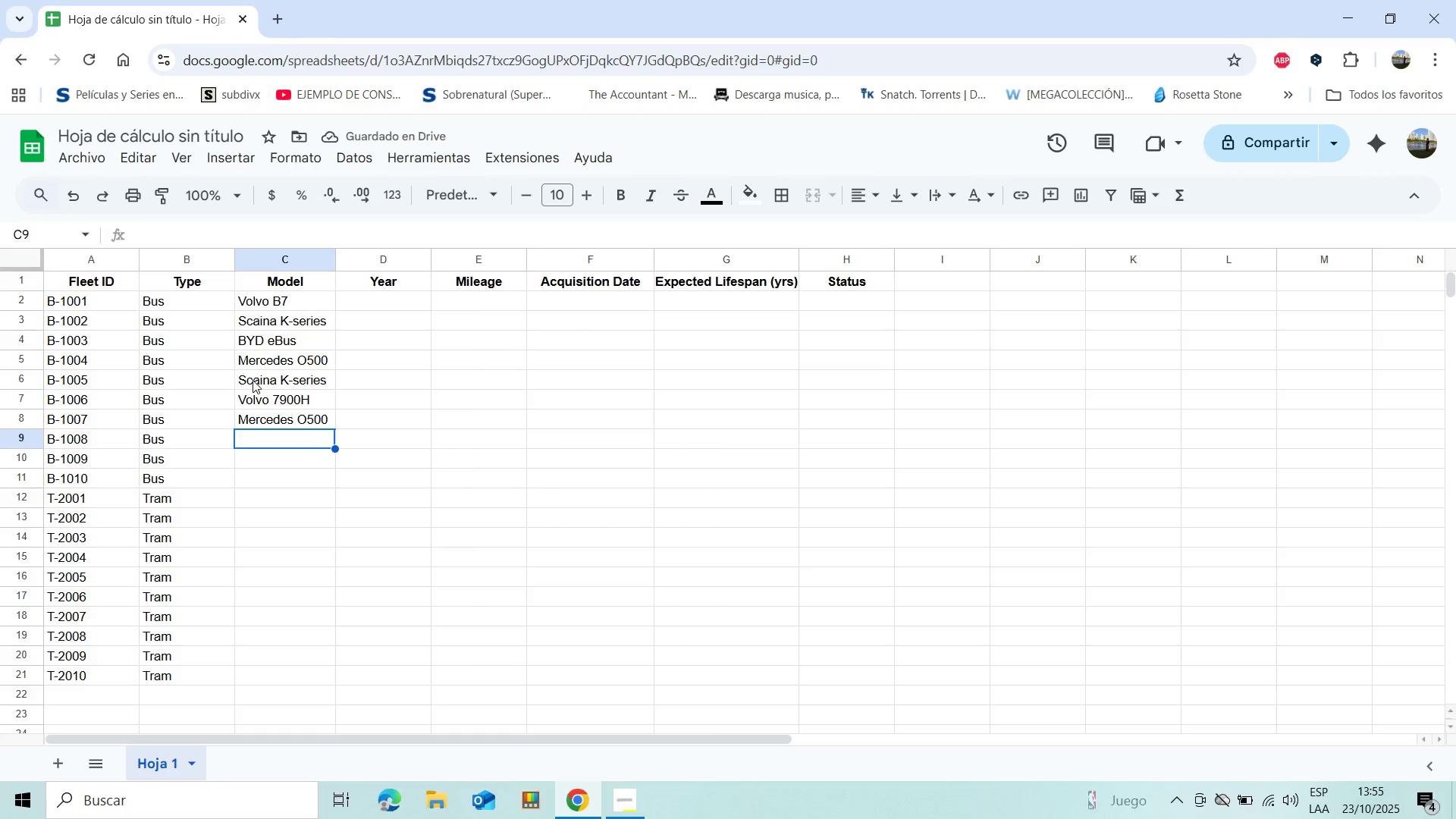 
wait(5.27)
 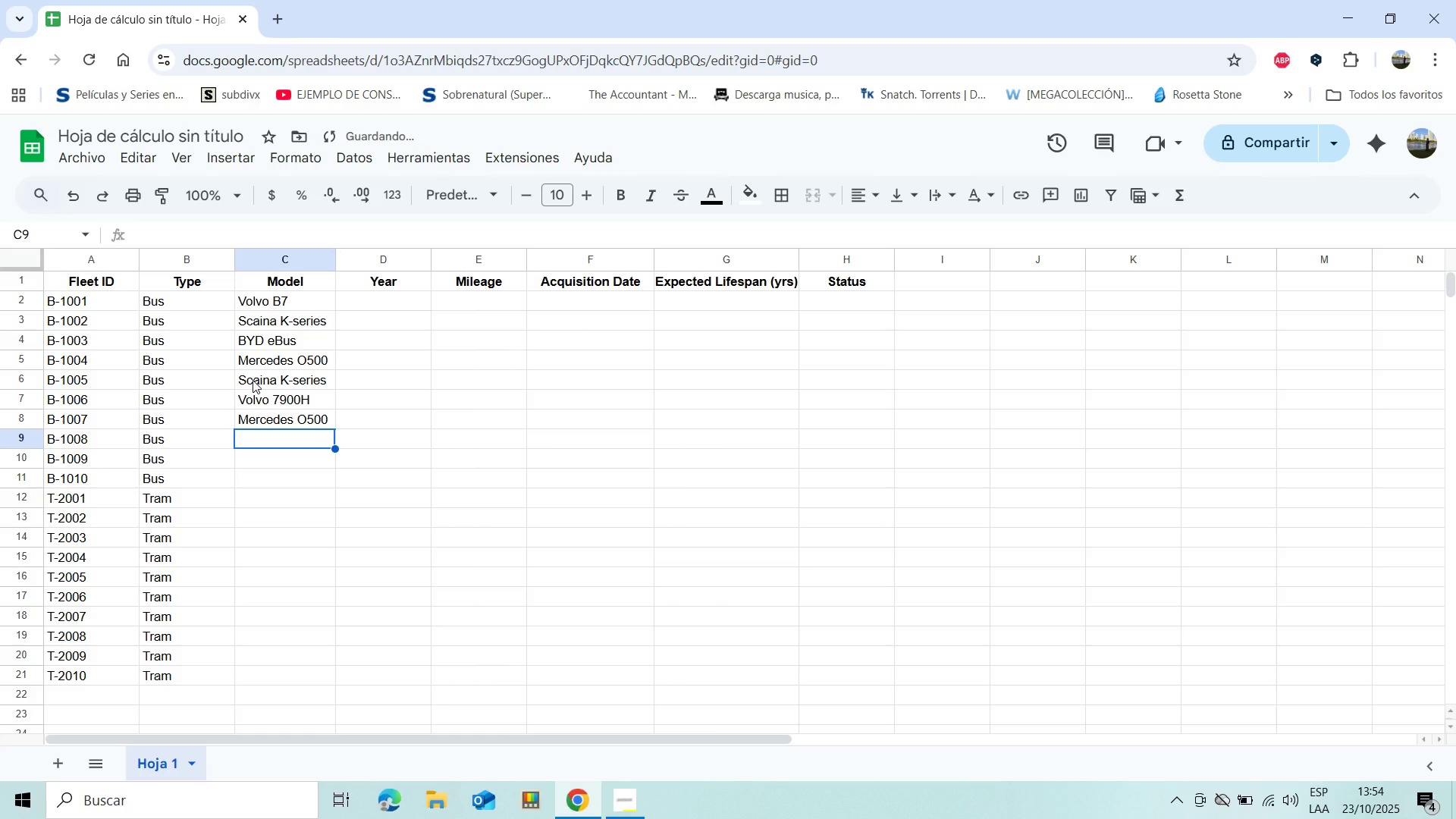 
key(Shift+ShiftLeft)
 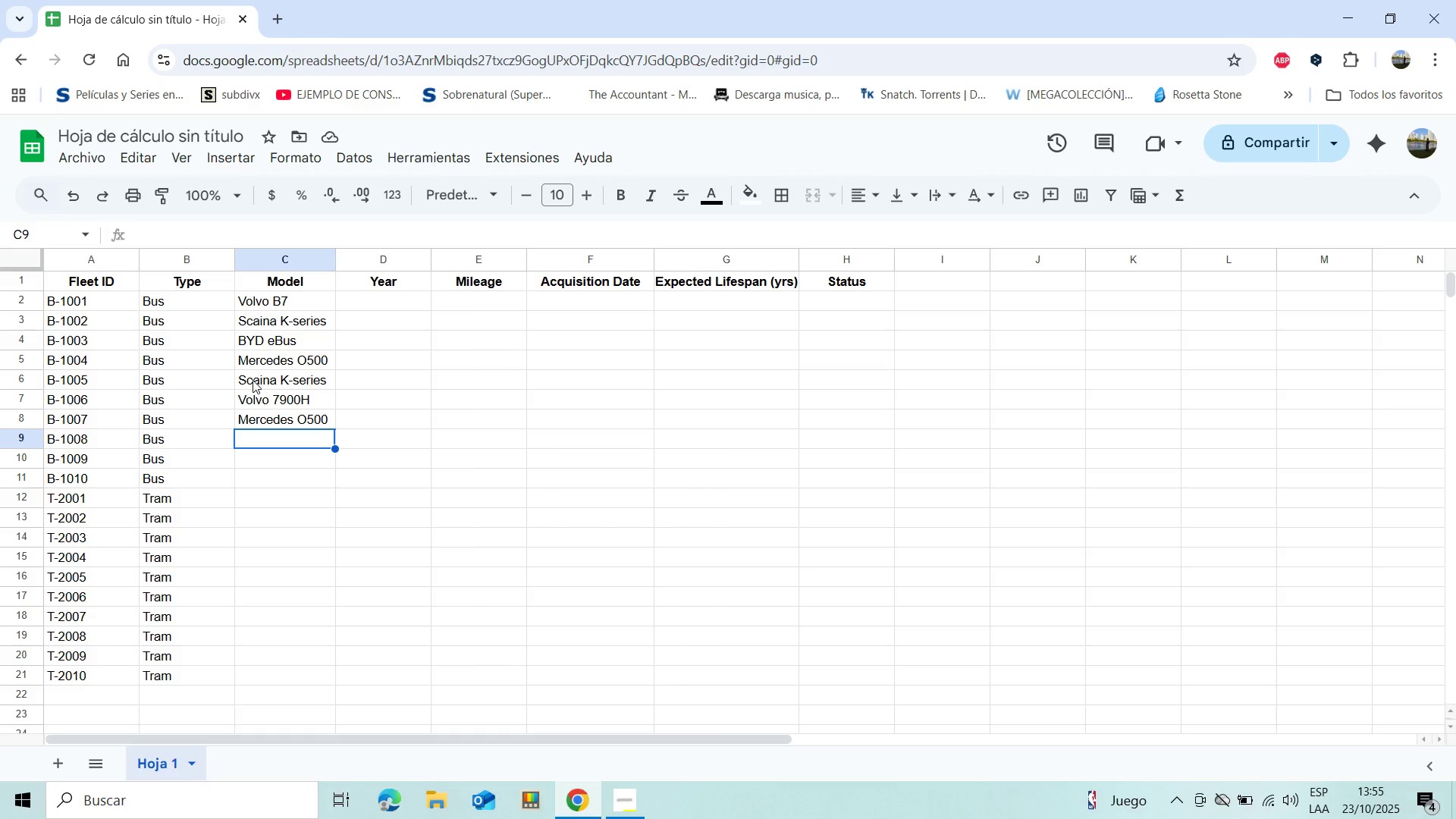 
key(Shift+B)
 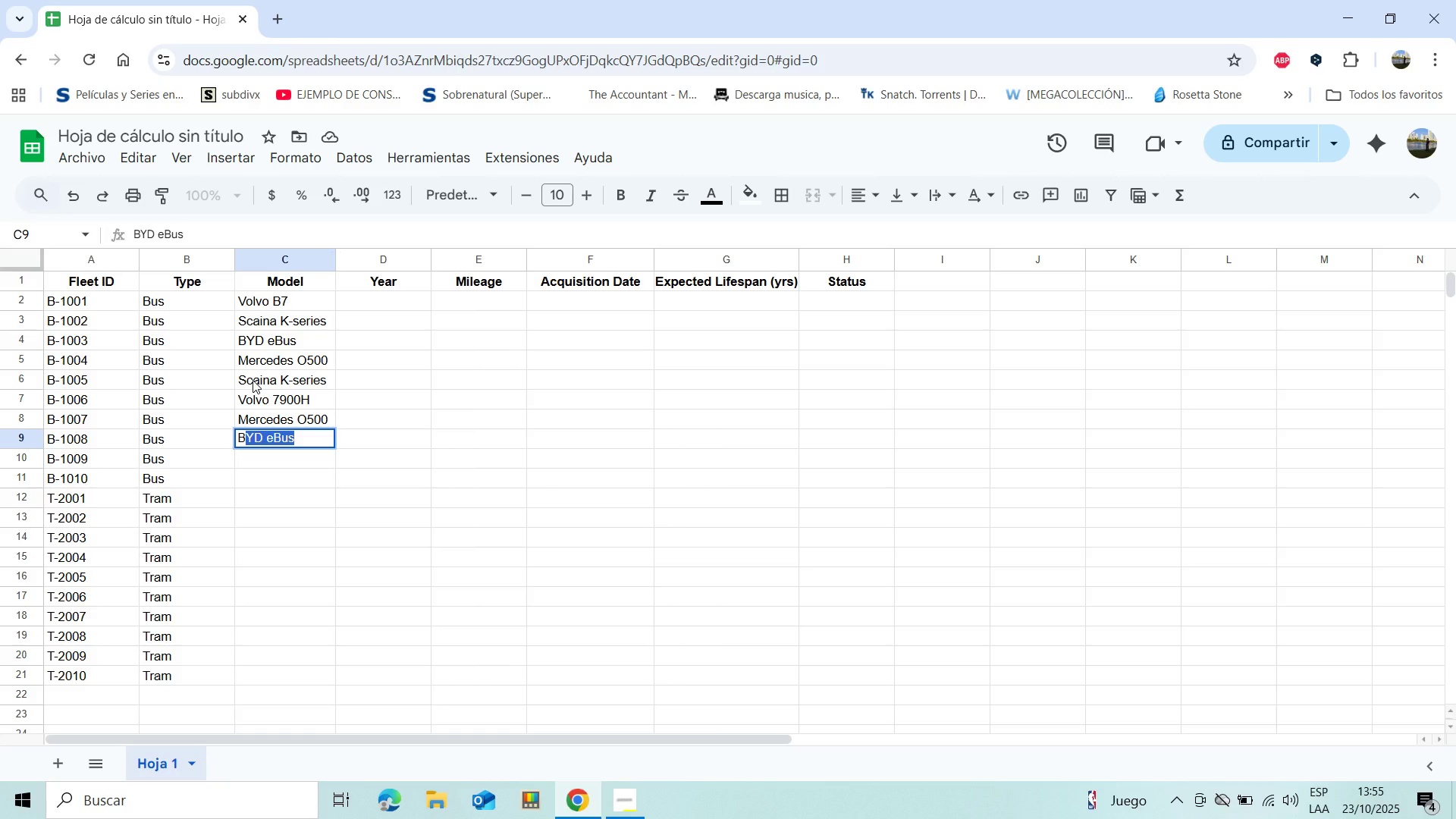 
key(Enter)
 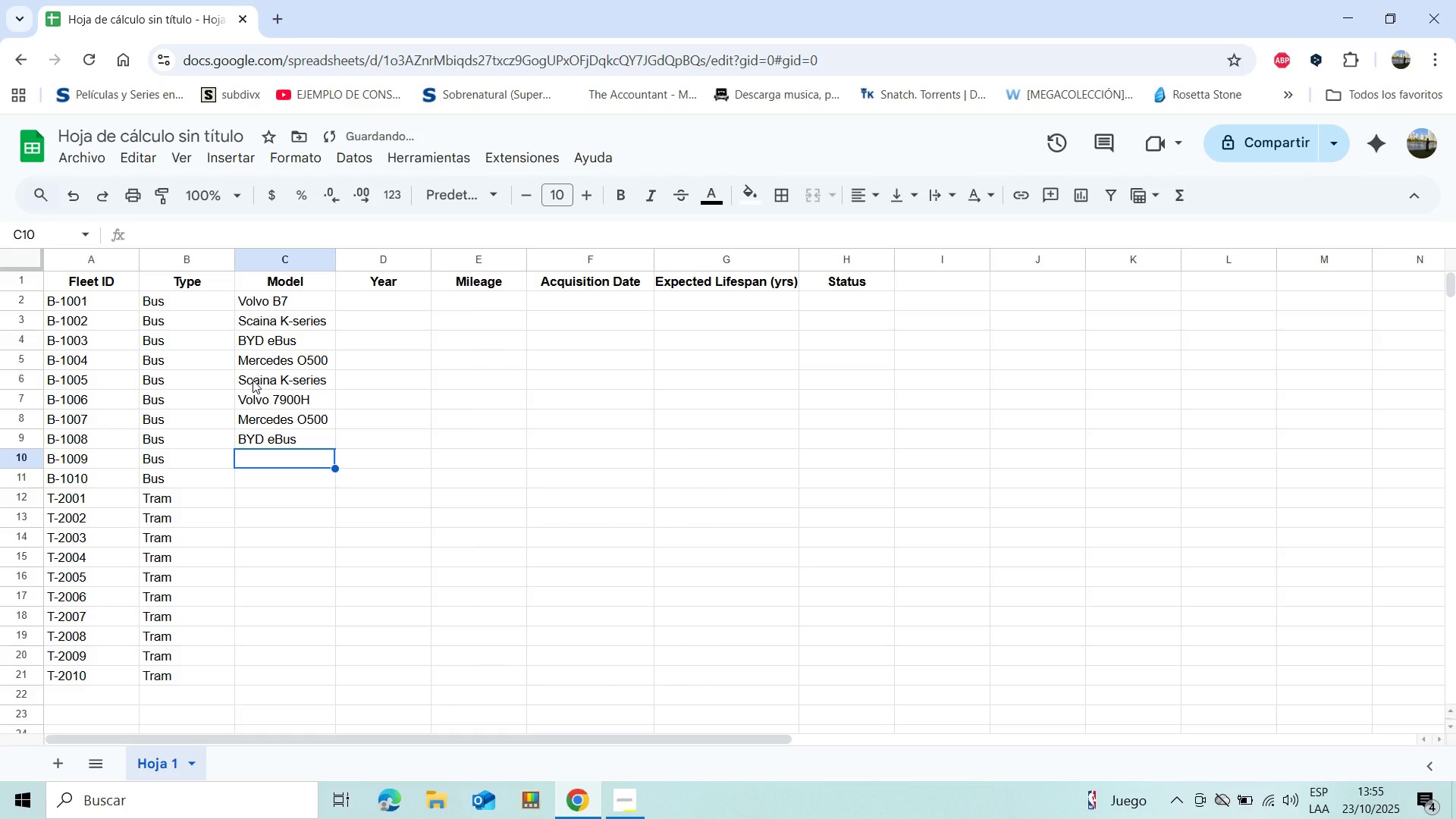 
key(Shift+ShiftLeft)
 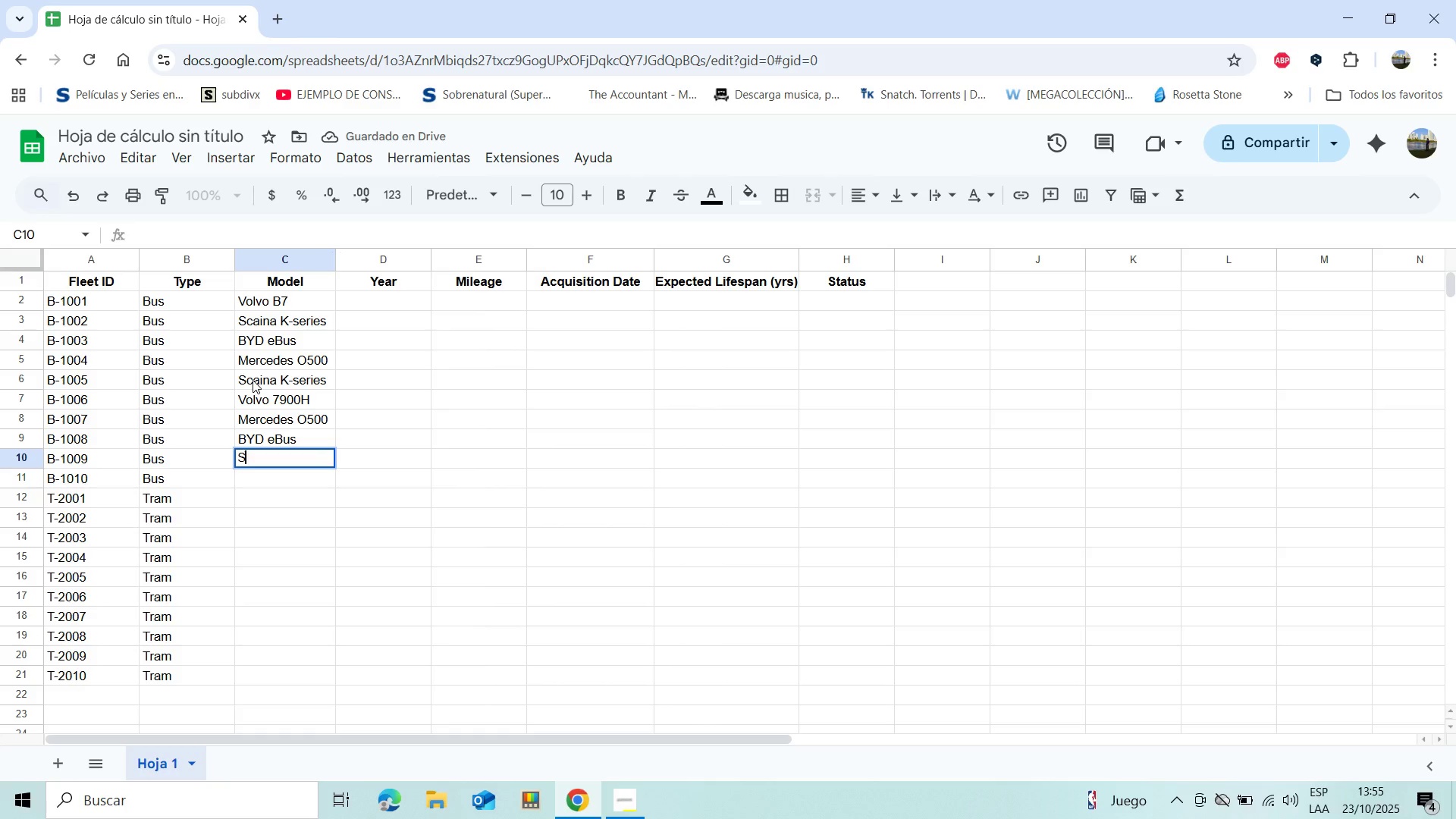 
key(Shift+S)
 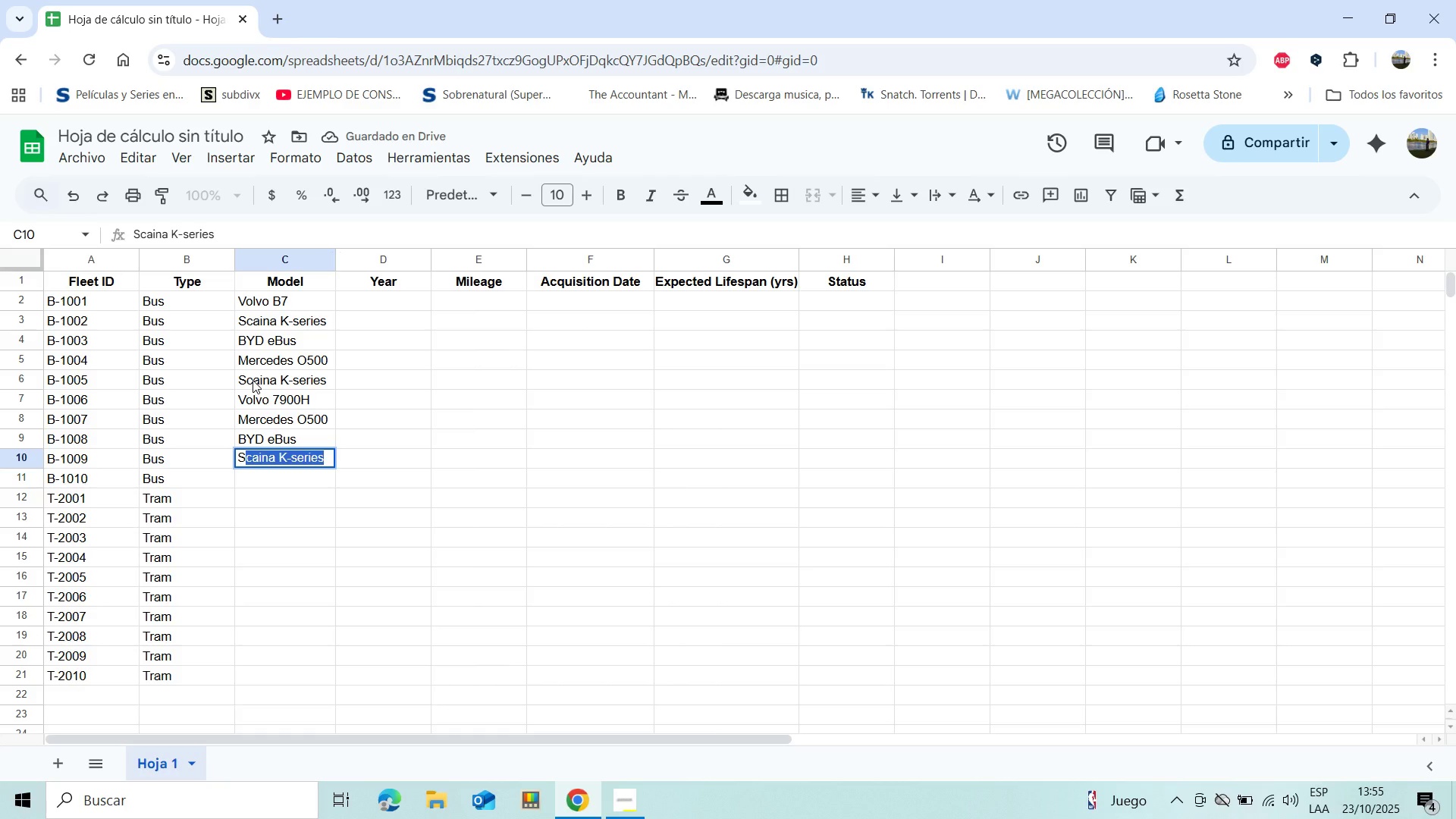 
key(Enter)
 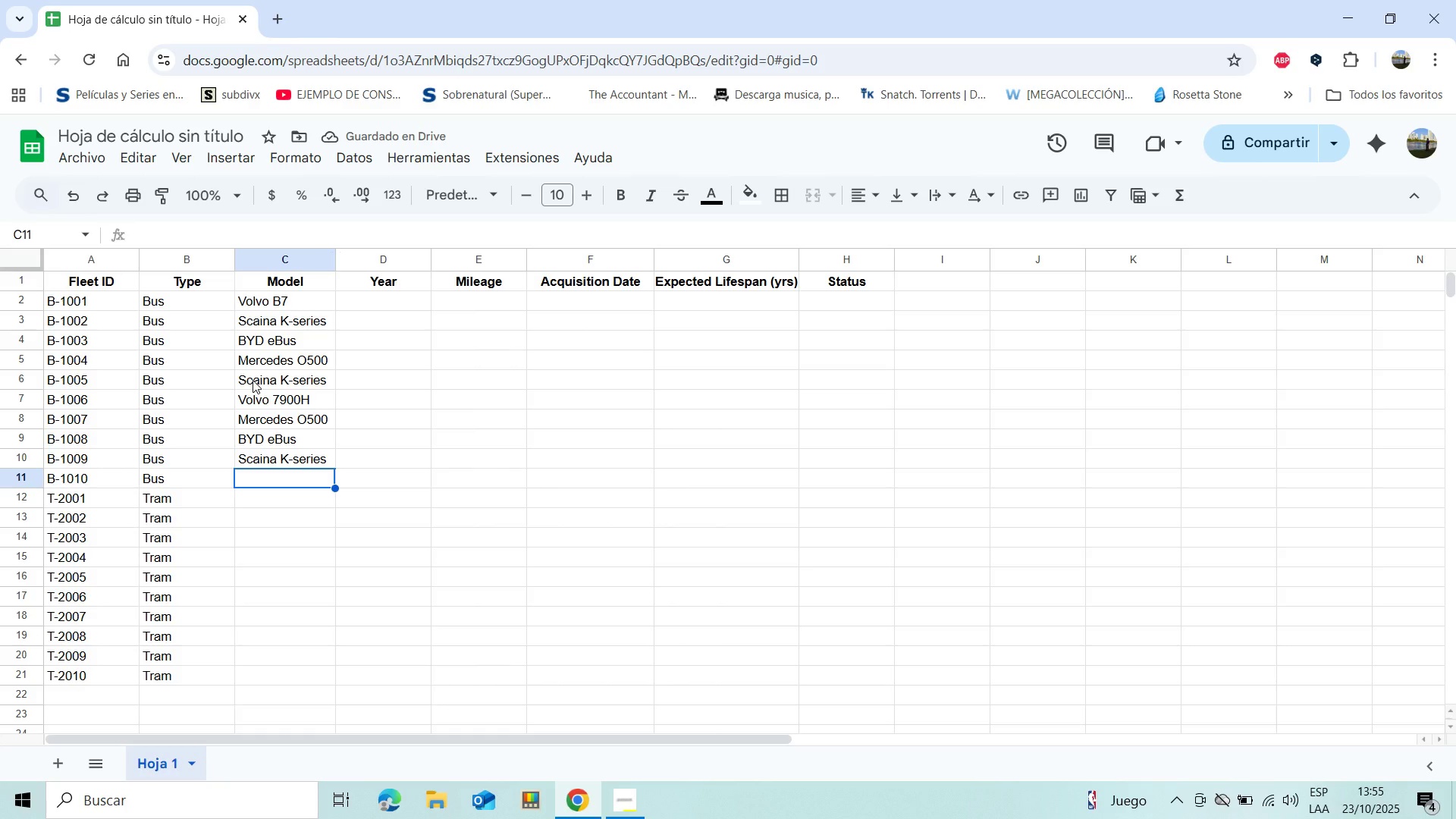 
type(Volvo B7)
 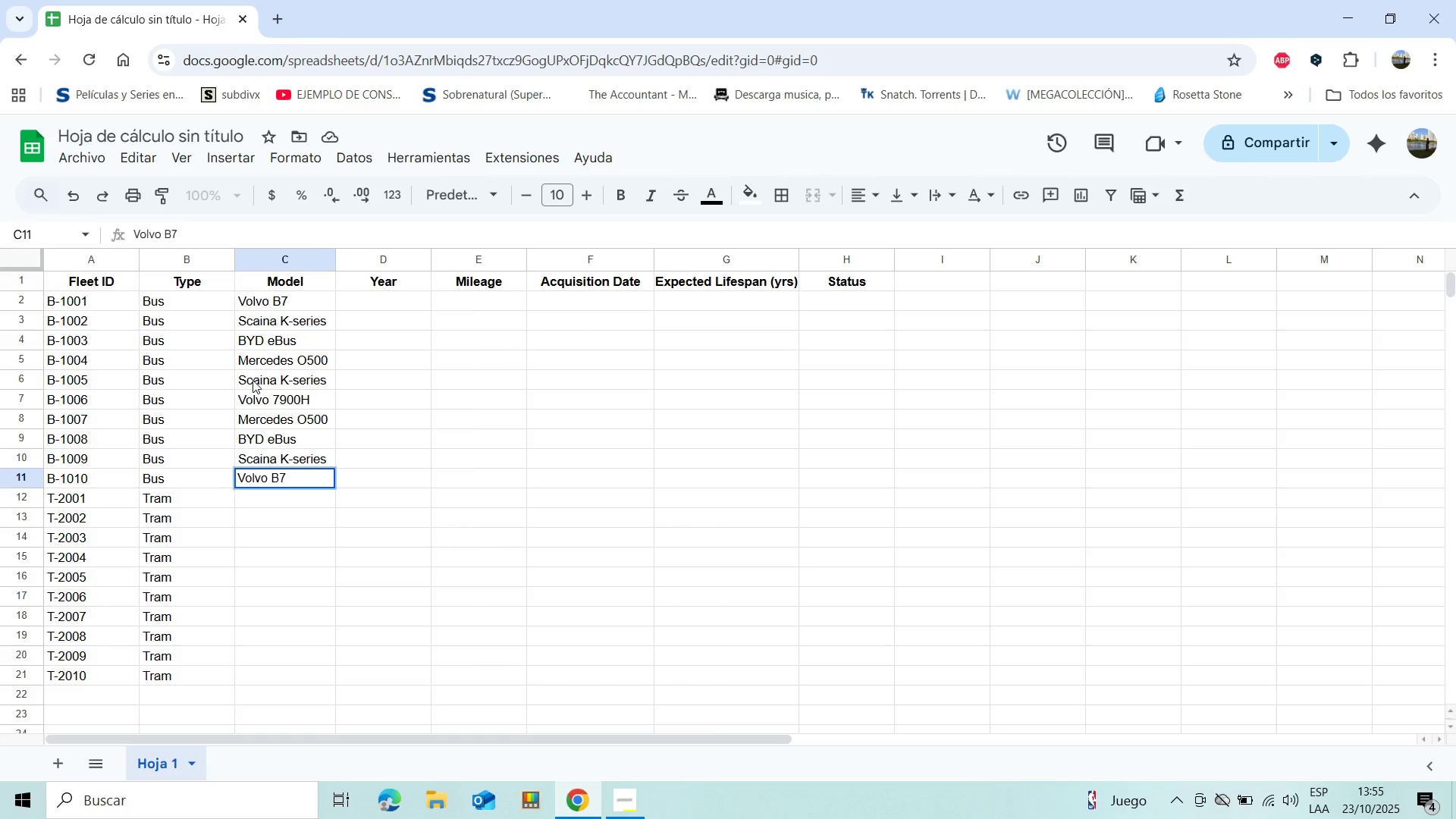 
key(Enter)
 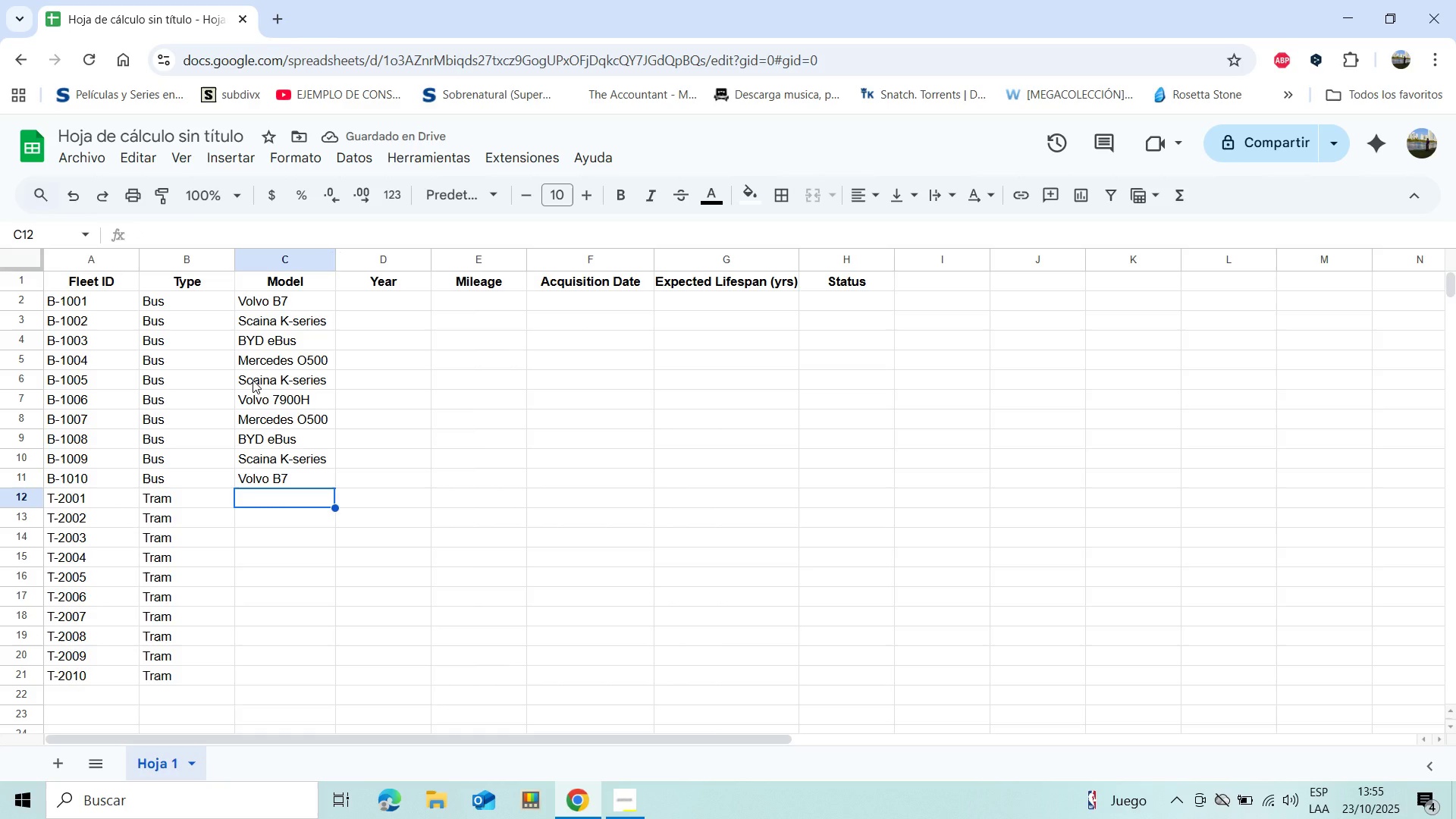 
wait(6.57)
 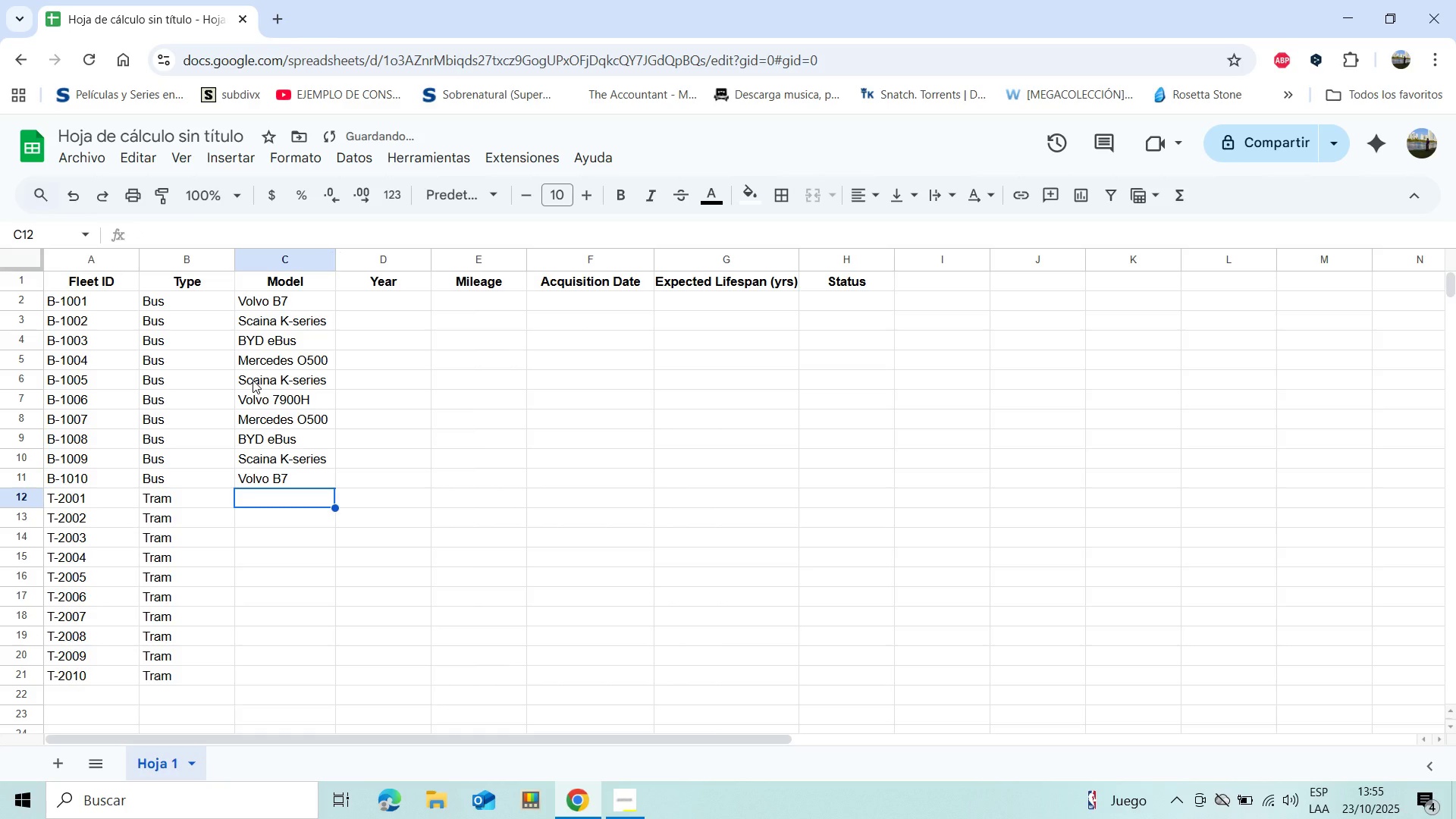 
type(Siemens Avenio)
 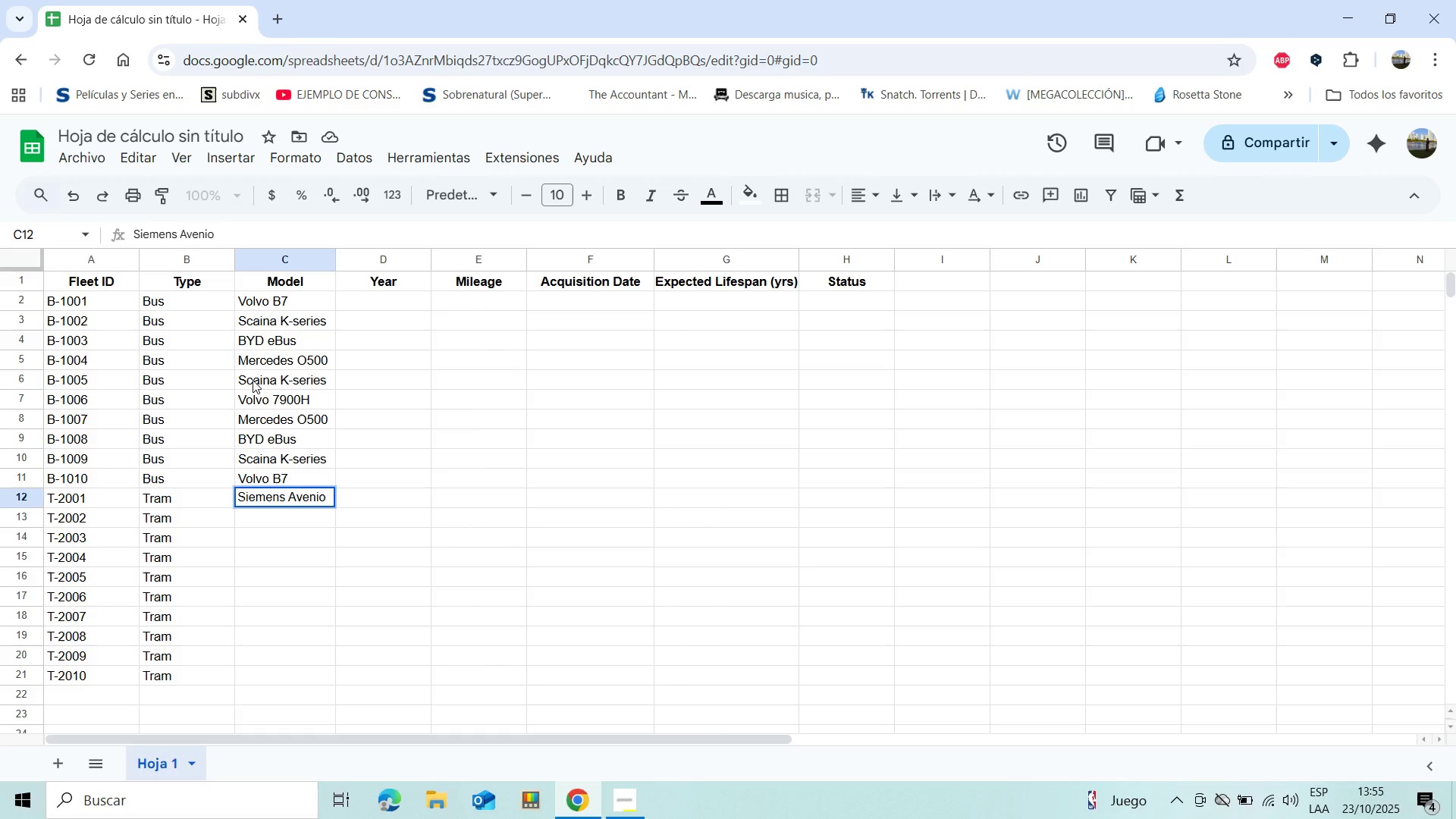 
key(Enter)
 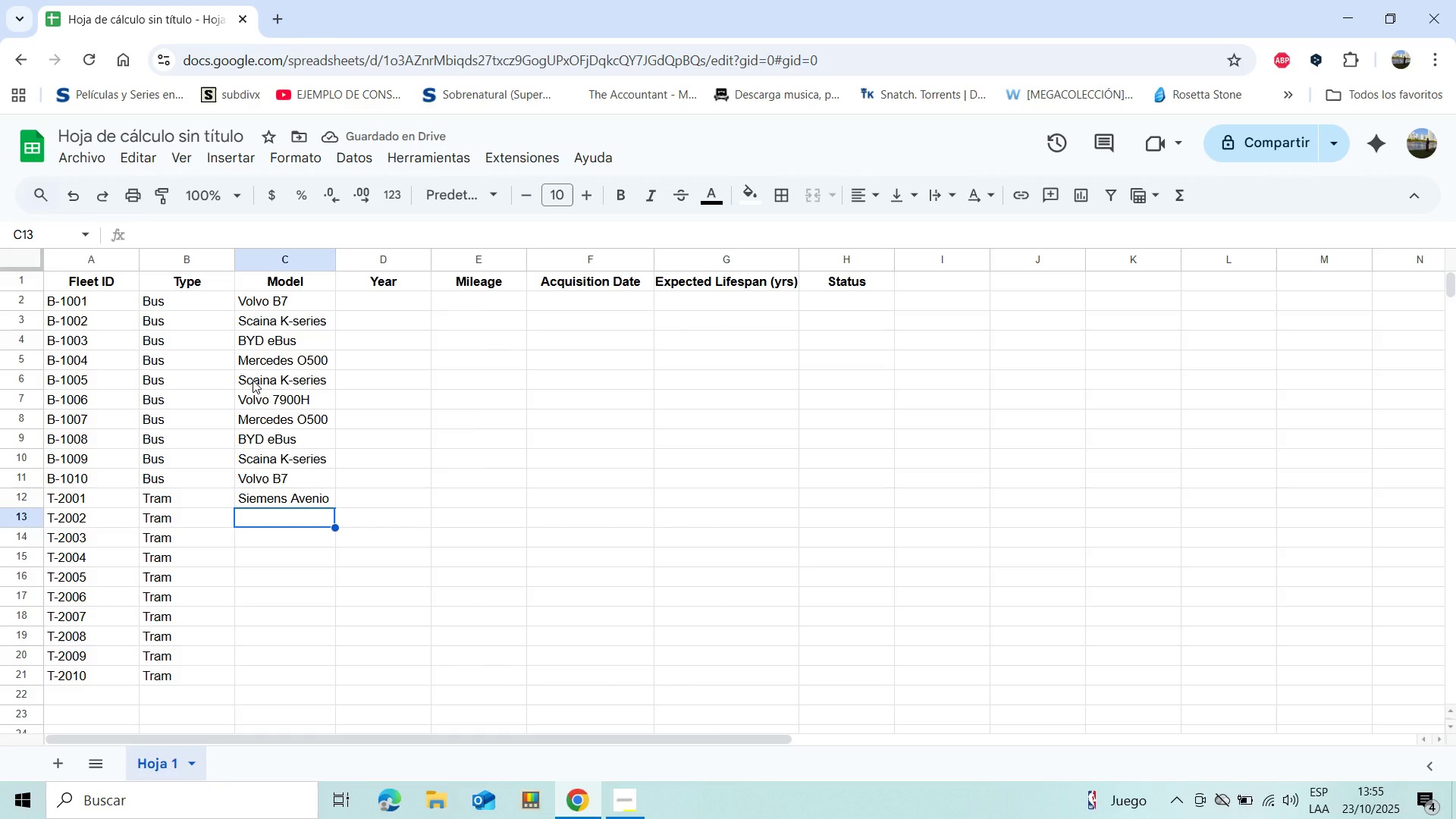 
wait(5.71)
 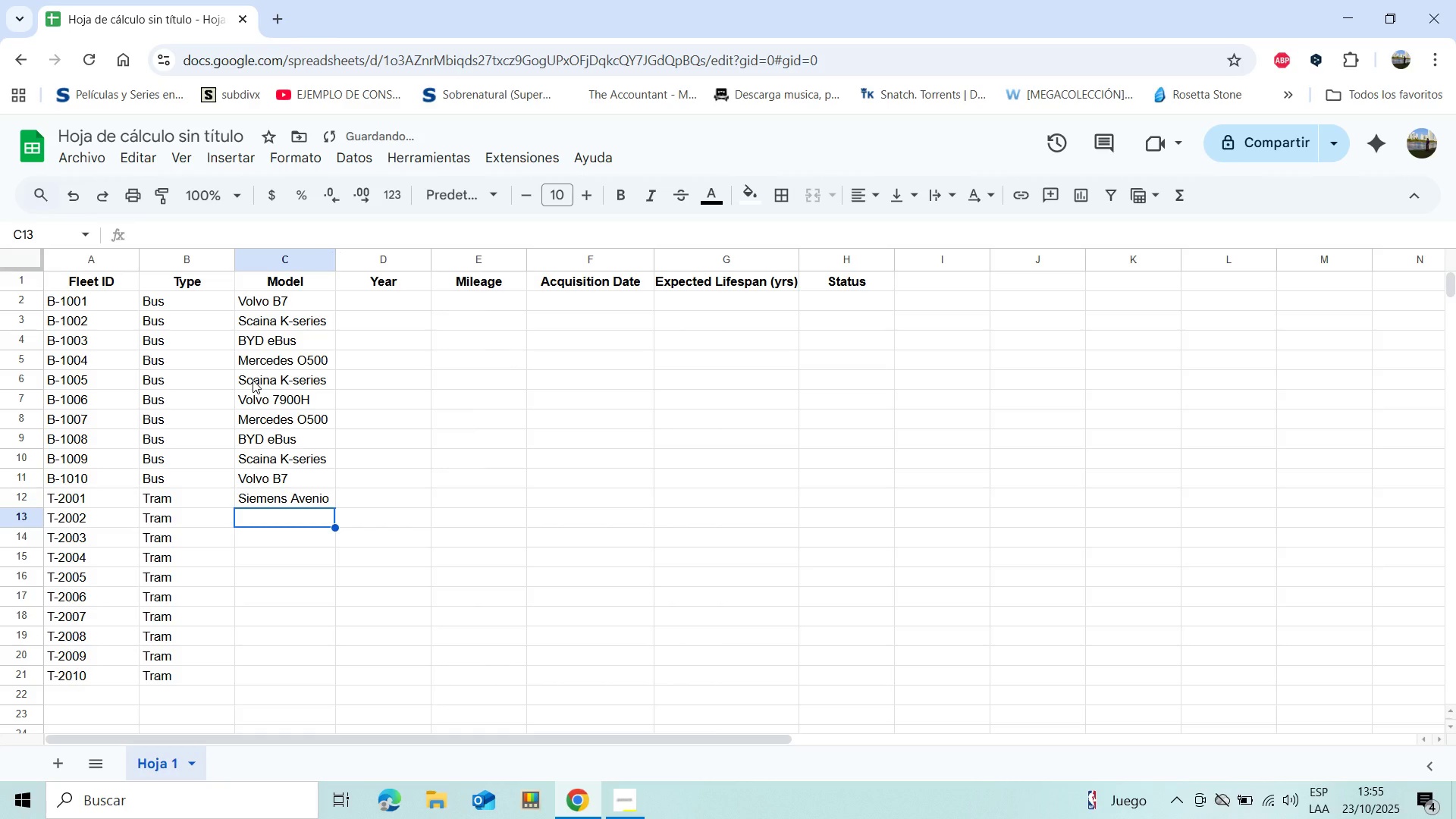 
type(Al)
 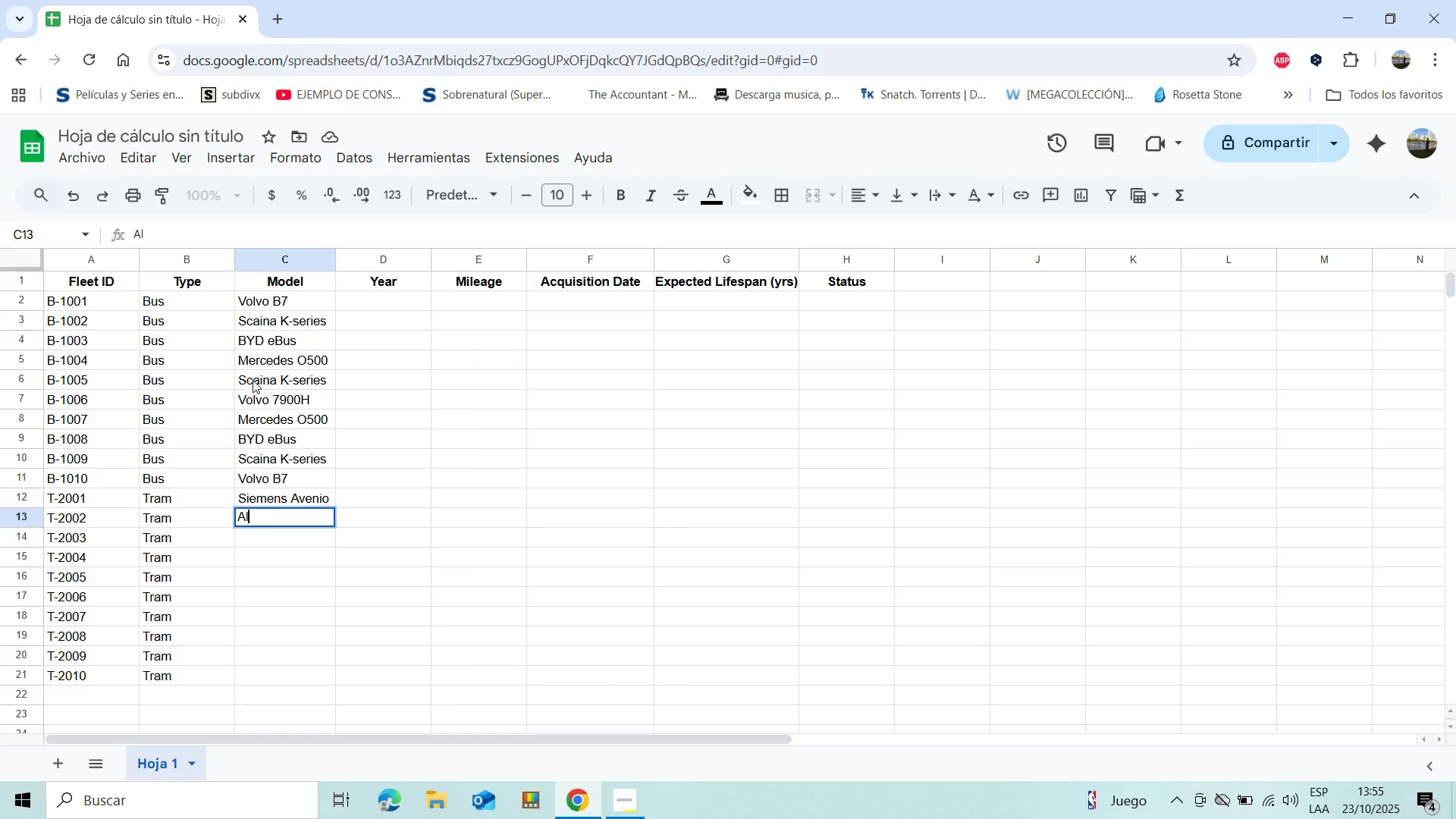 
type(stom Avenio)
 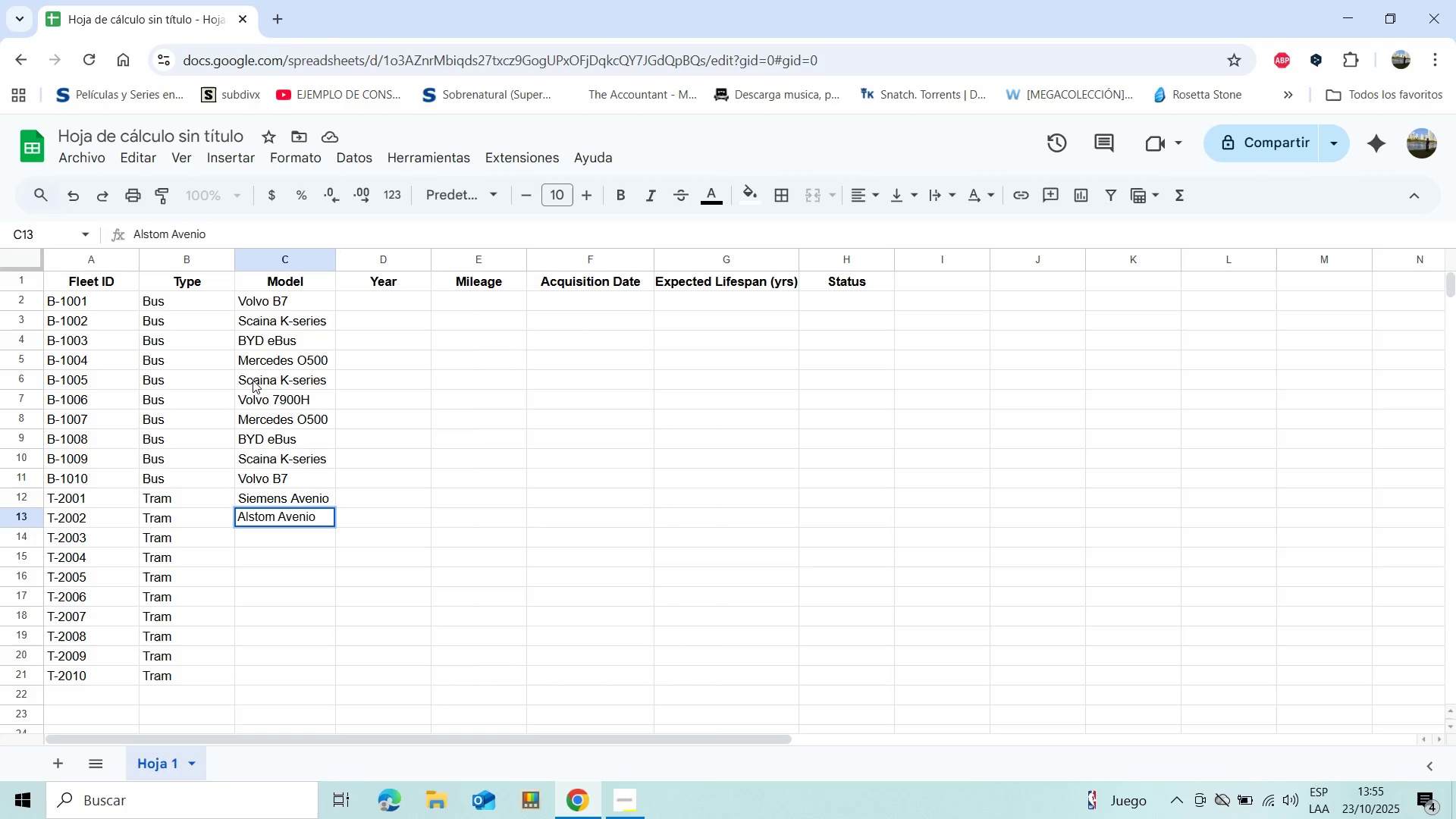 
wait(6.34)
 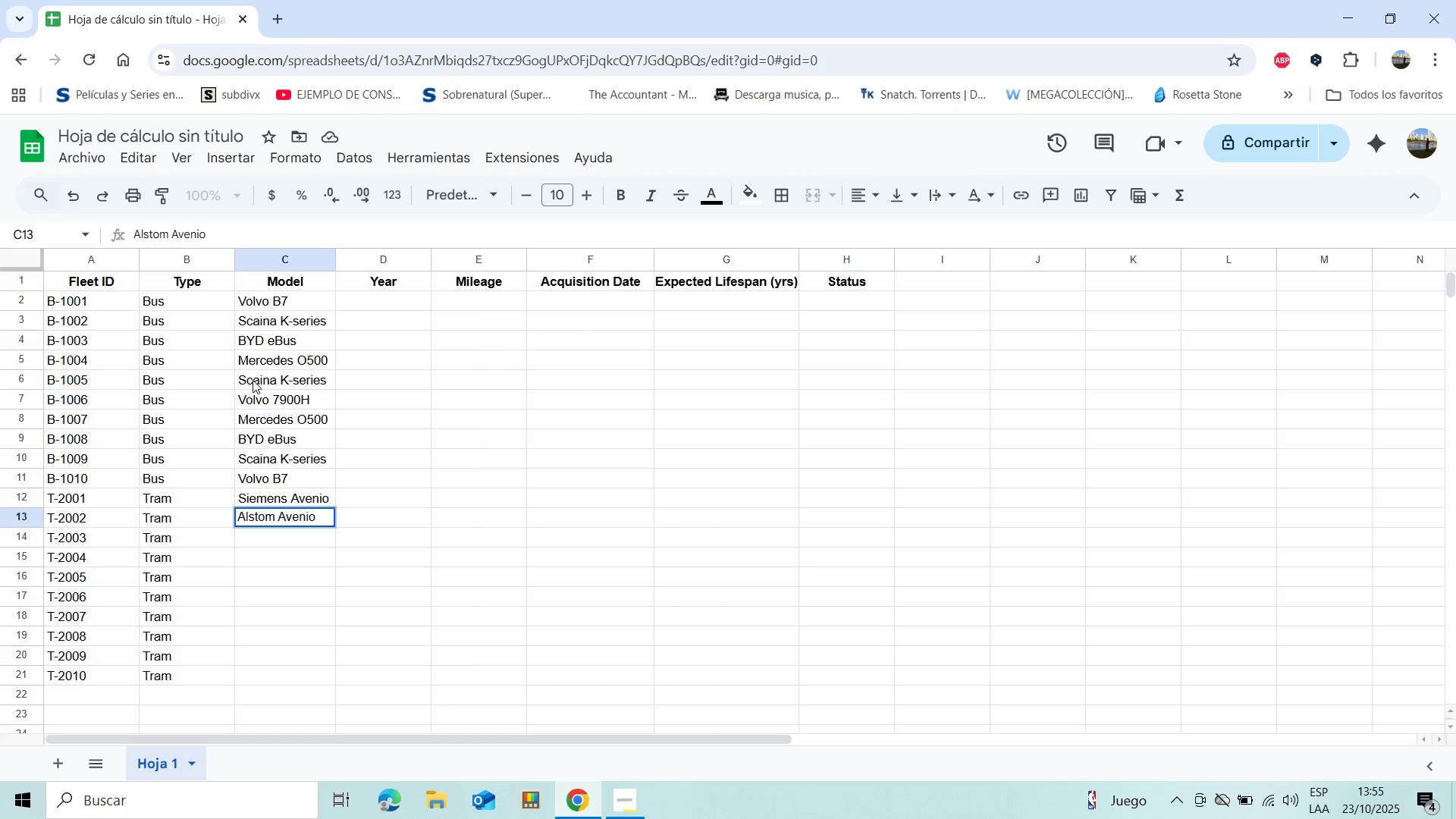 
key(Enter)
 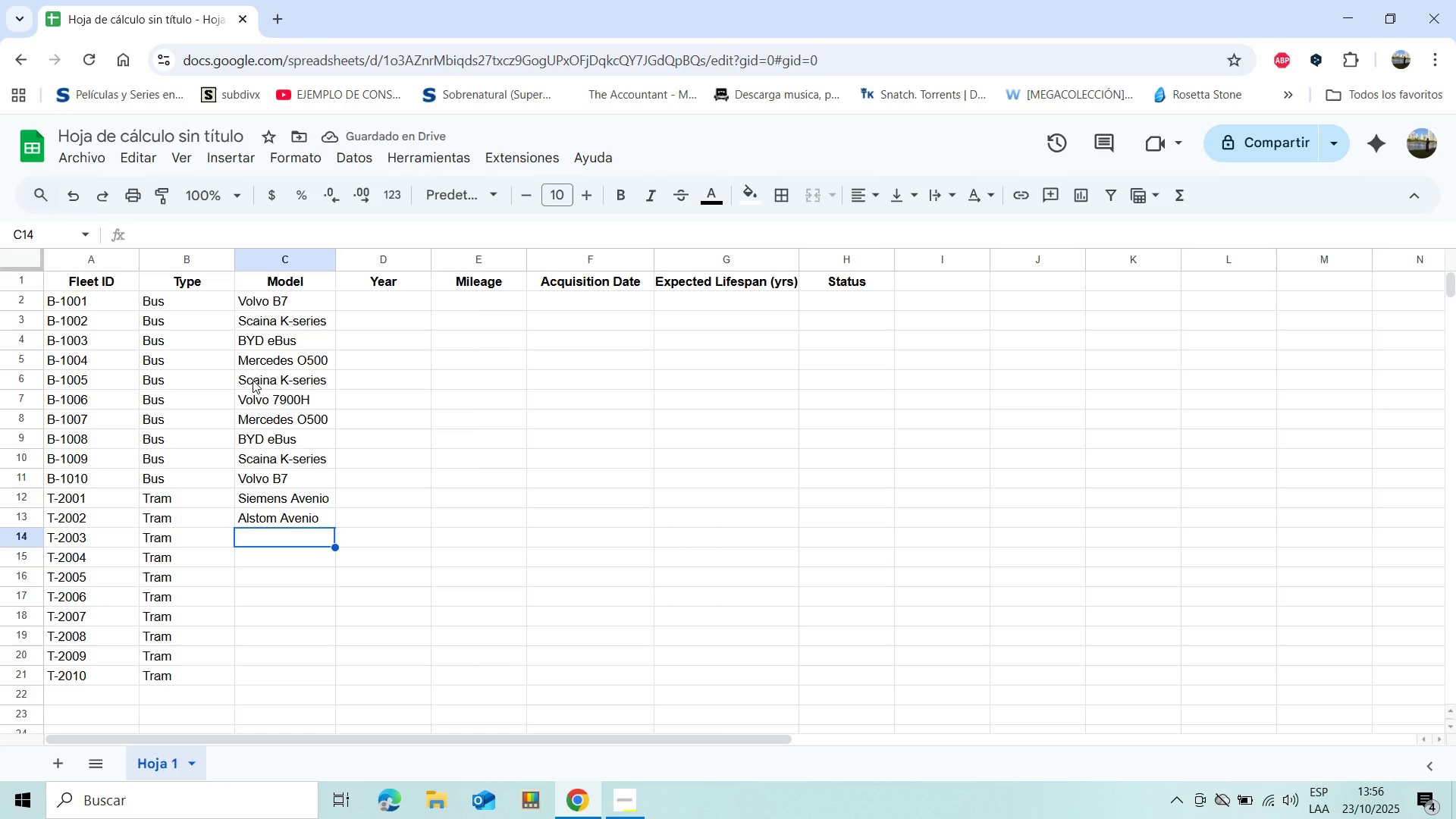 
wait(6.42)
 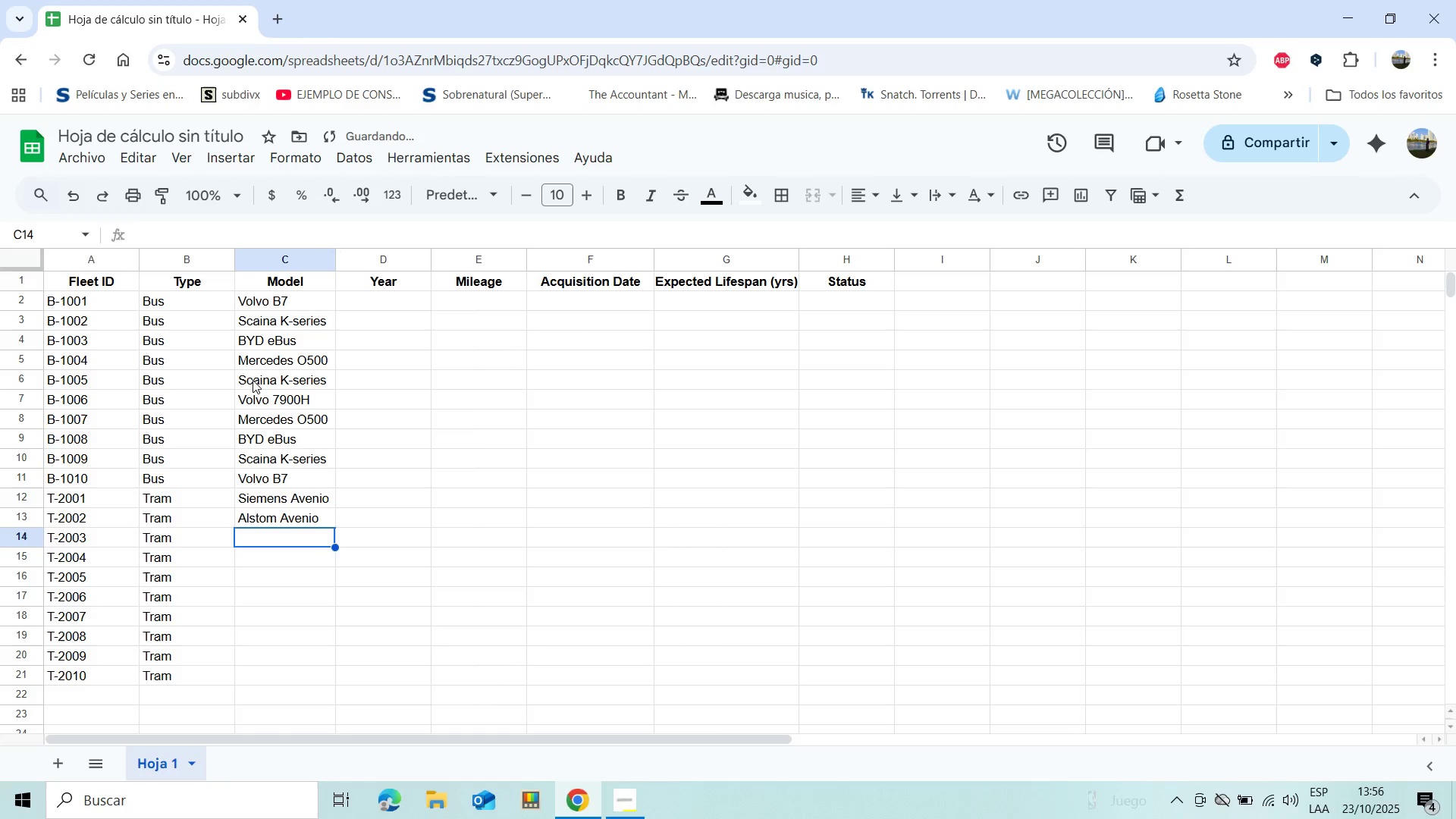 
type(Bombb)
key(Backspace)
type(ardier Flex)
 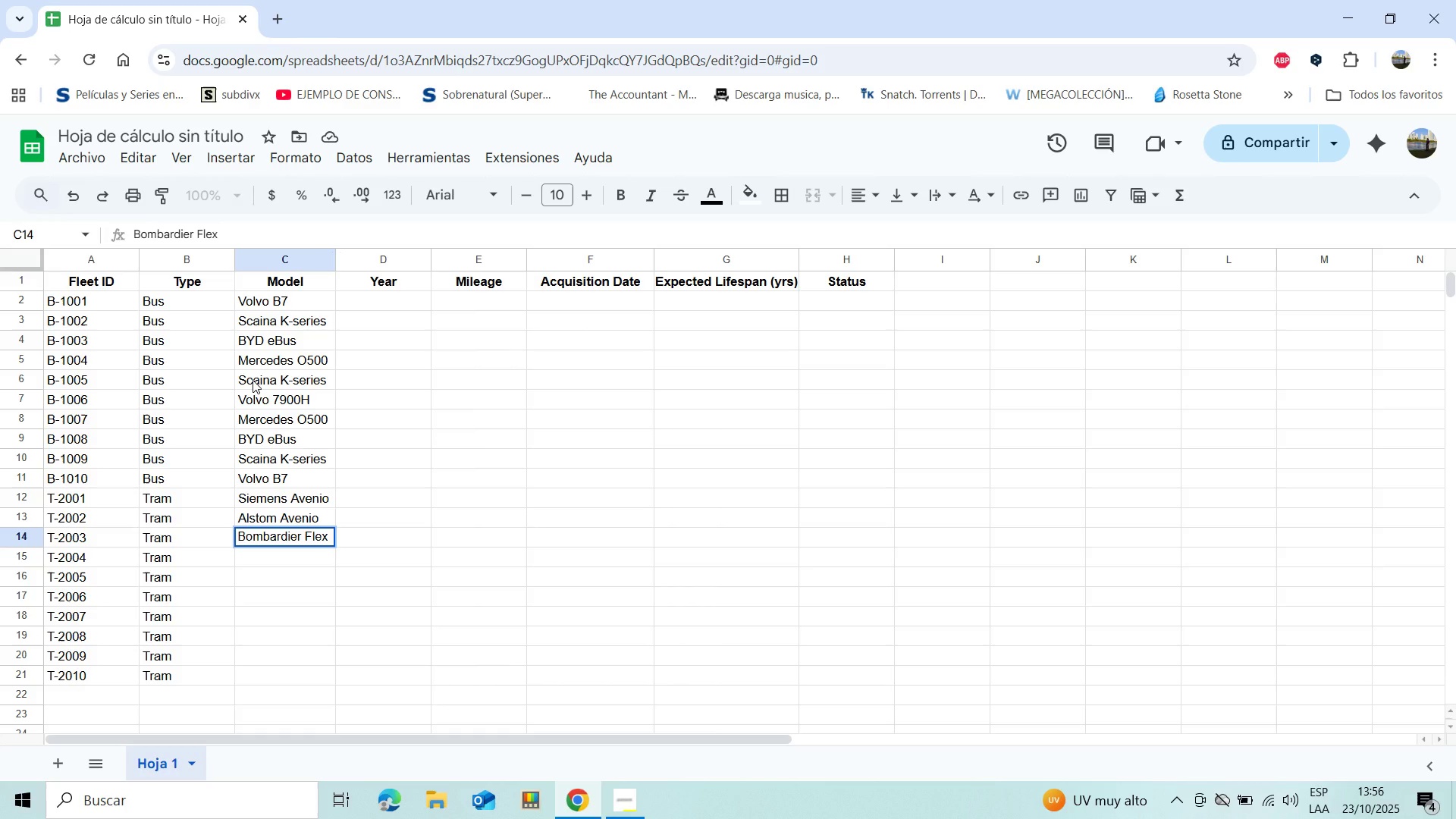 
key(Enter)
 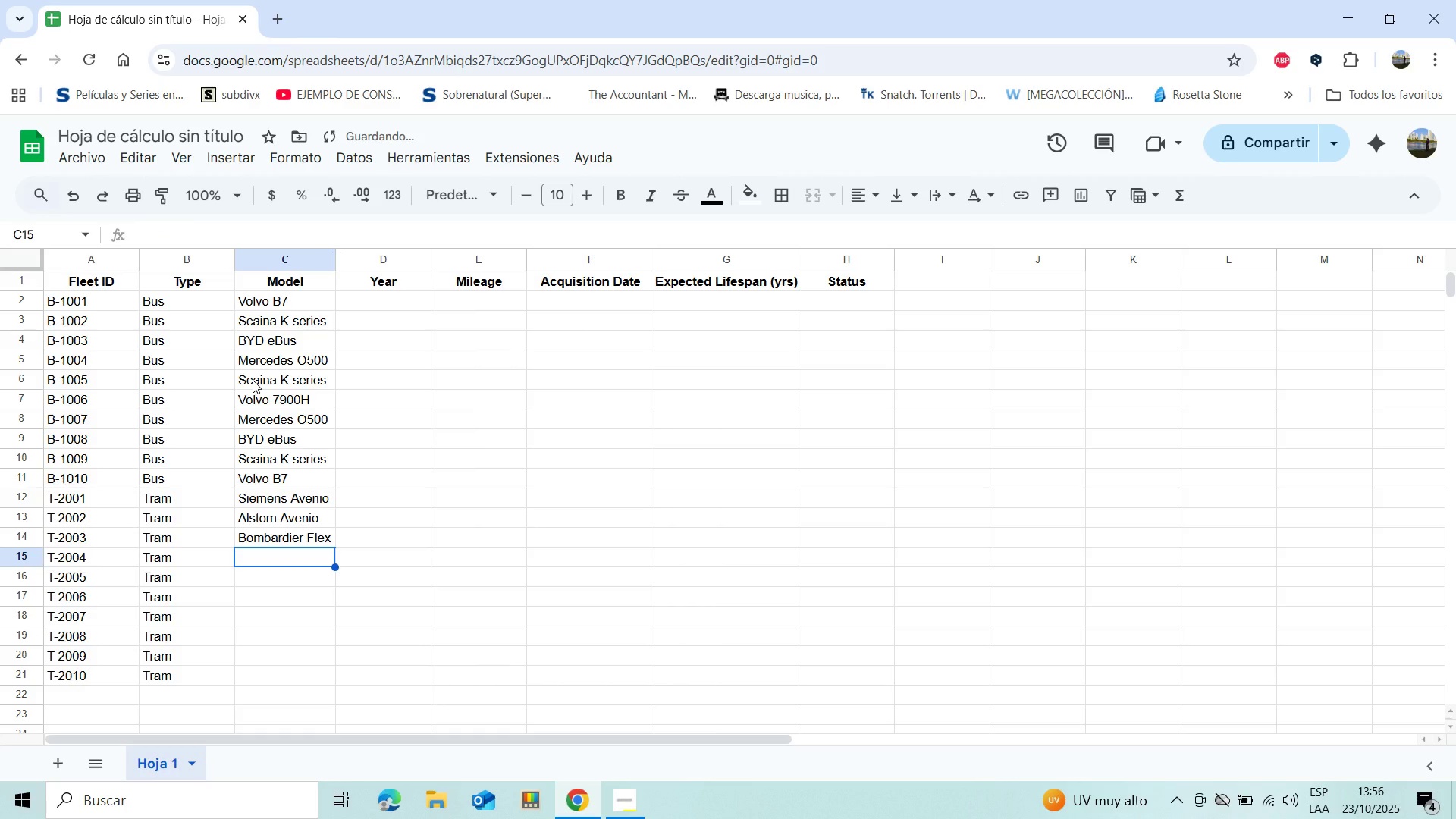 
type(Sie)
 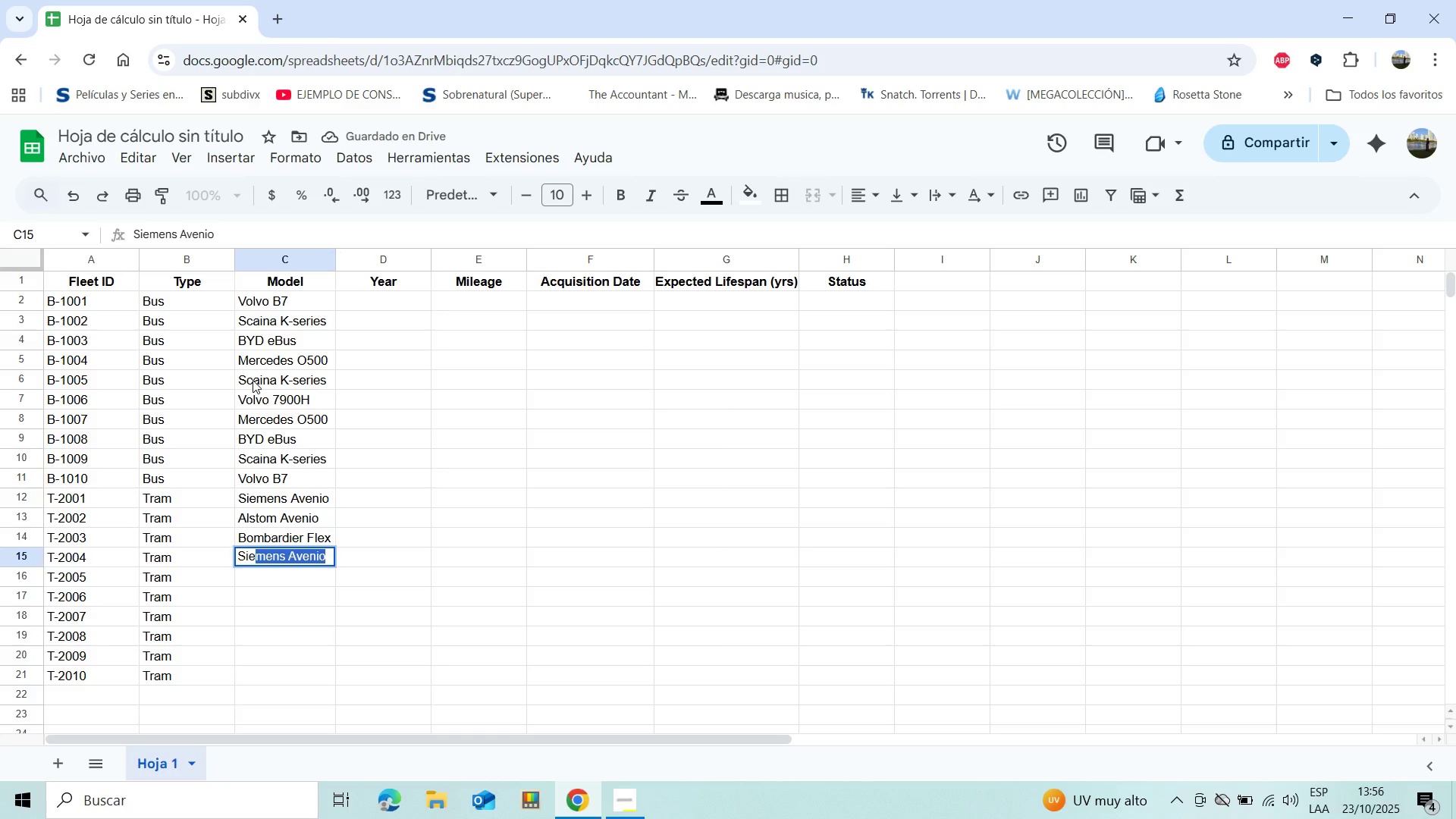 
key(Enter)
 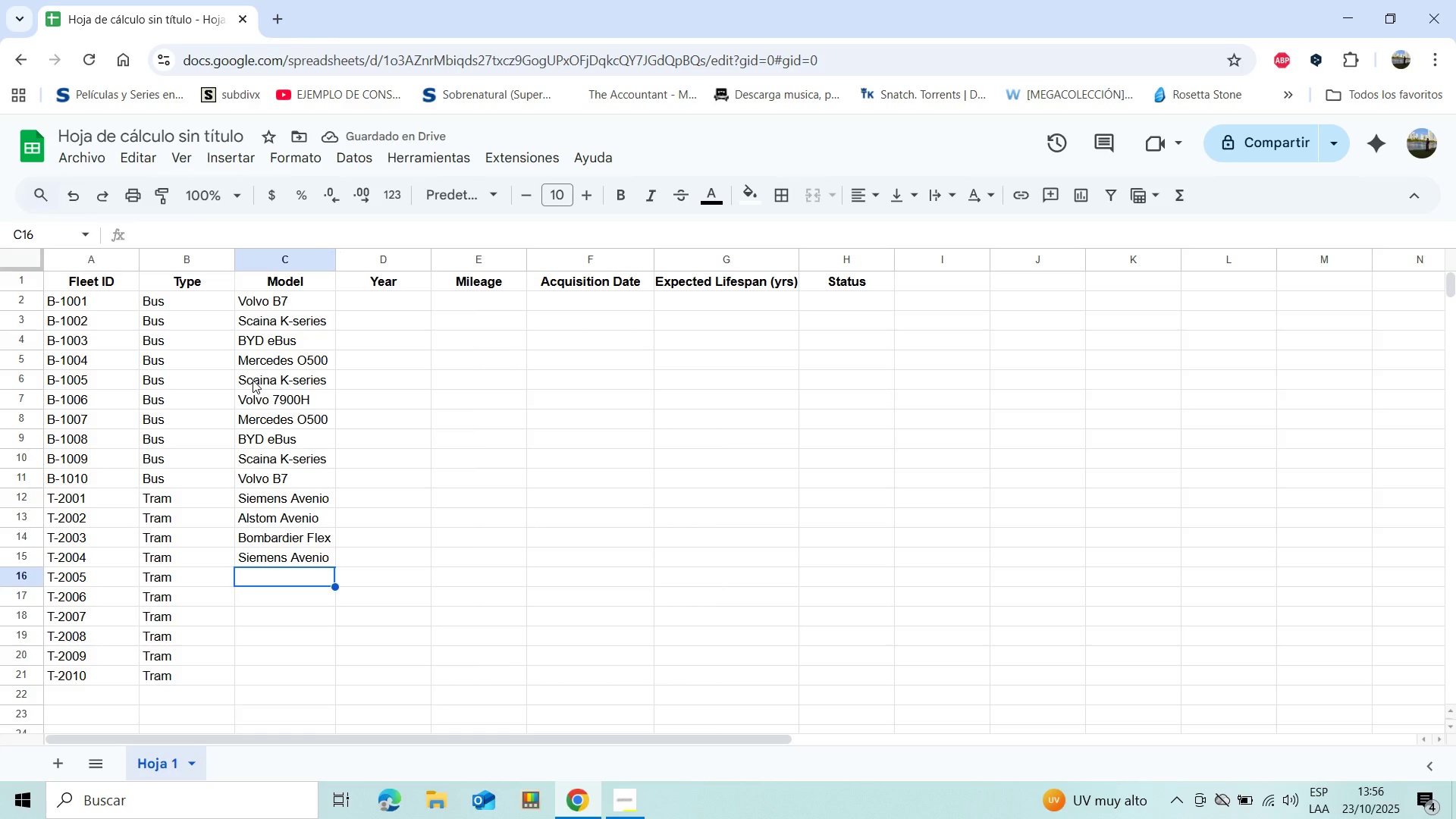 
type(Alsto)
 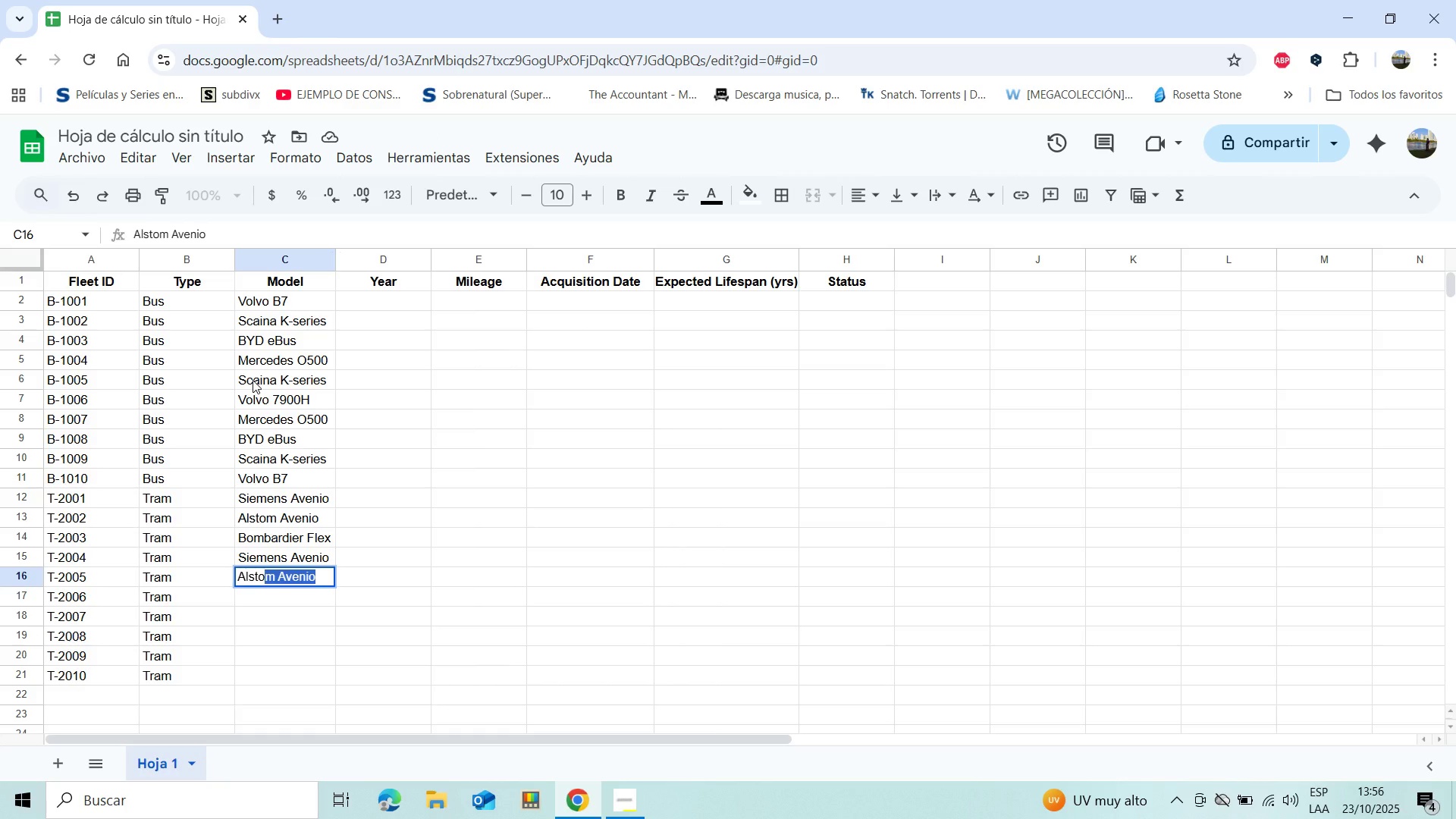 
key(M)
 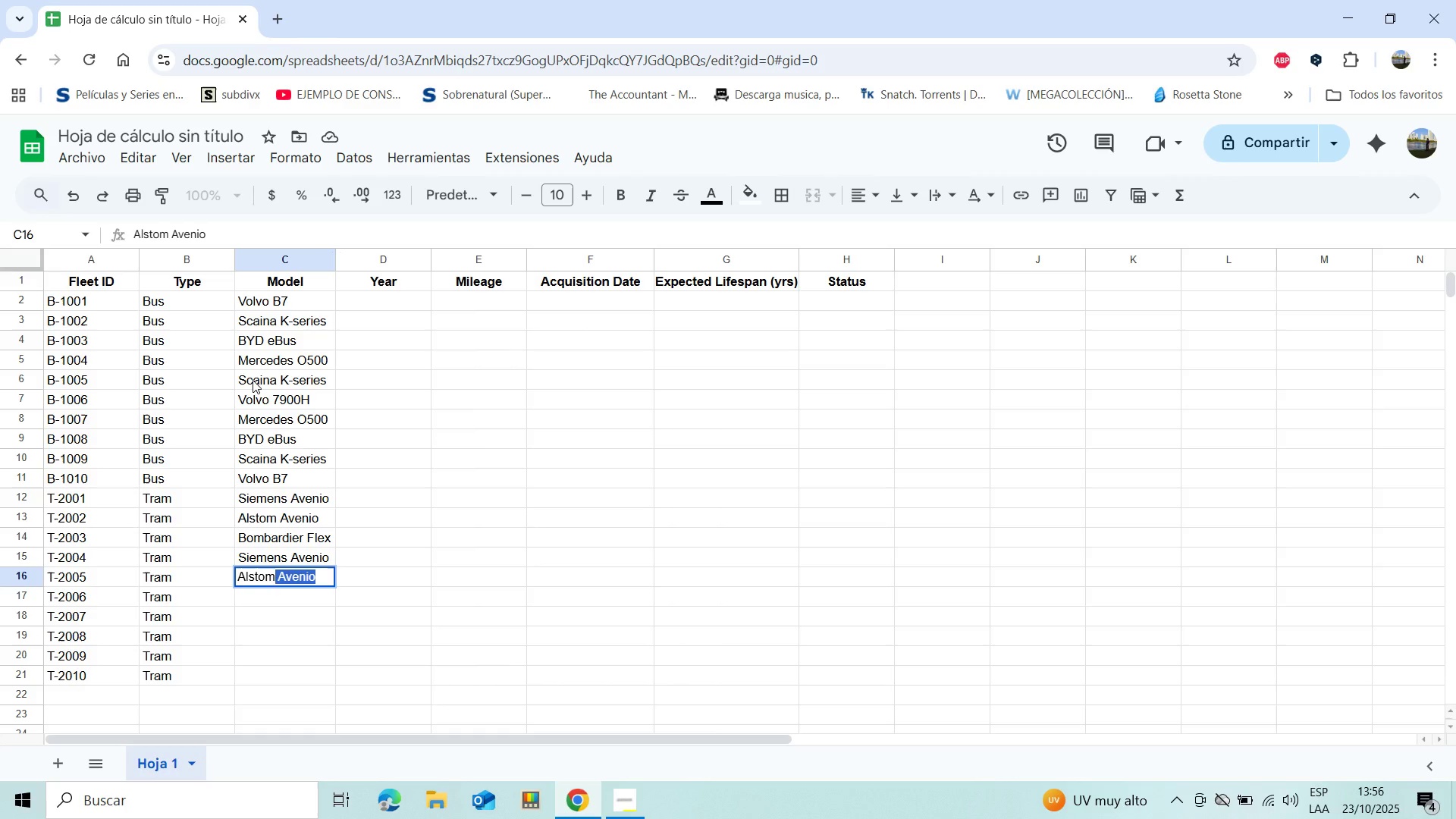 
key(Space)
 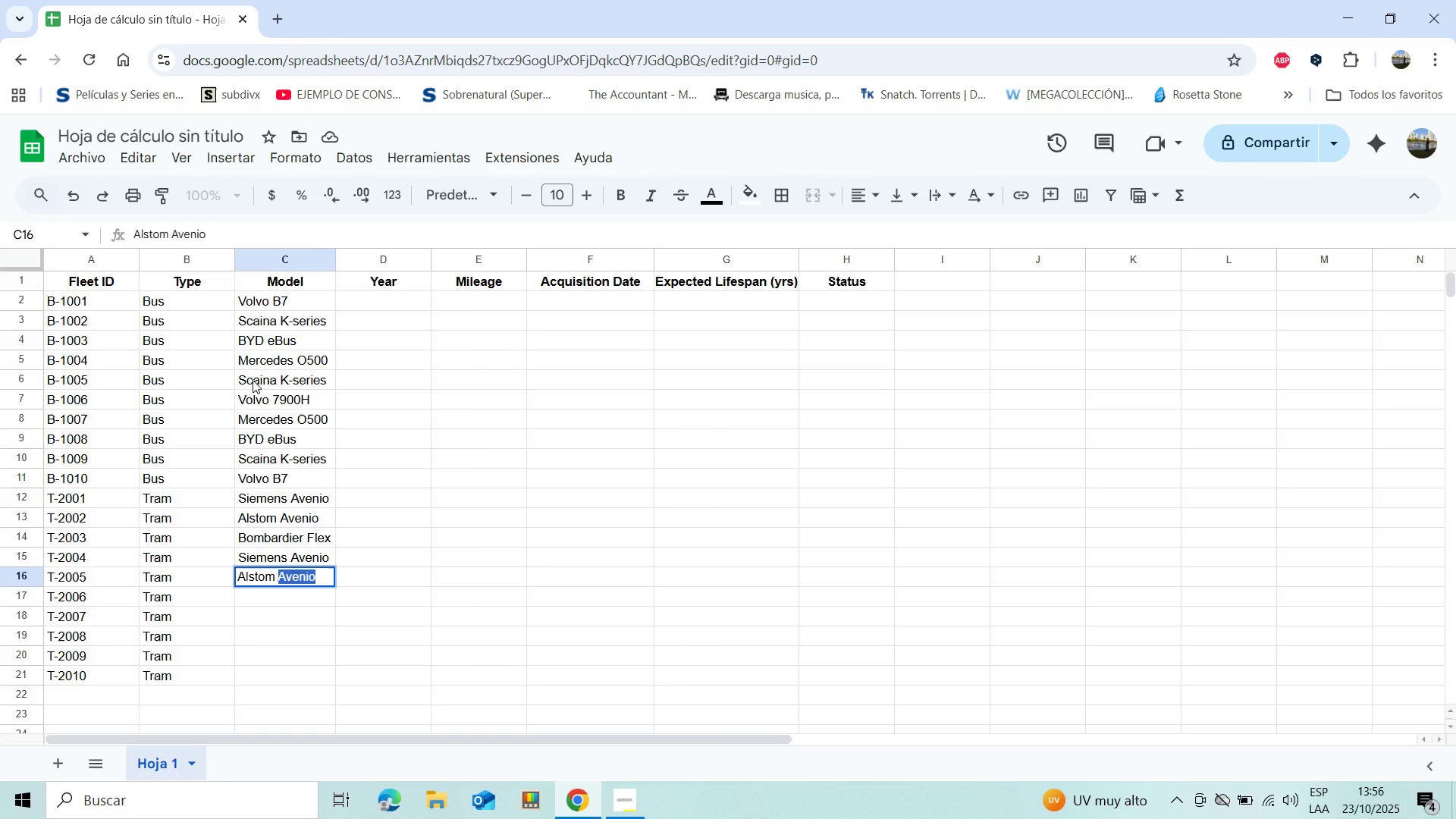 
wait(5.87)
 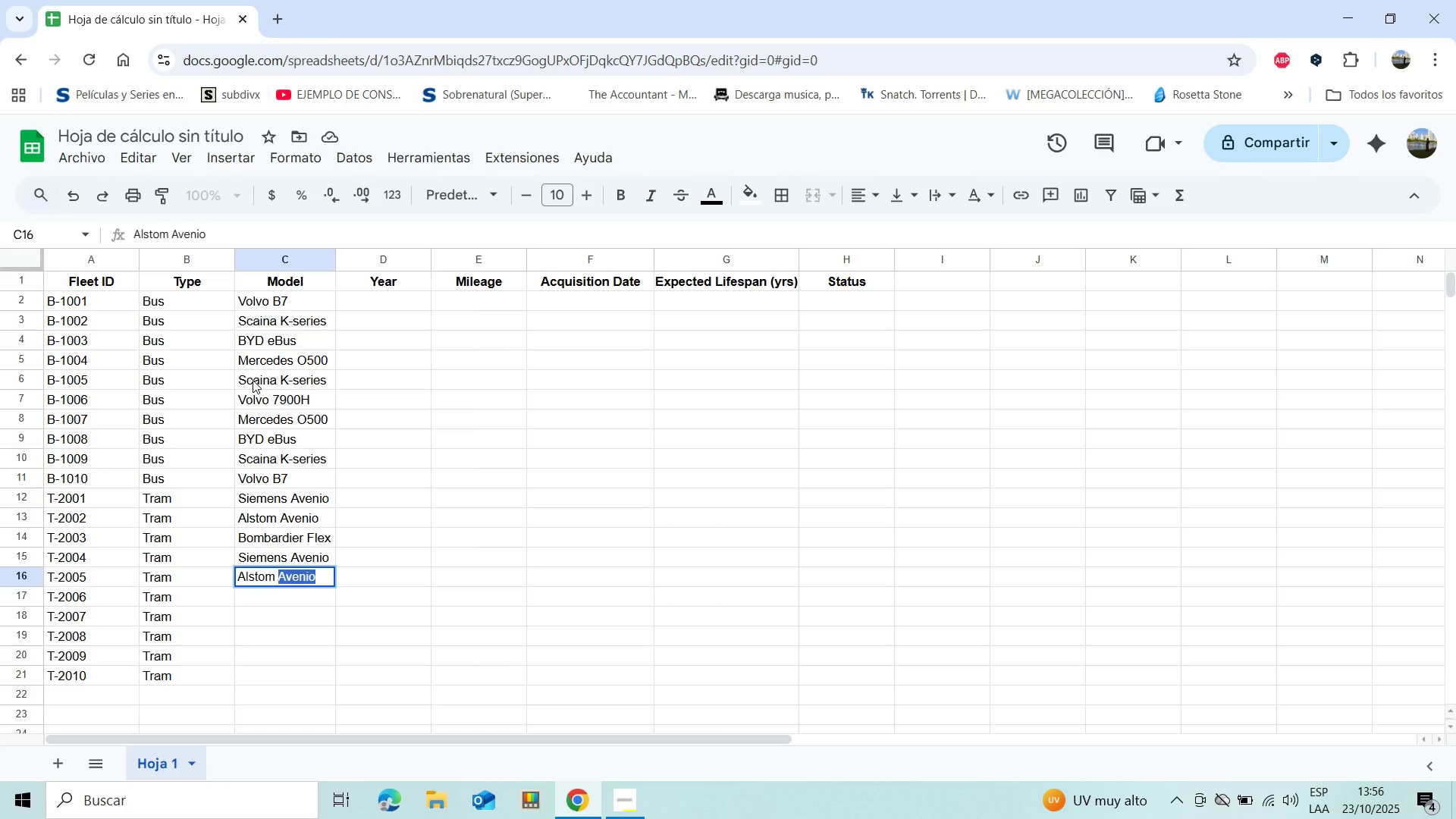 
type(Citadf)
key(Backspace)
type(is)
 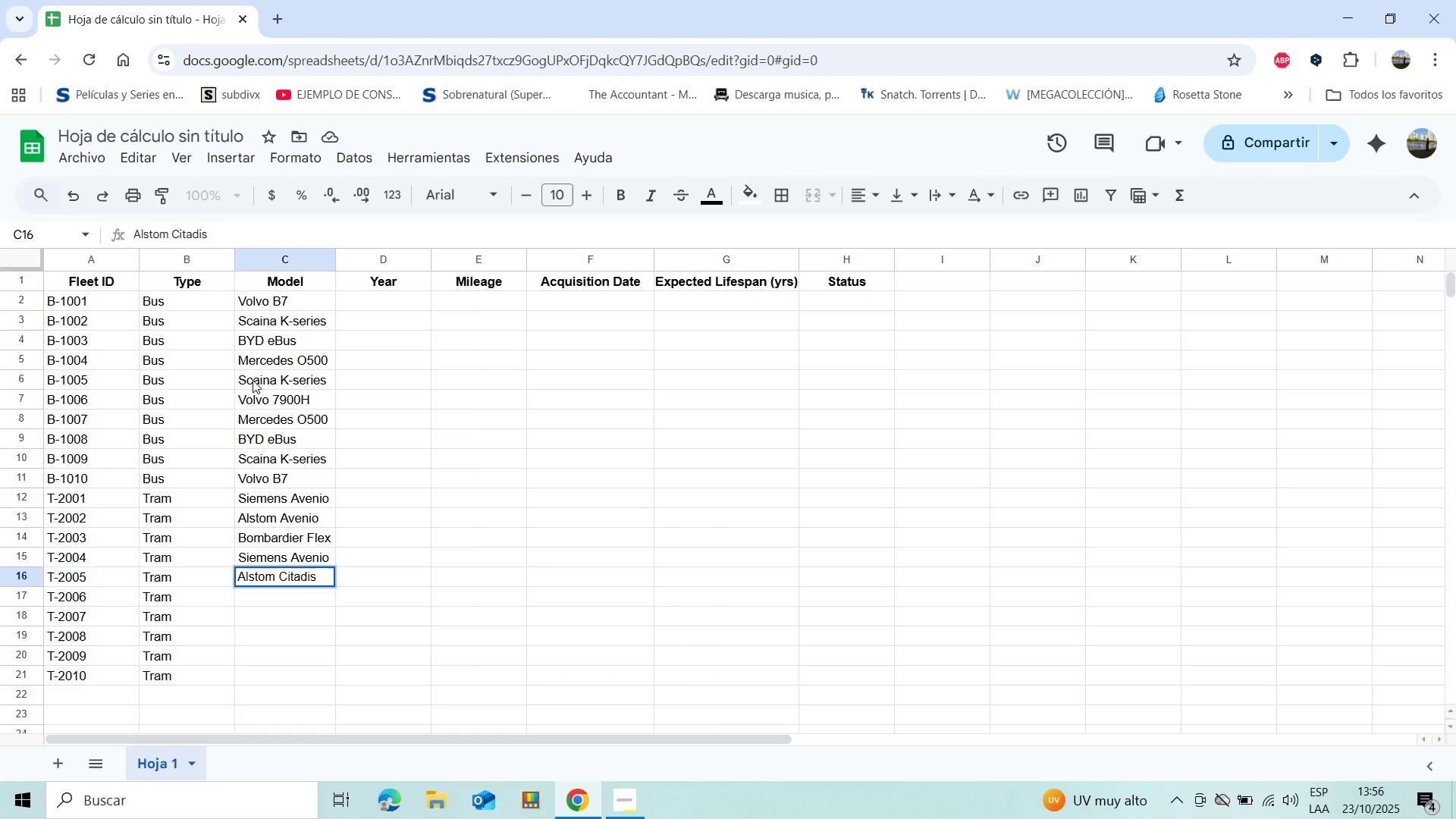 
key(Enter)
 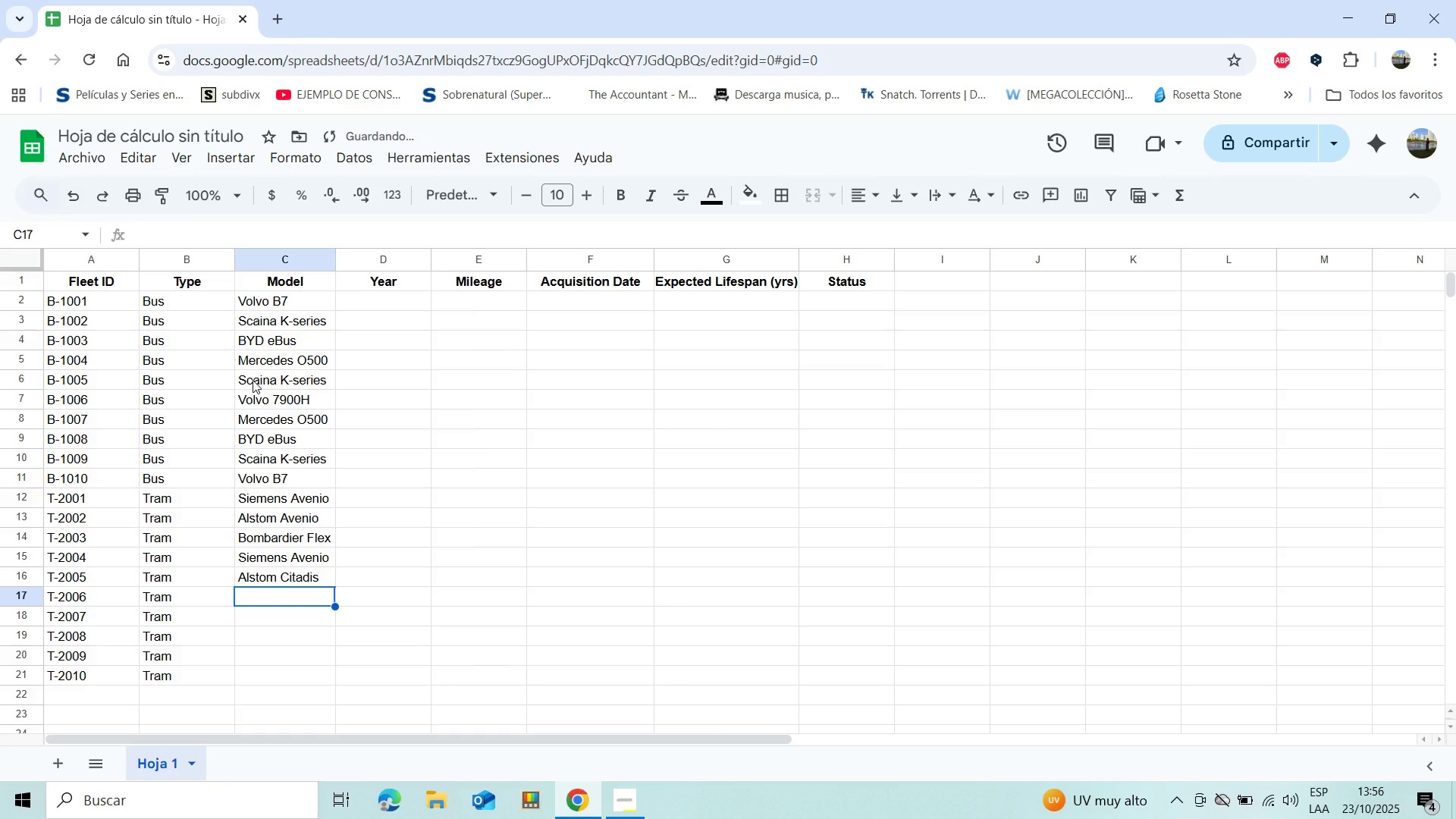 
type(CAF Urbos)
 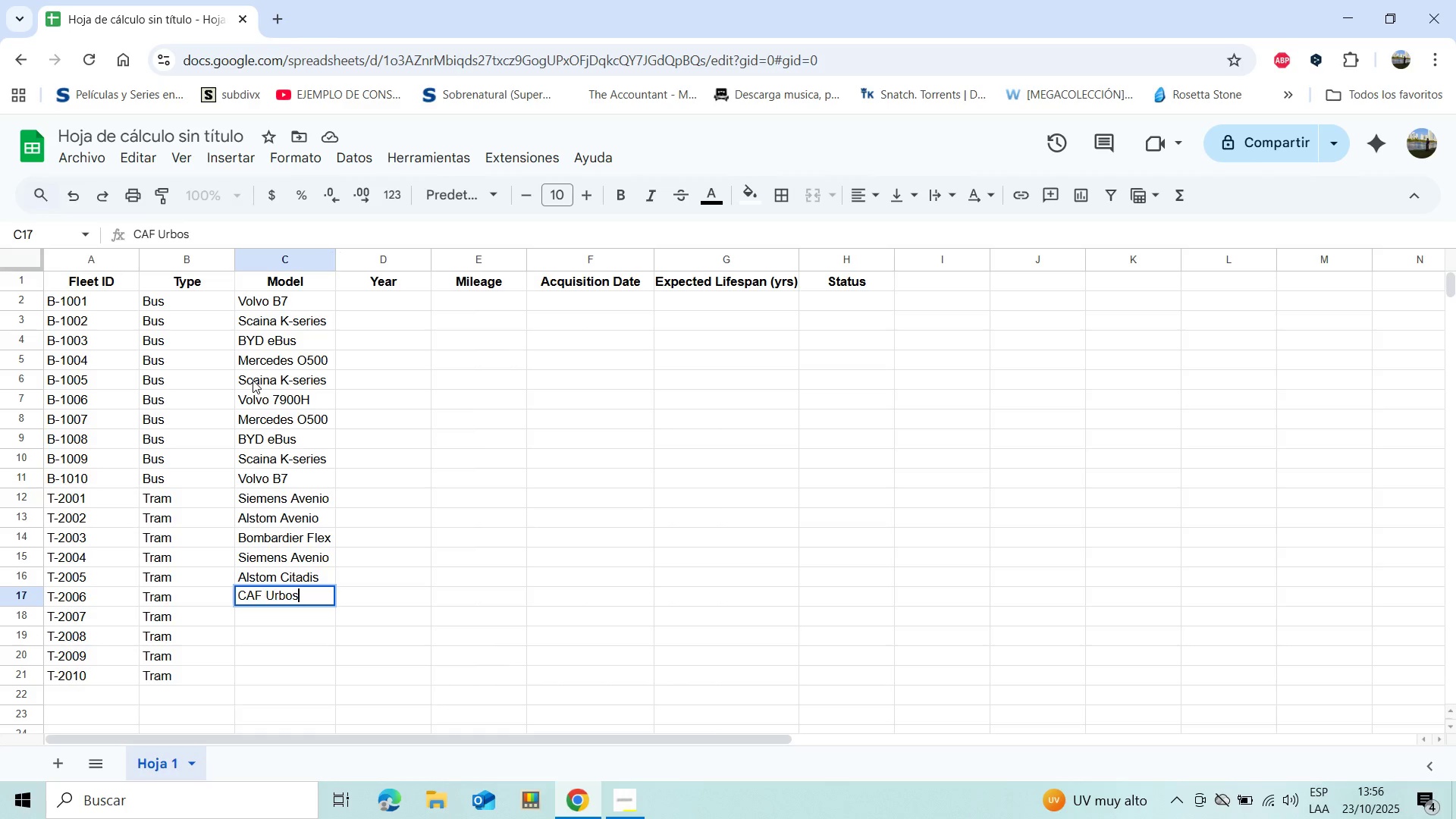 
key(Enter)
 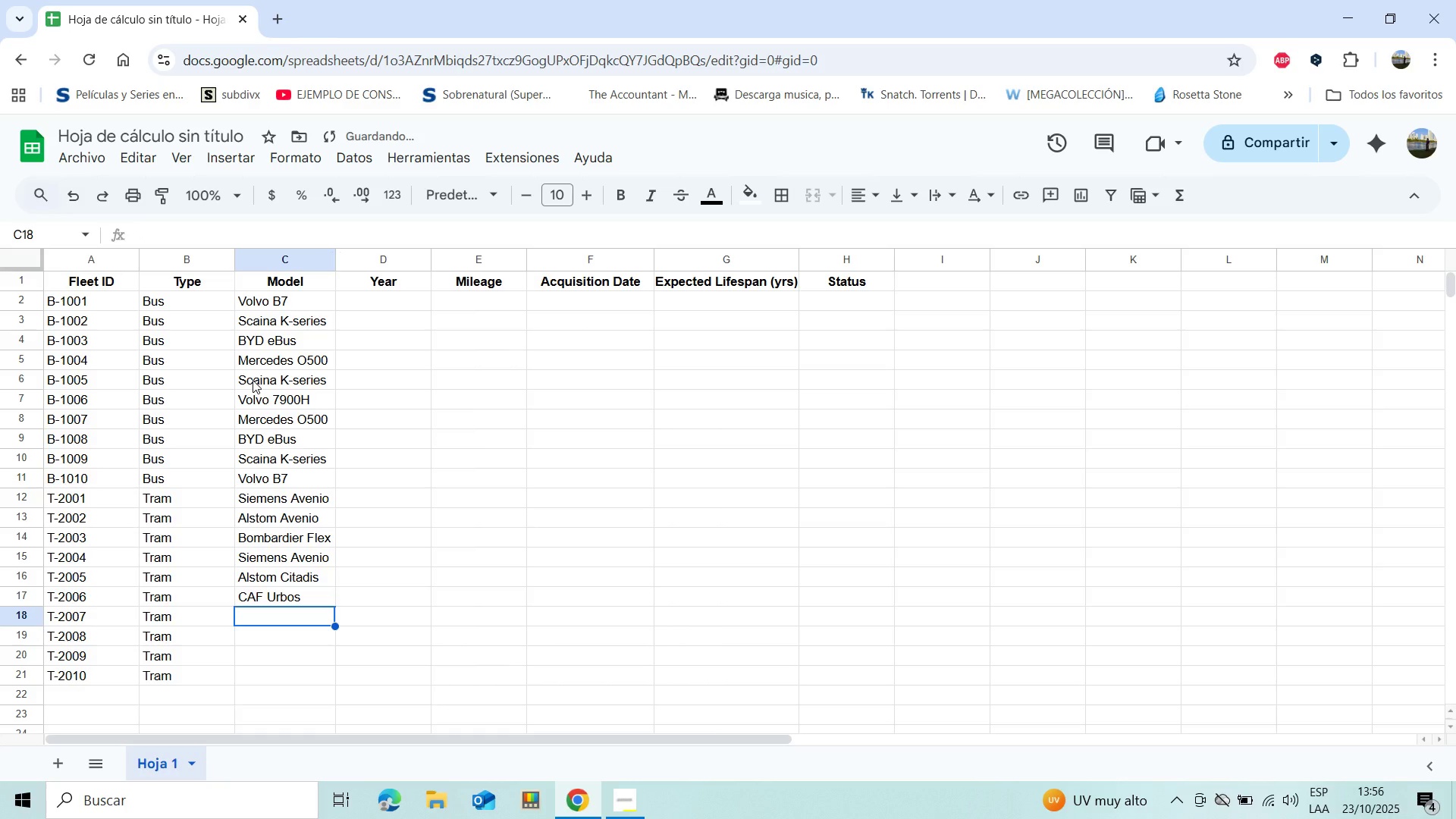 
type(Si)
 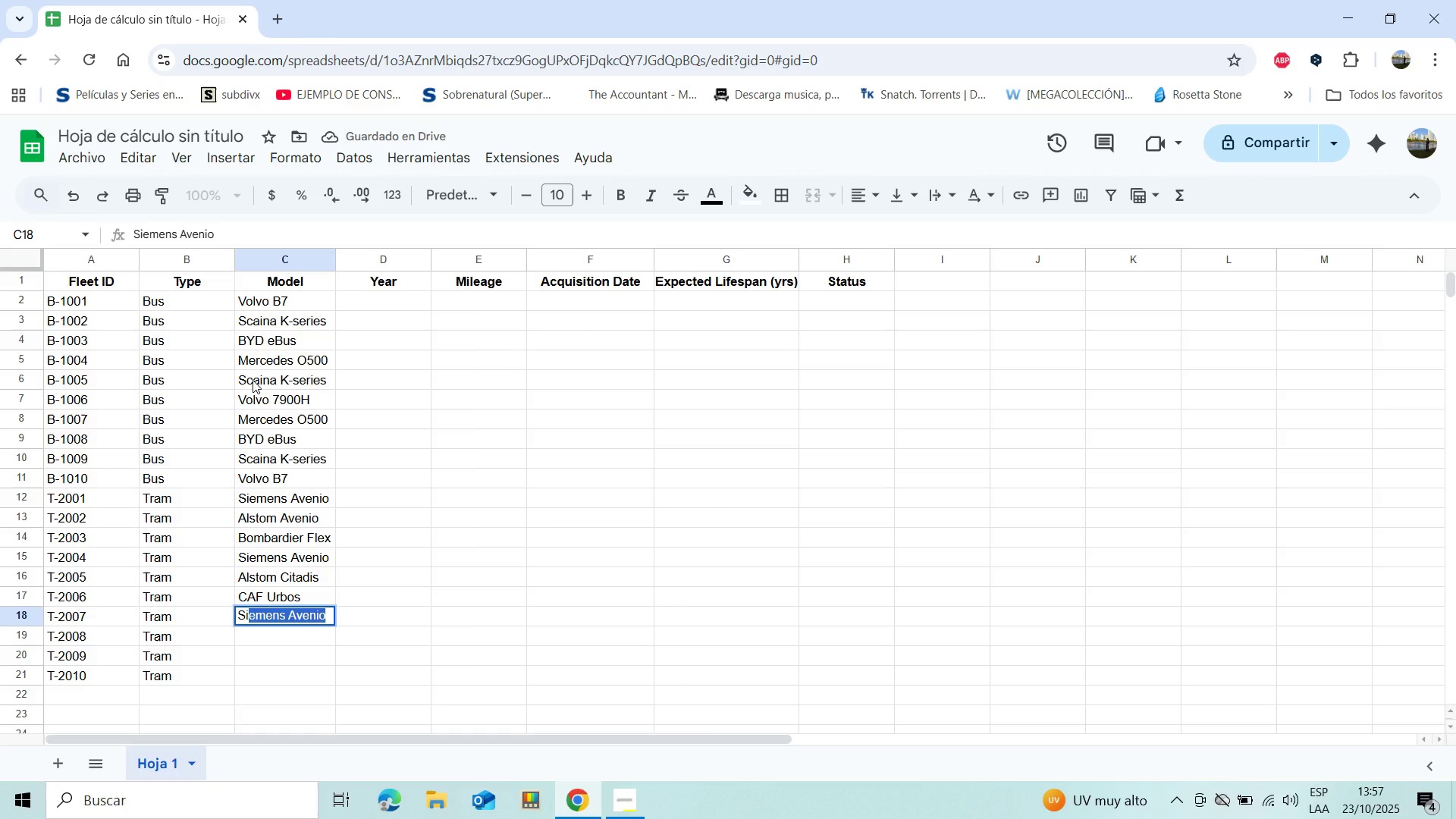 
key(Enter)
 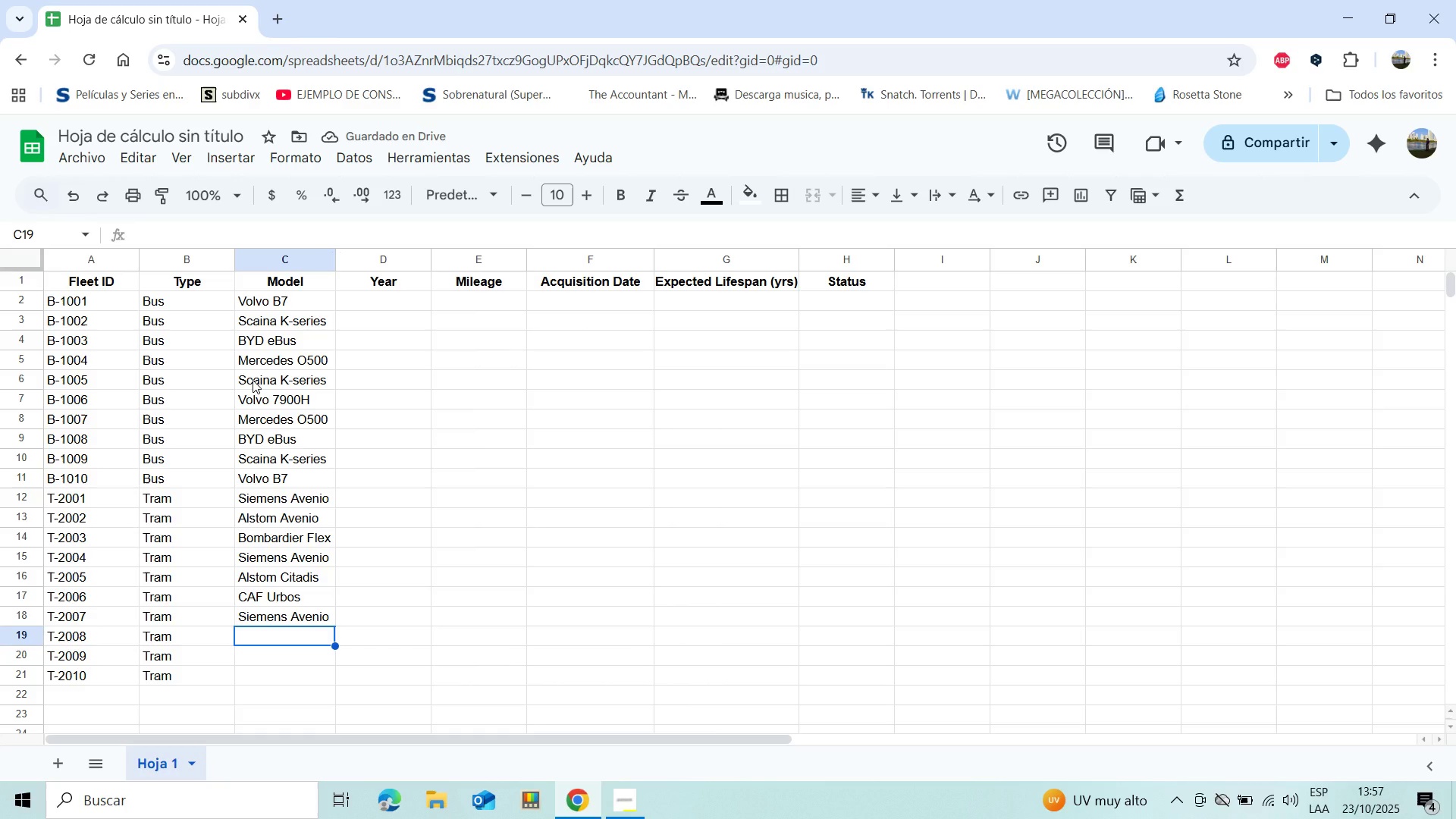 
type(Bo)
 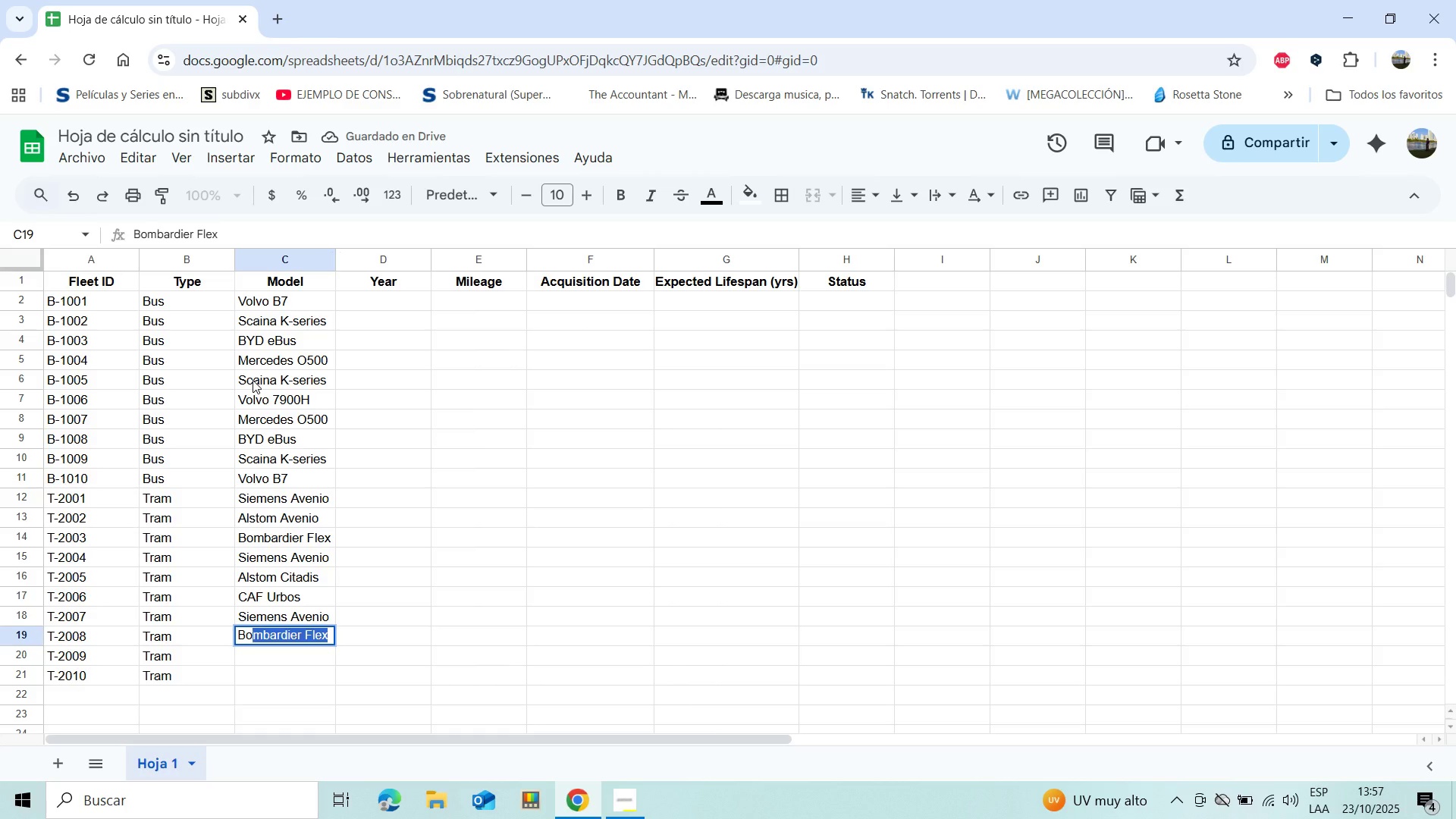 
key(Enter)
 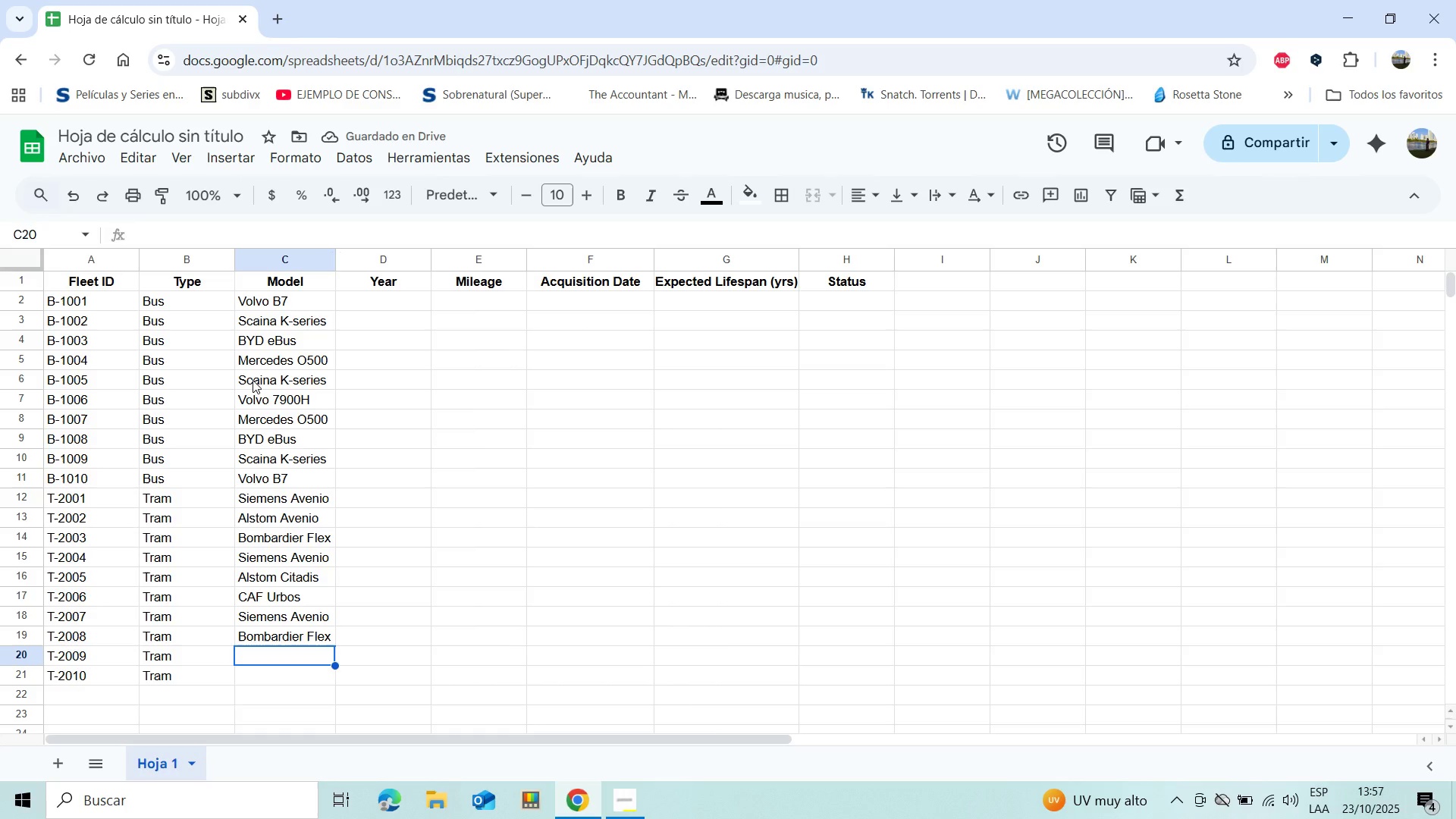 
type(Al)
 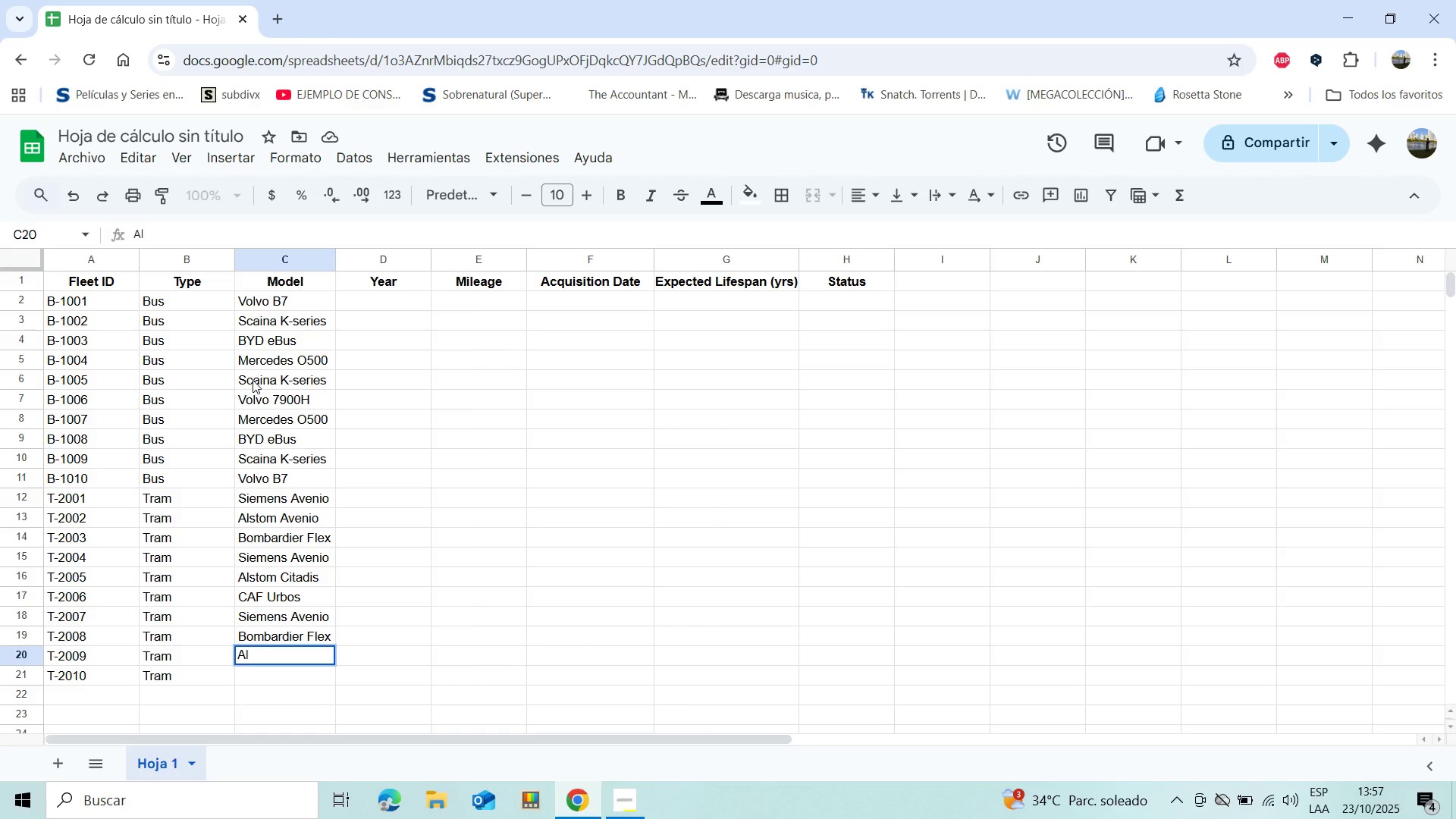 
key(S)
 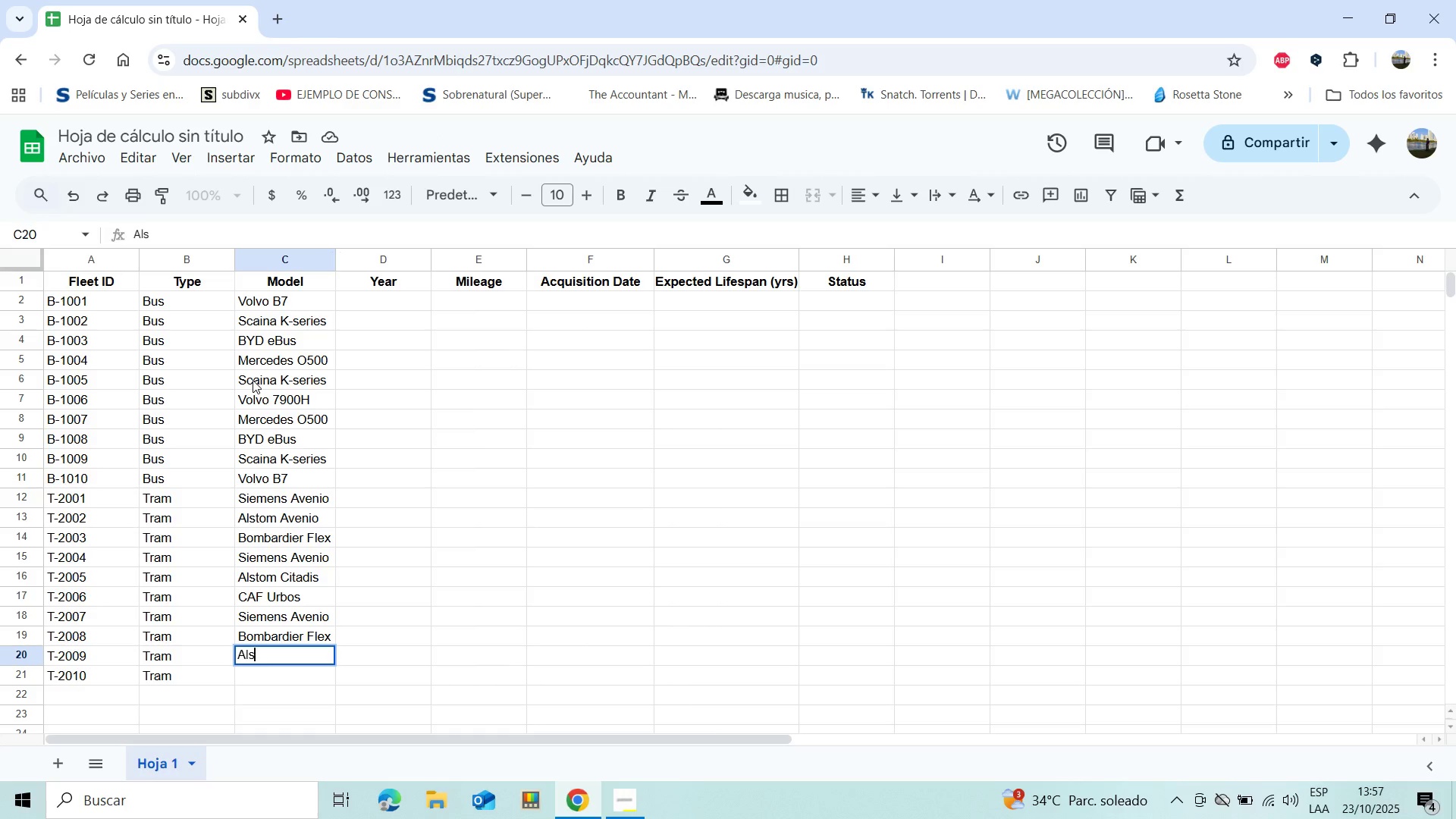 
key(Backspace)
 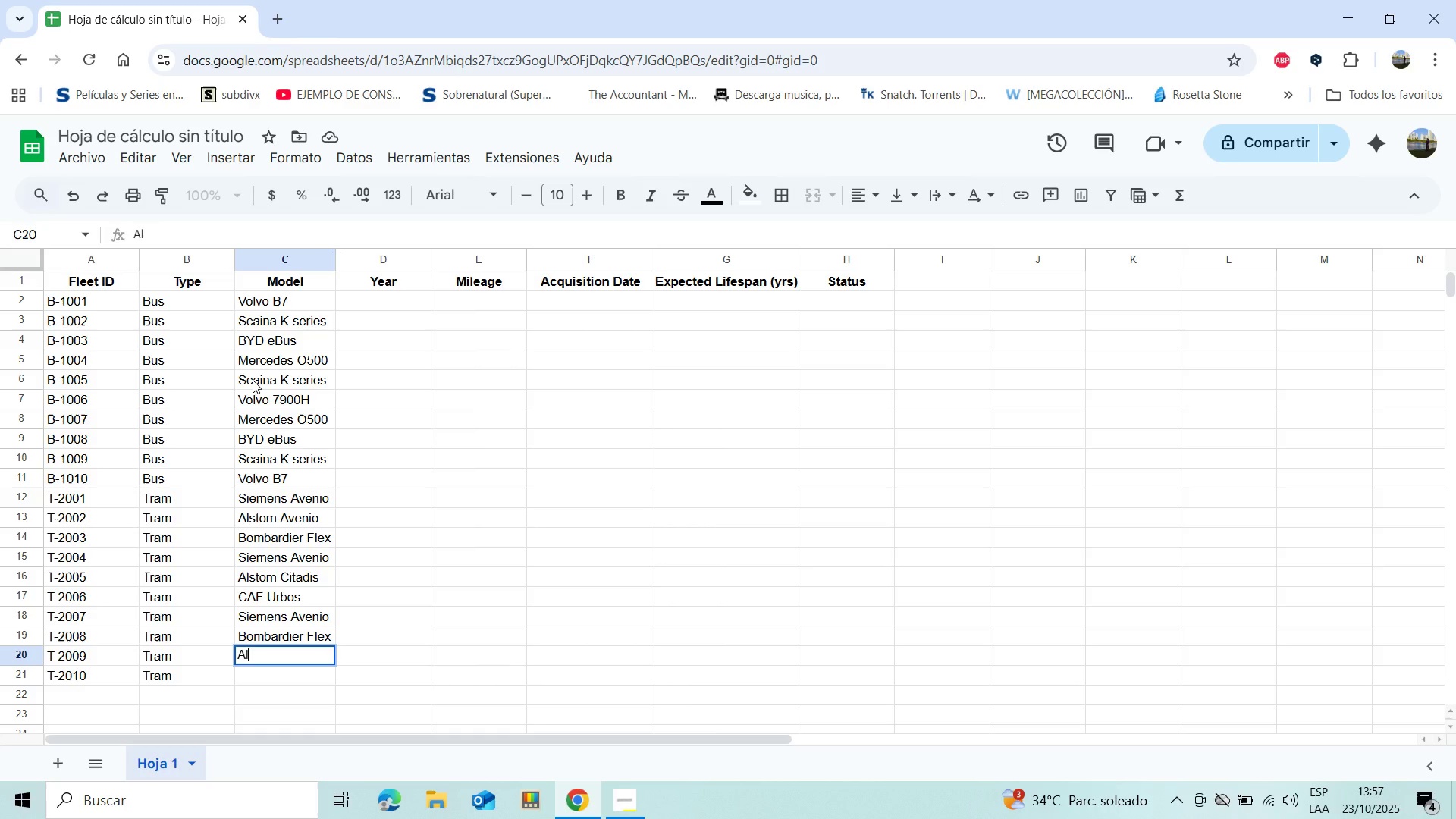 
key(S)
 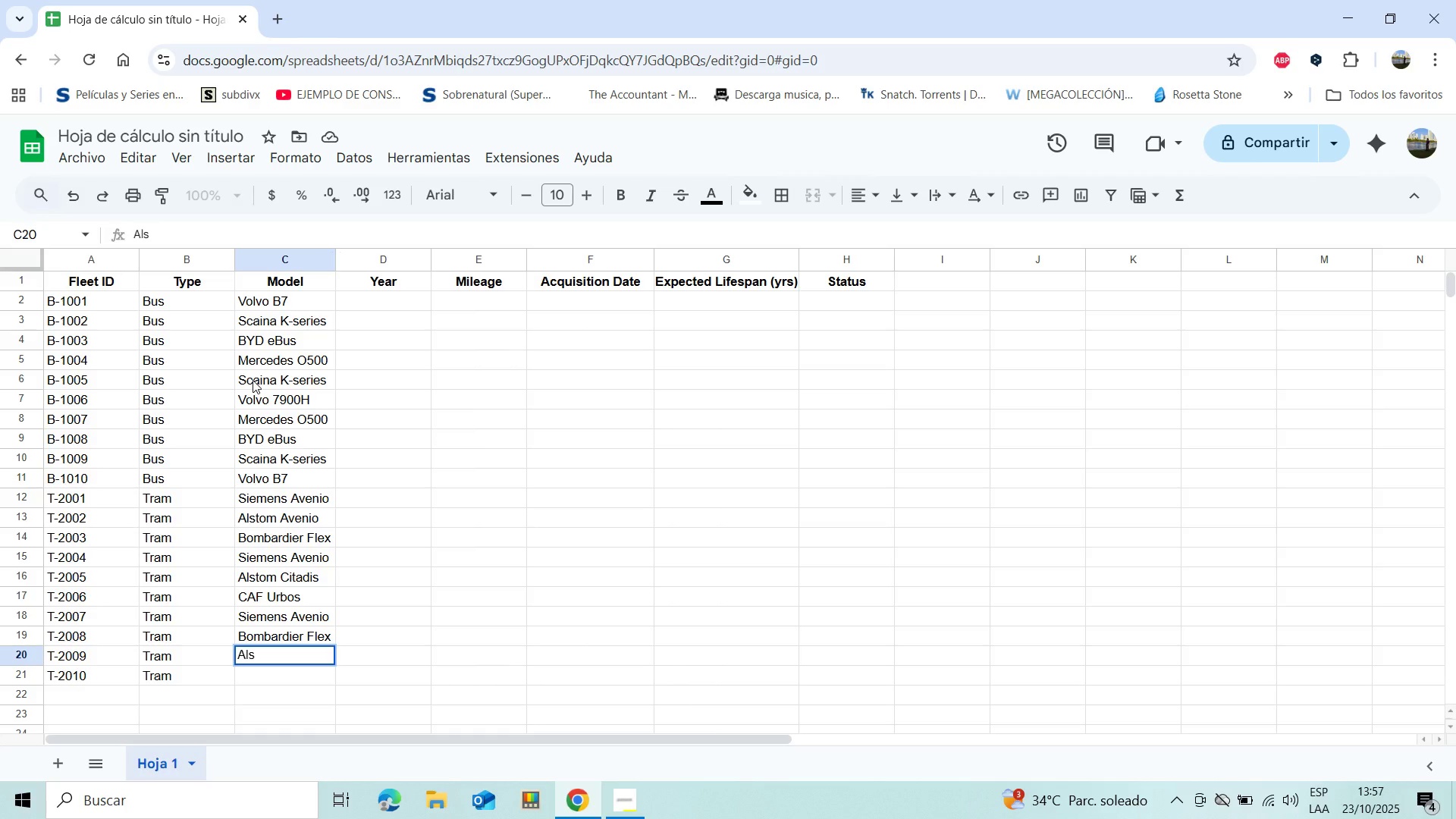 
type(tom C)
 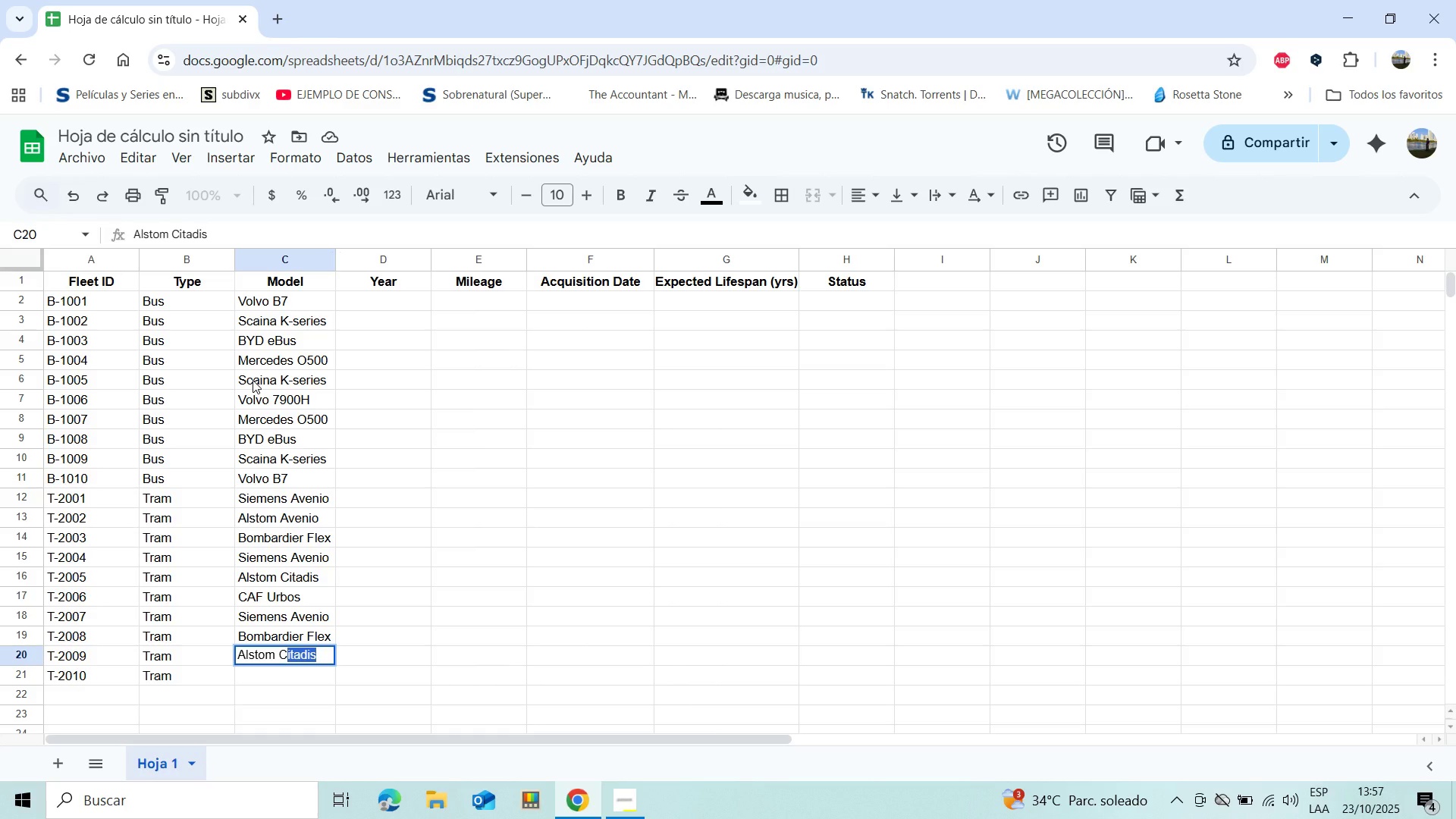 
key(Enter)
 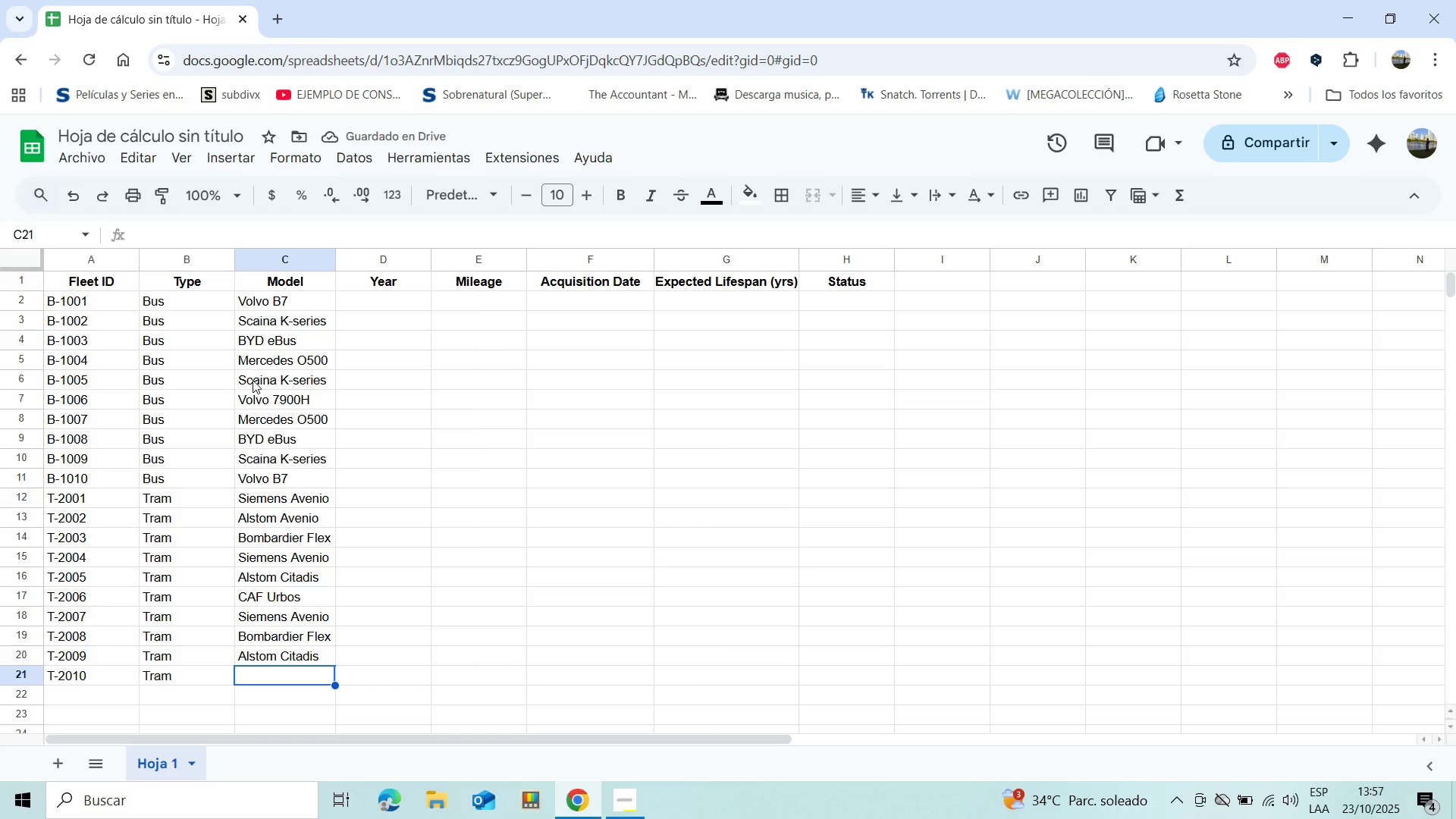 
key(Shift+ShiftLeft)
 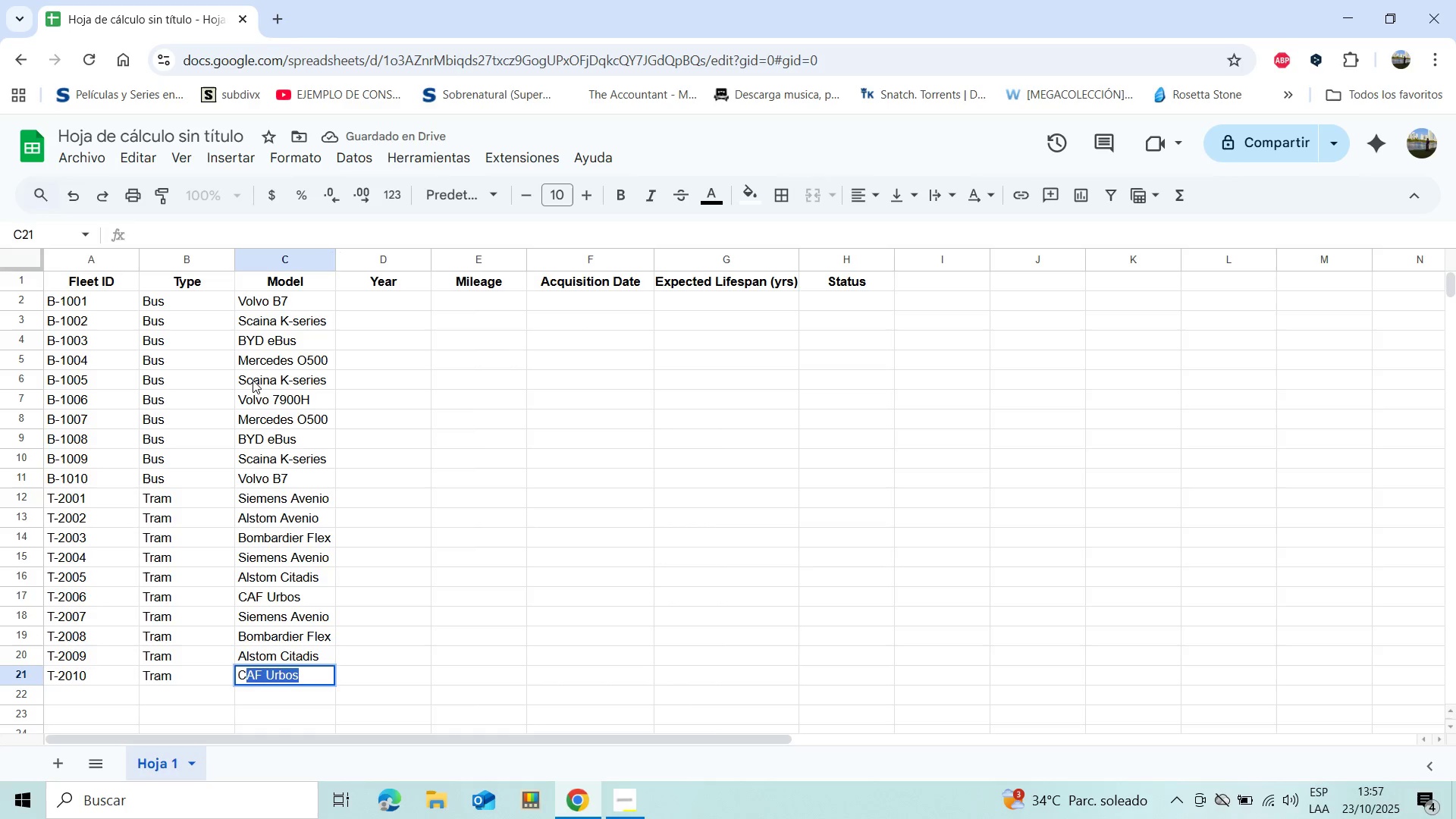 
key(Shift+C)
 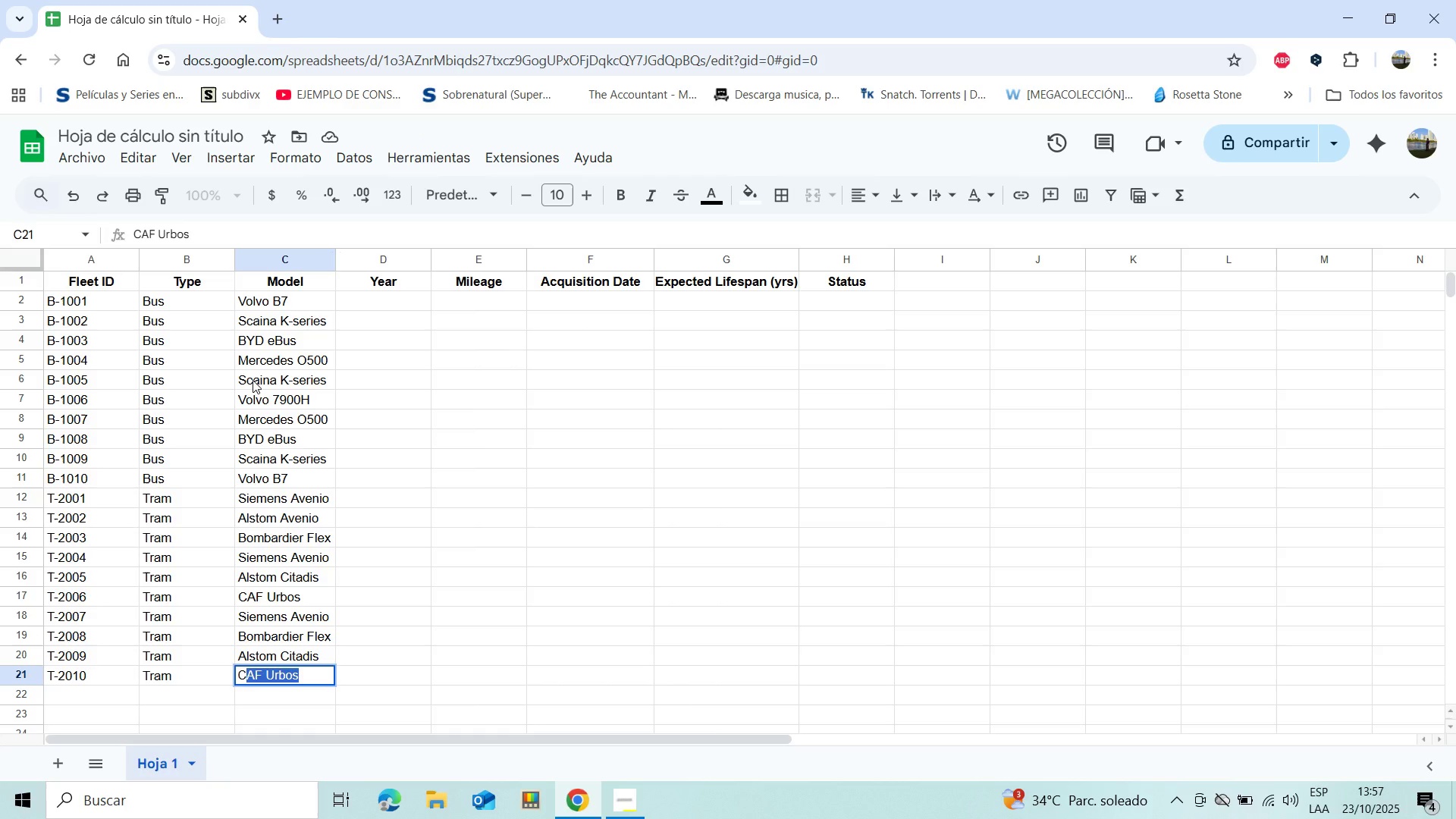 
key(Enter)
 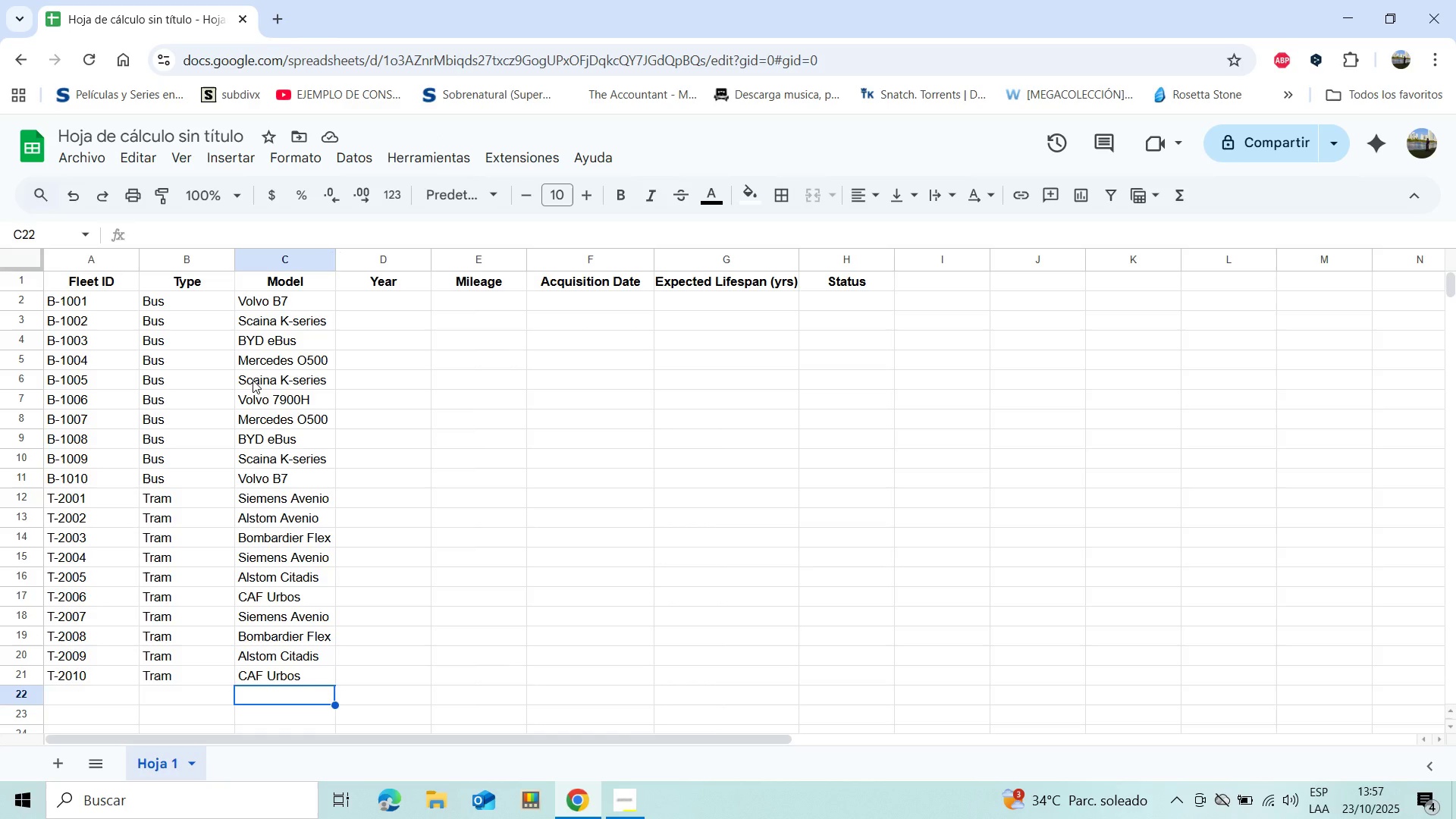 
wait(7.17)
 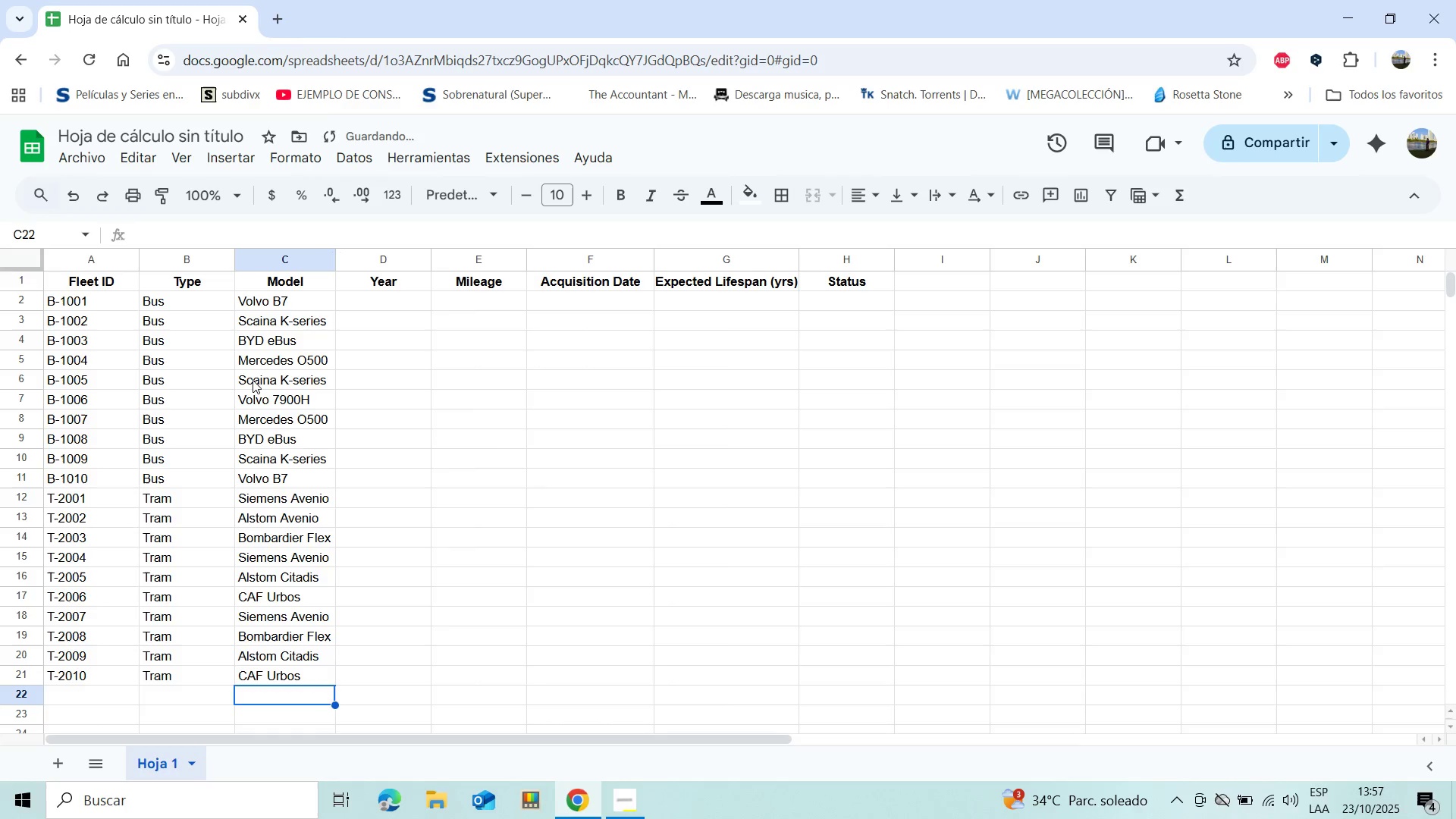 
left_click([380, 300])
 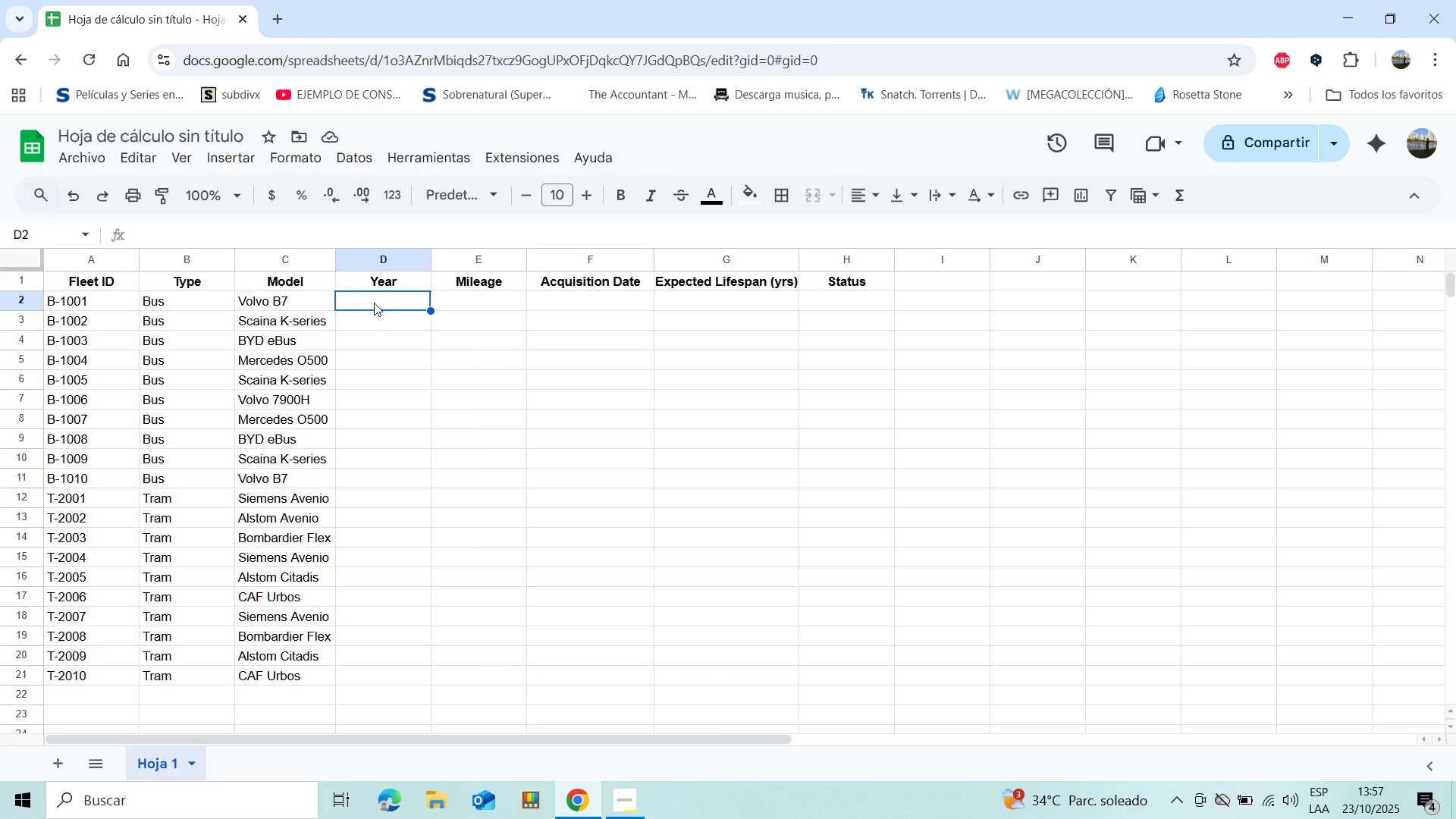 
type(2018)
 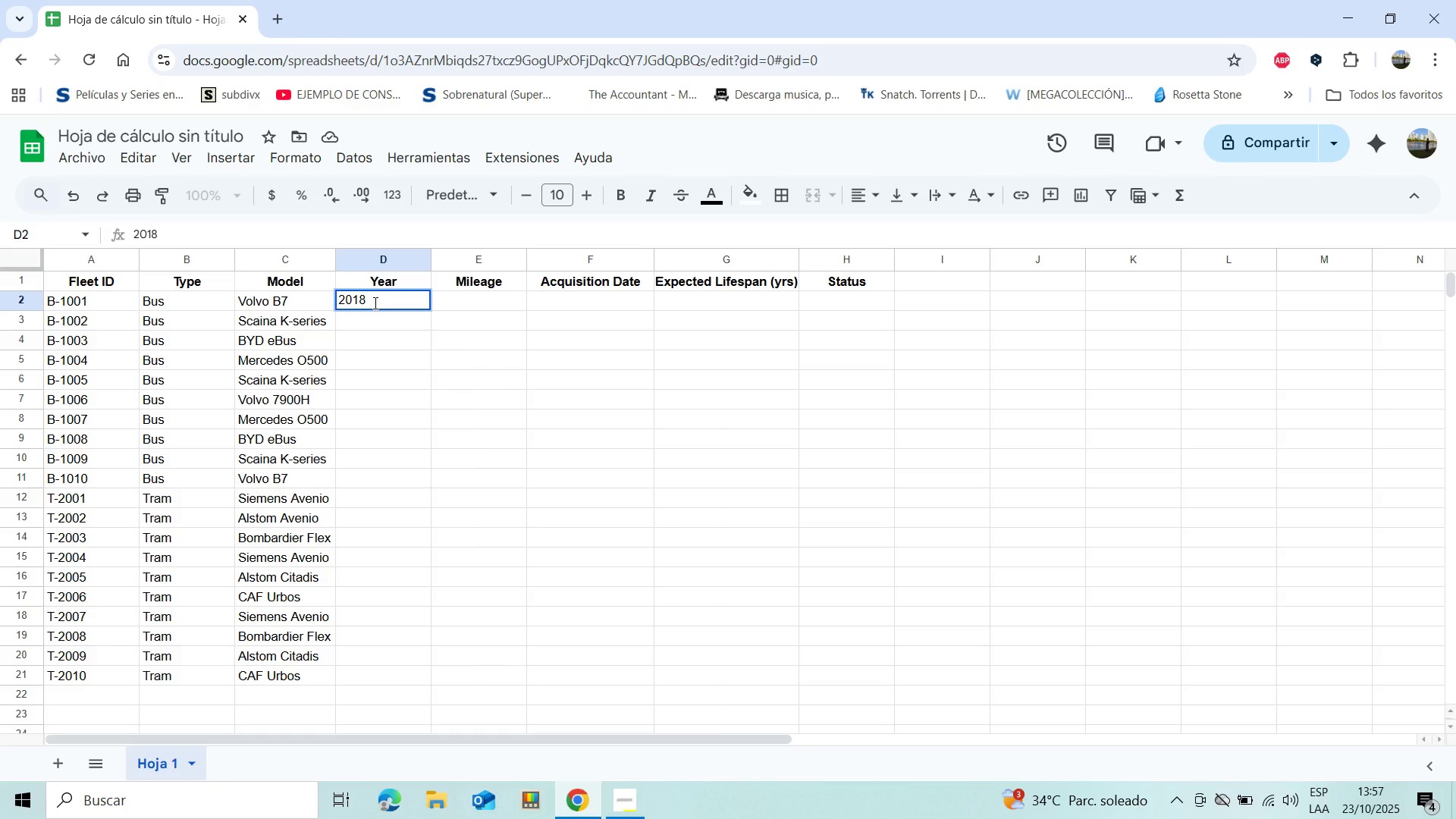 
key(Enter)
 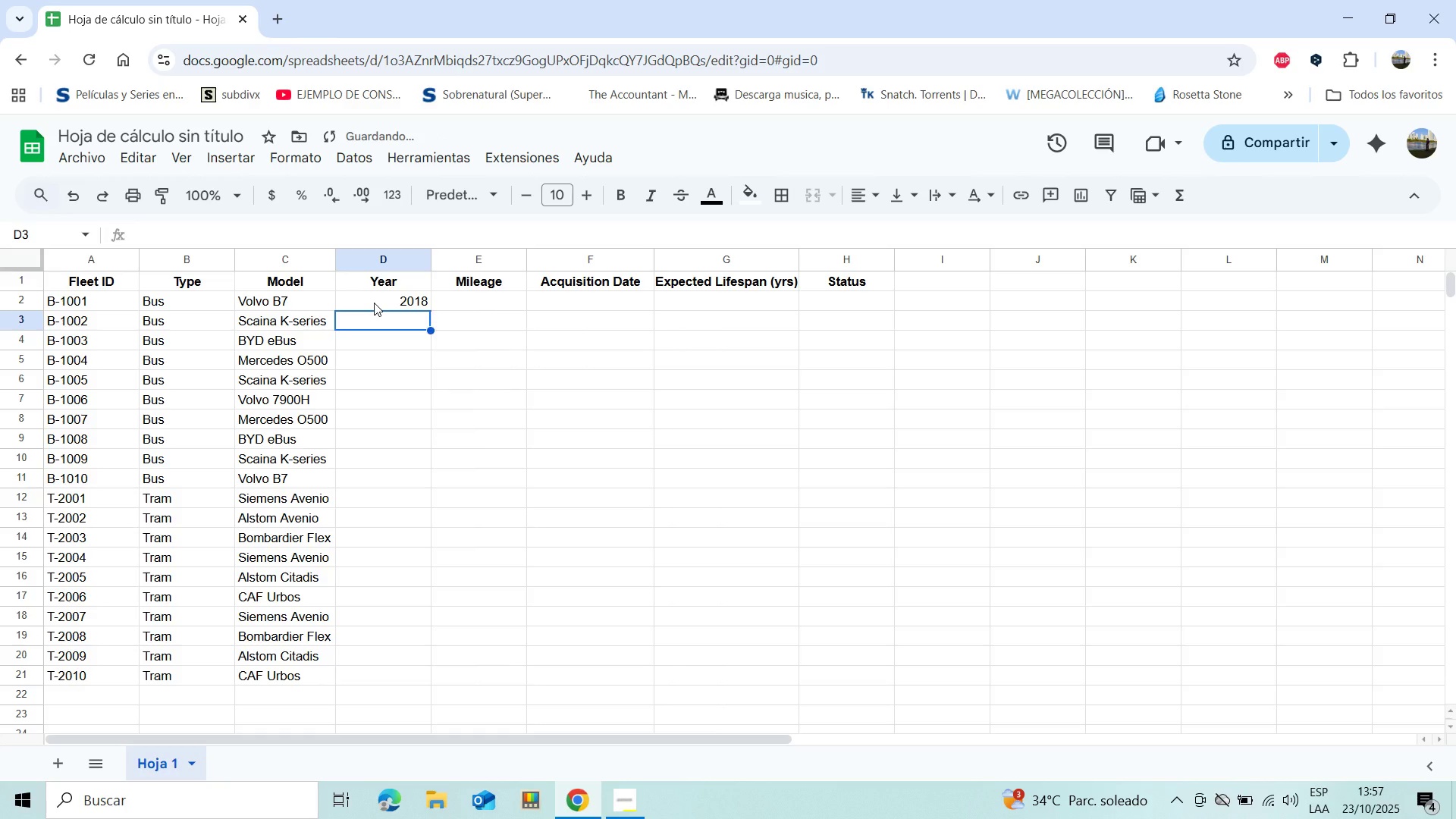 
type(2015)
 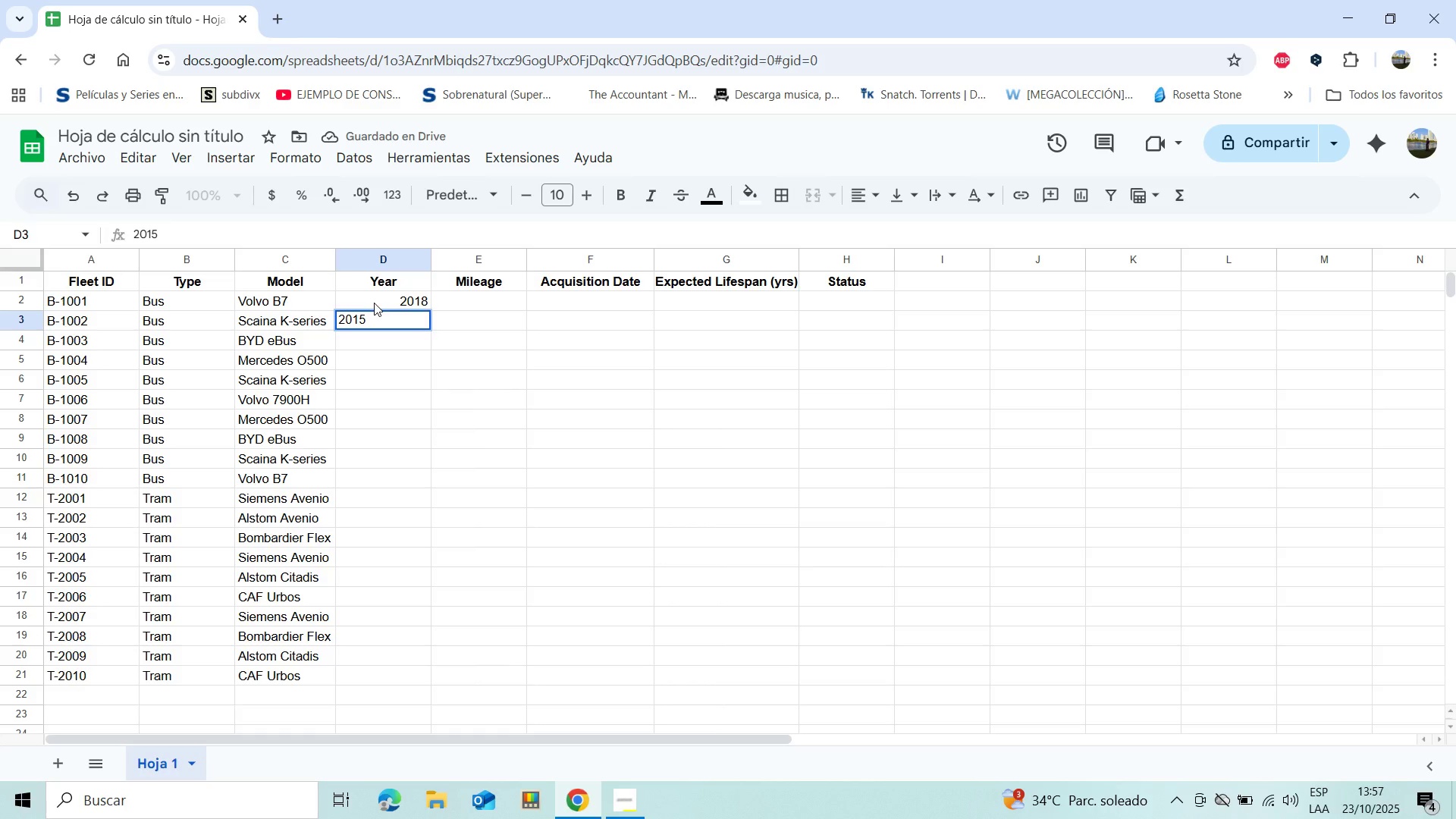 
key(Enter)
 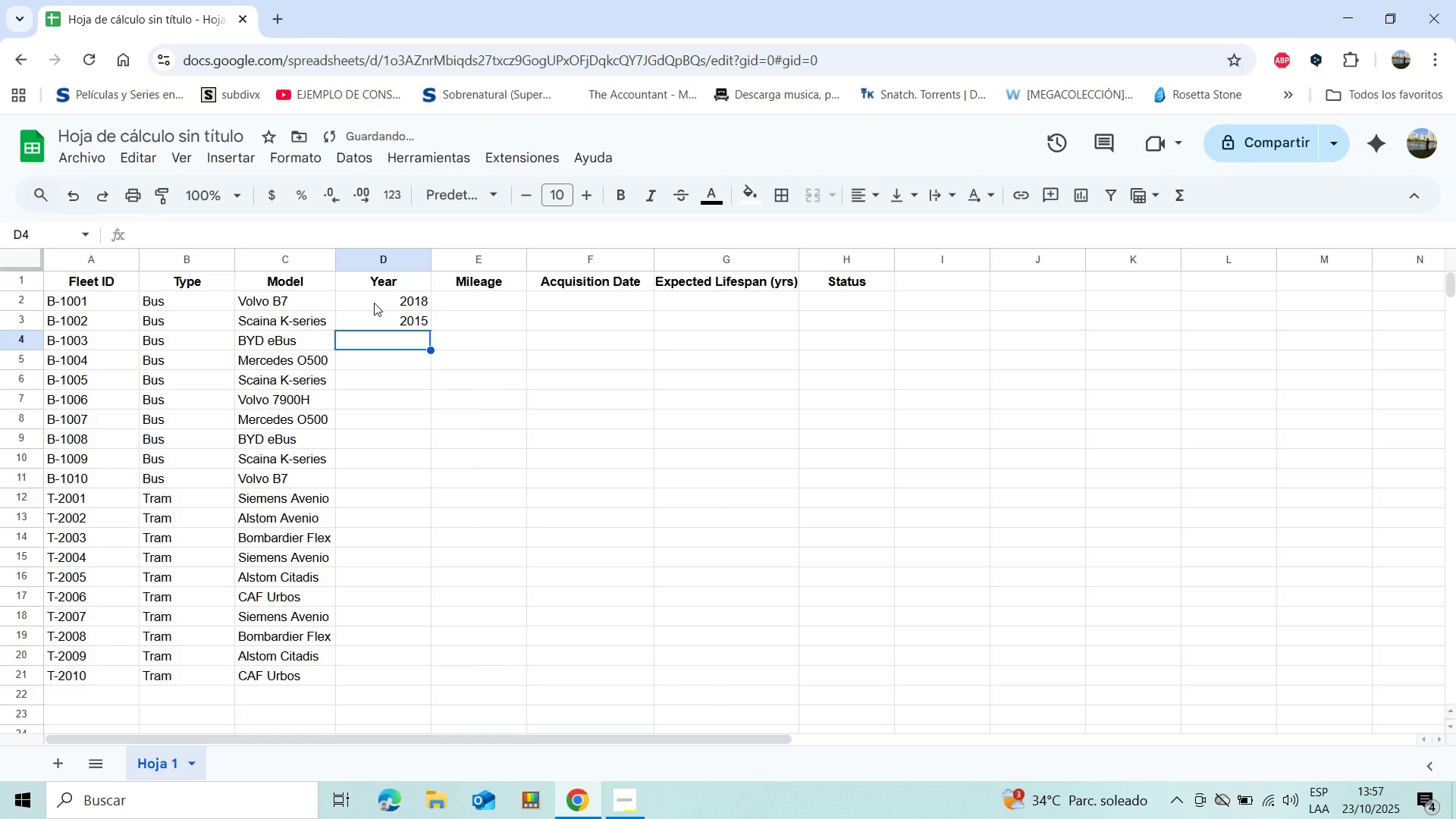 
type(2020)
 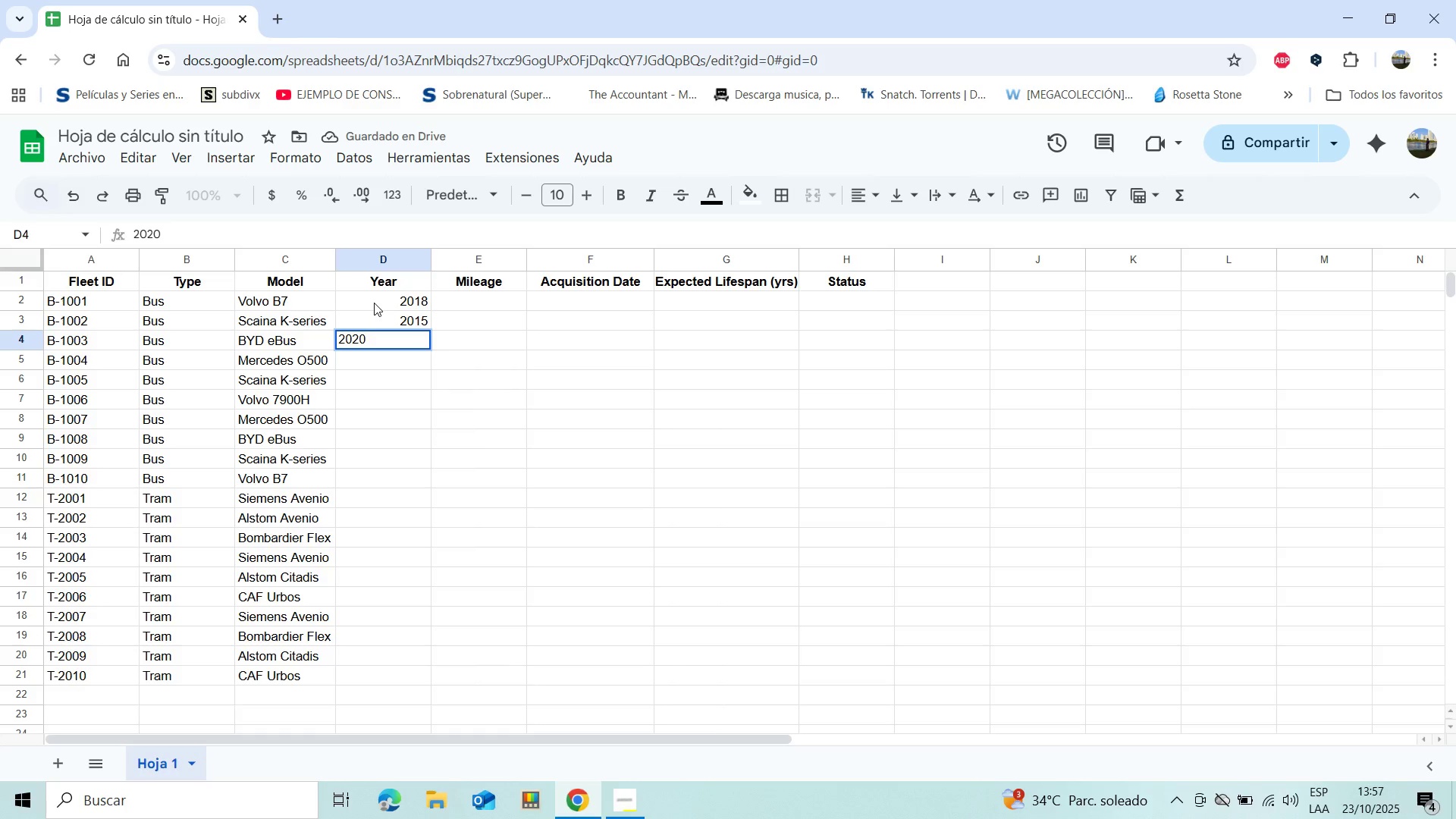 
key(Enter)
 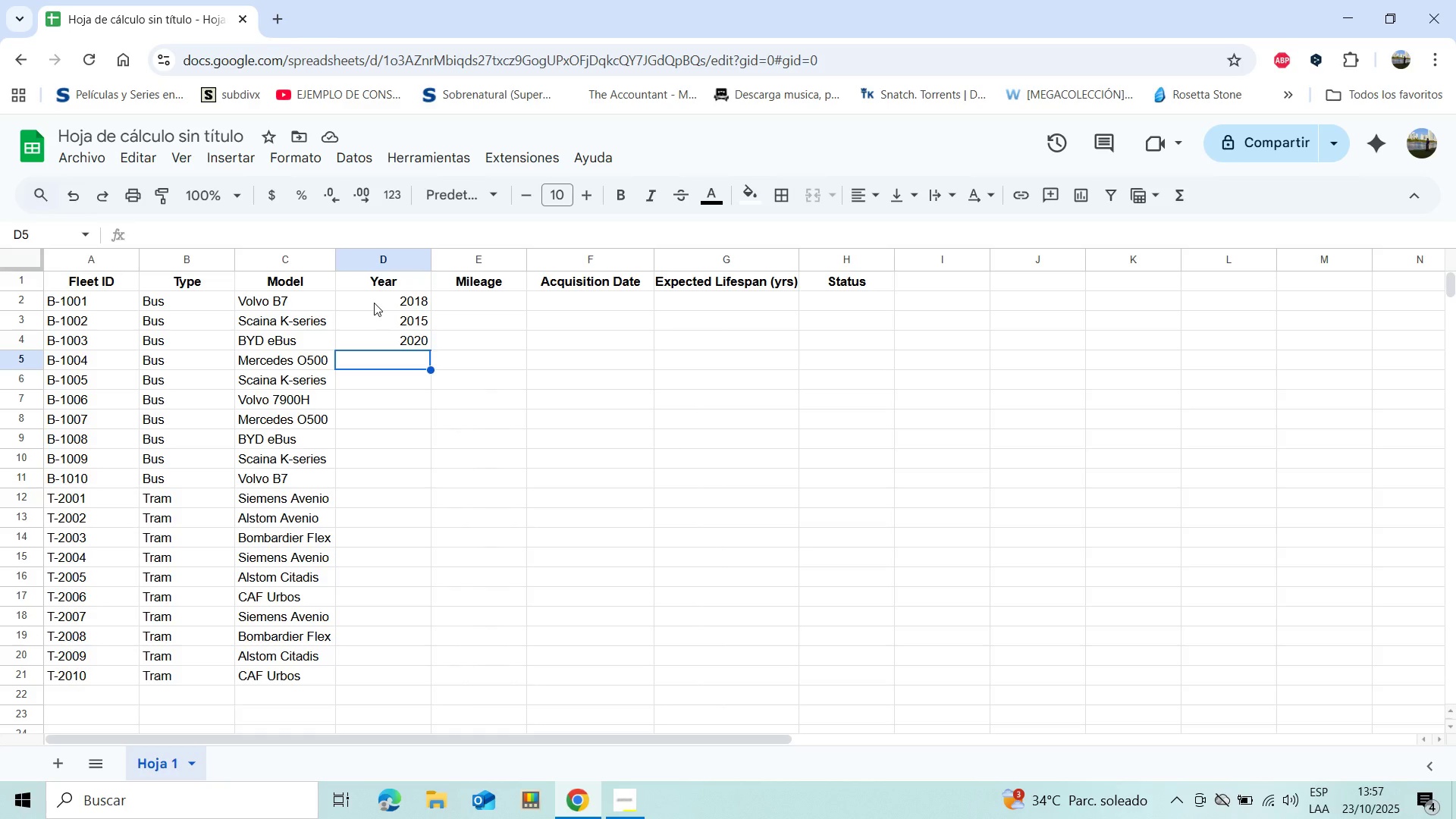 
wait(7.91)
 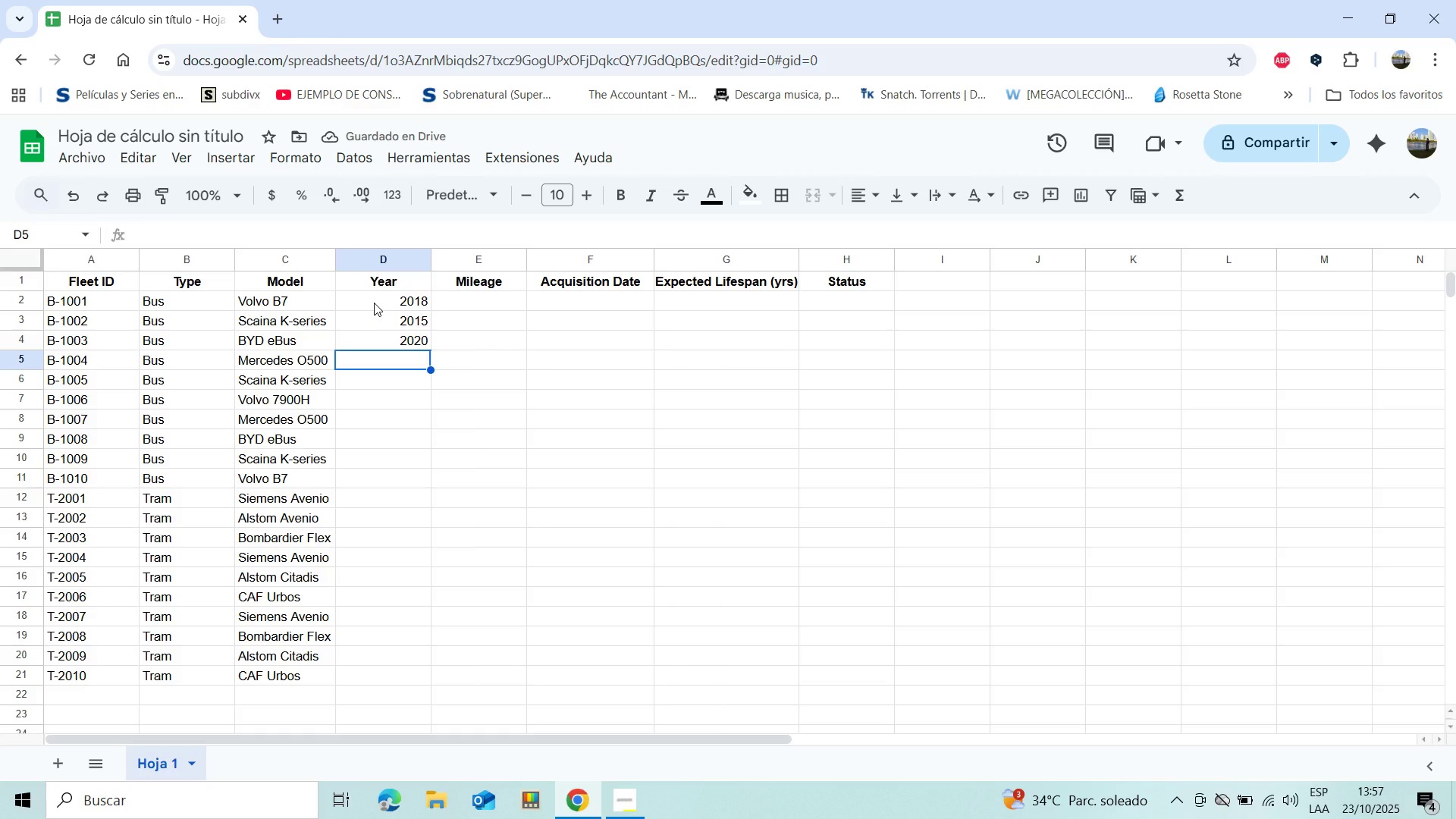 
type(2014)
 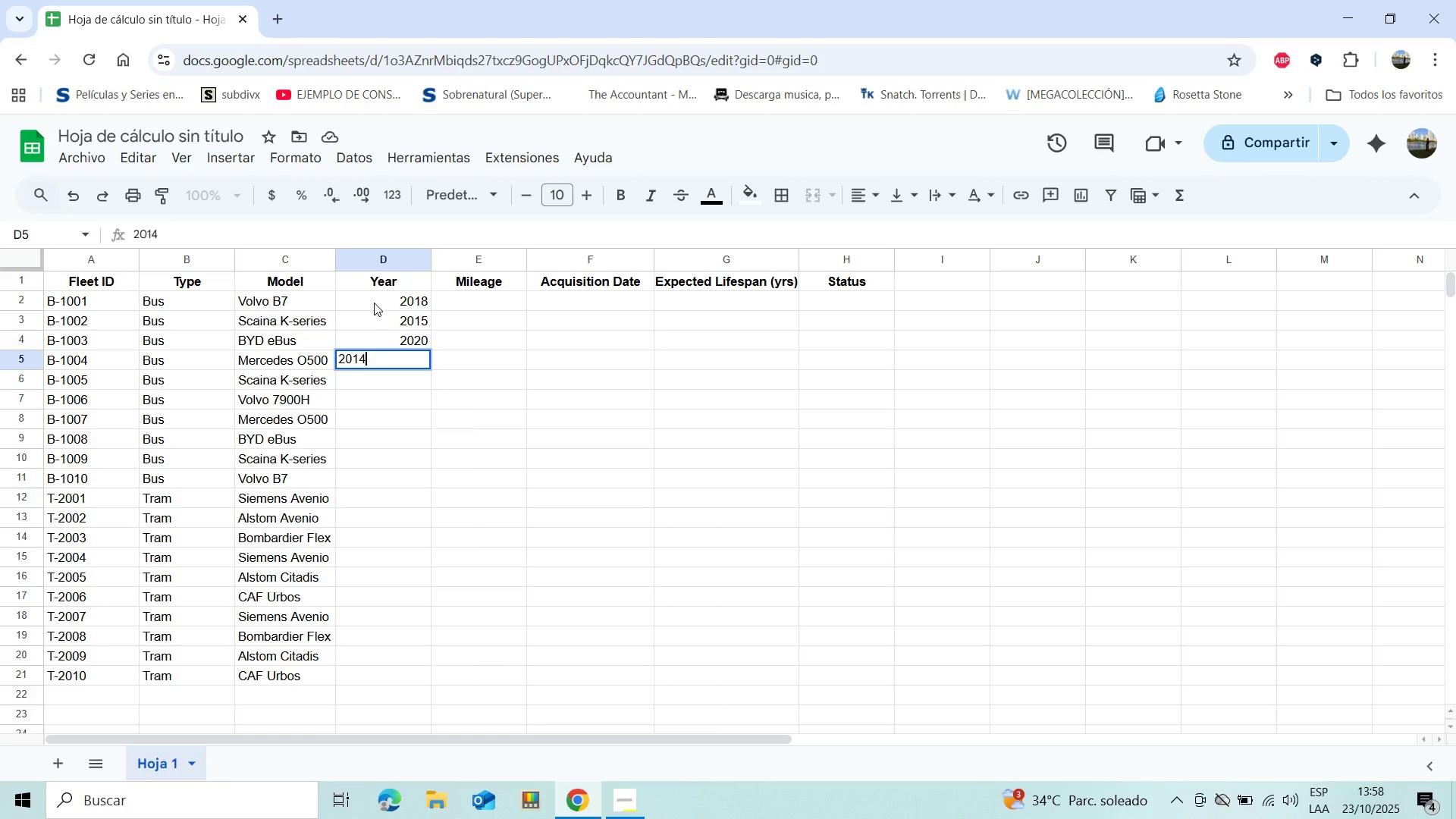 
key(Enter)
 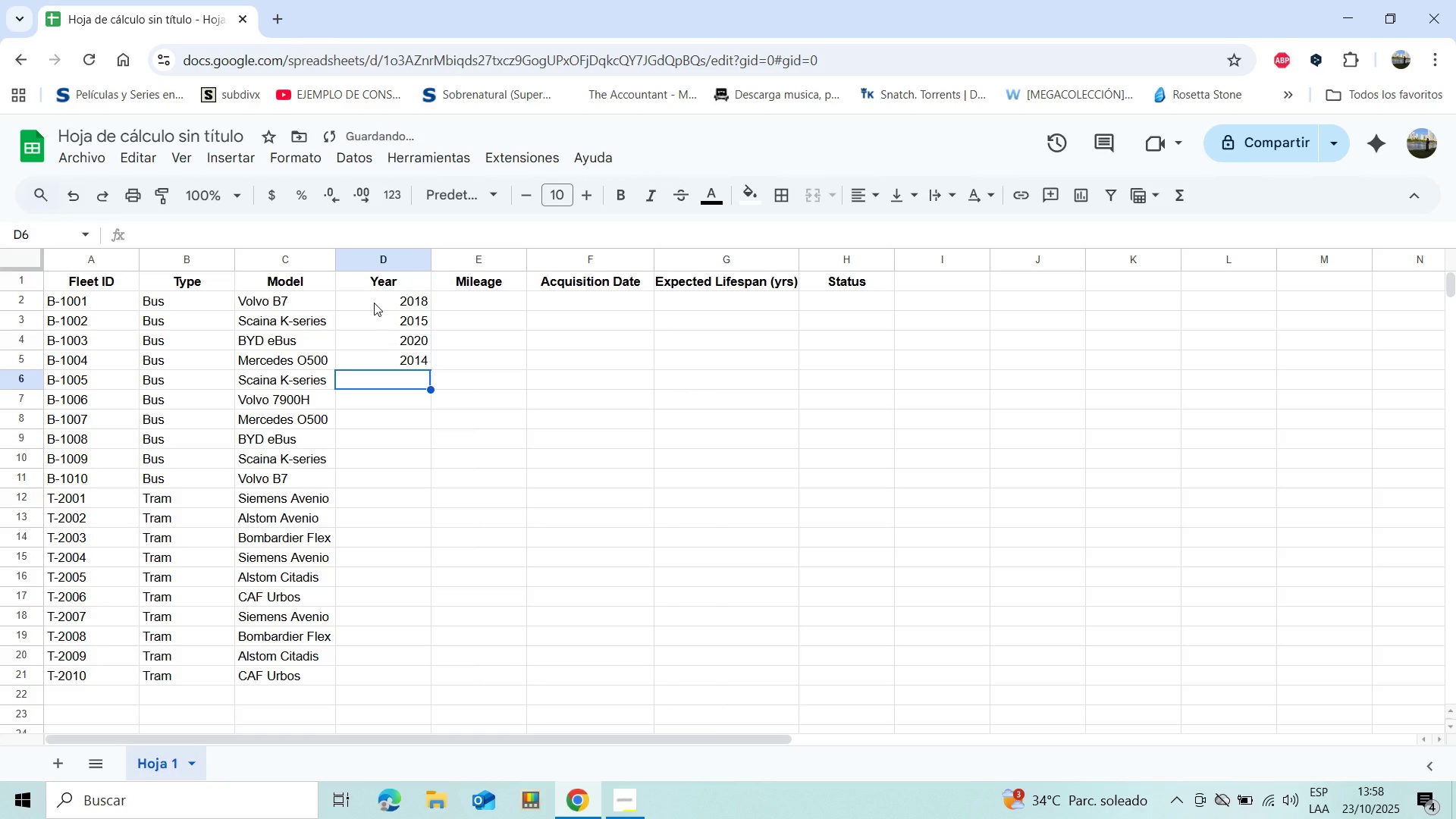 
type(2019)
 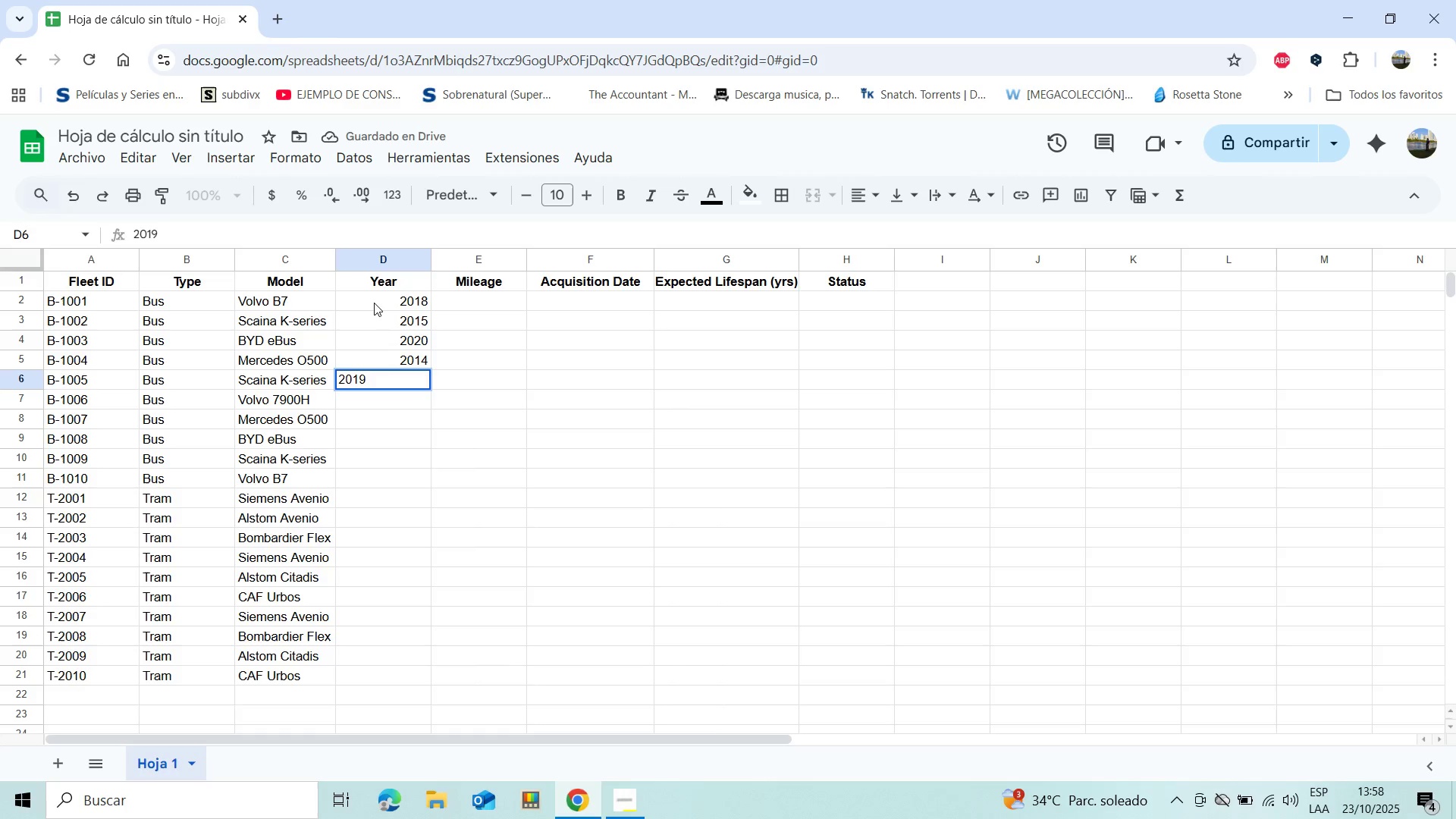 
key(Enter)
 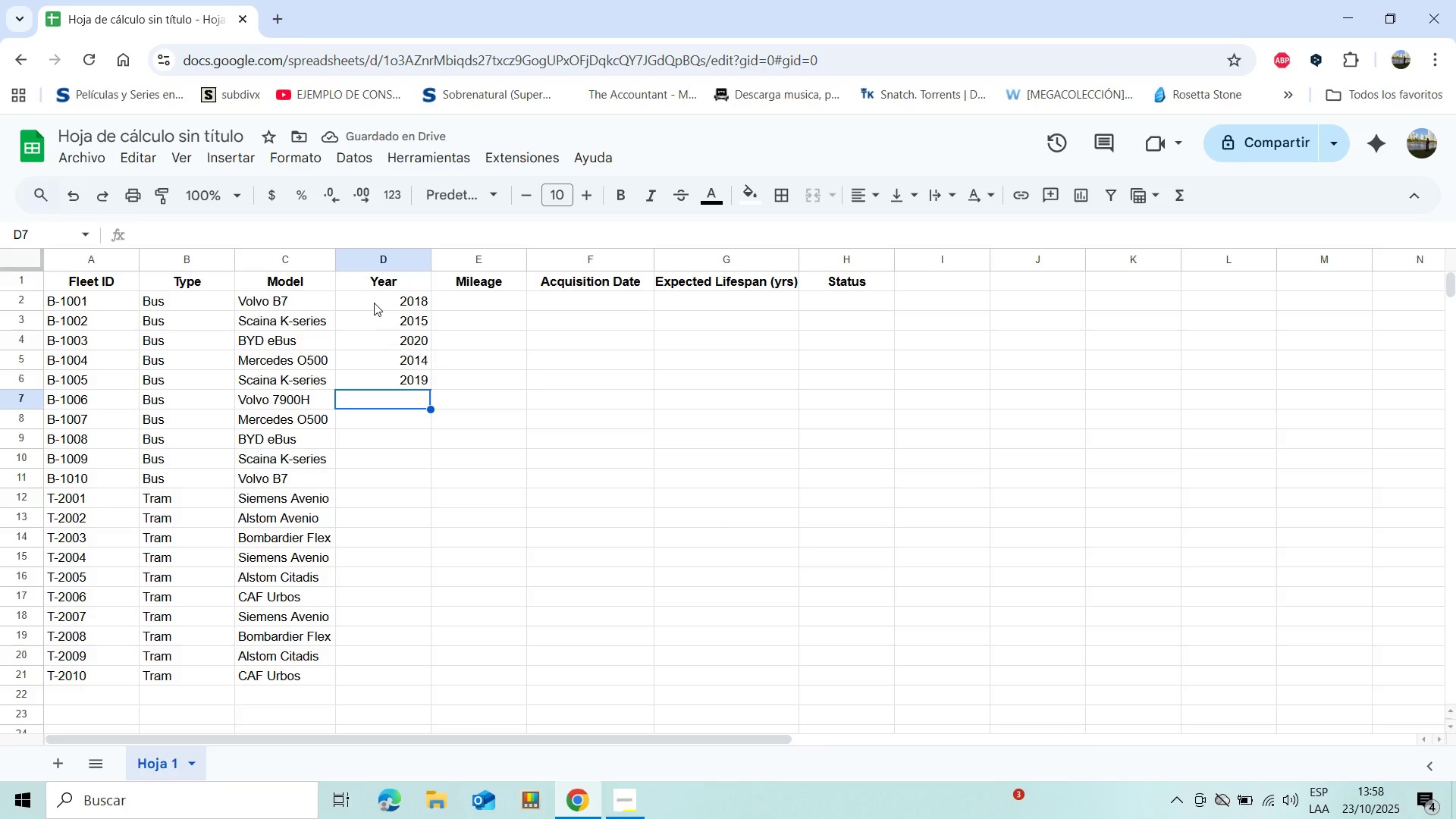 
type(2017)
 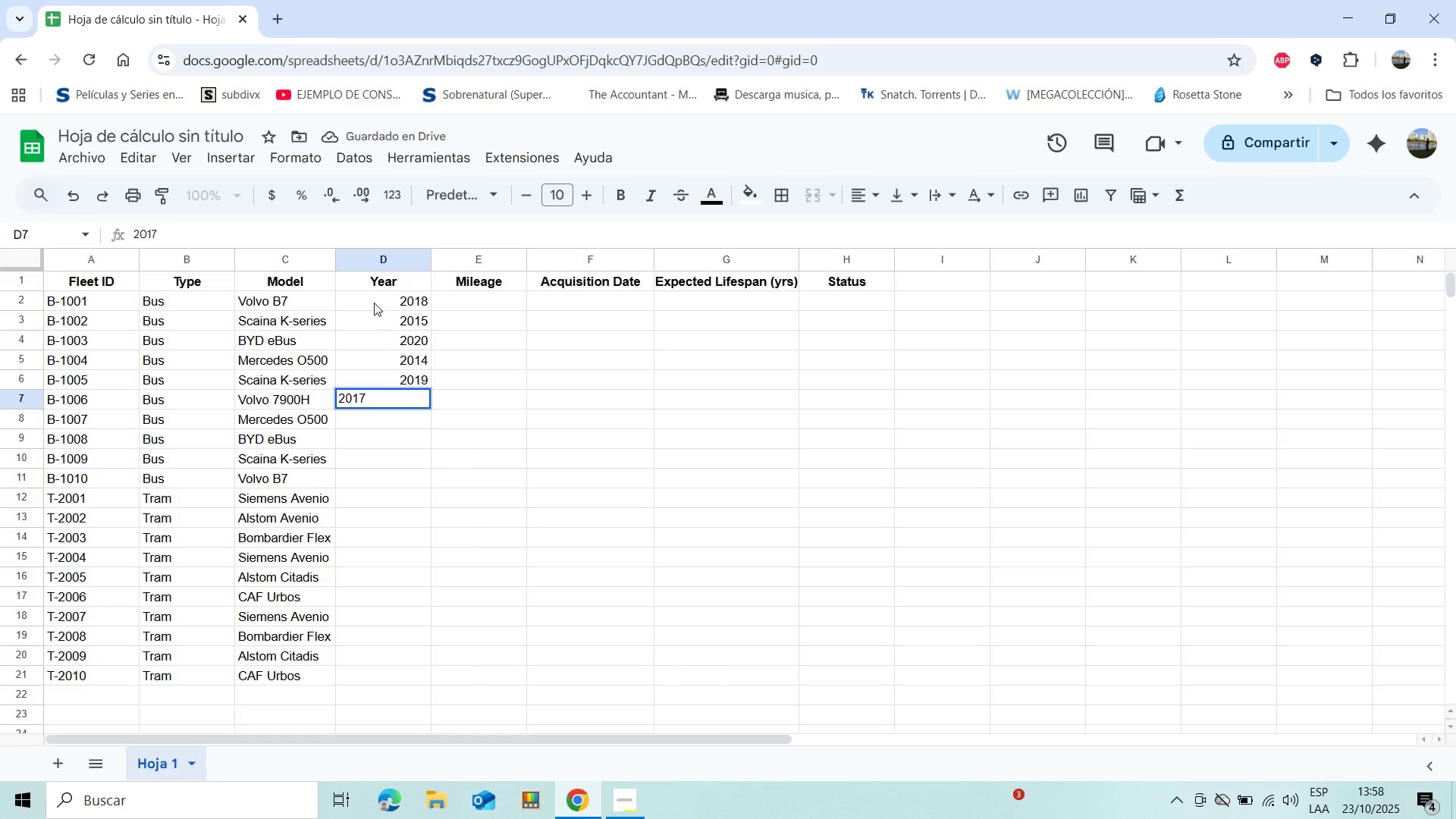 
key(Enter)
 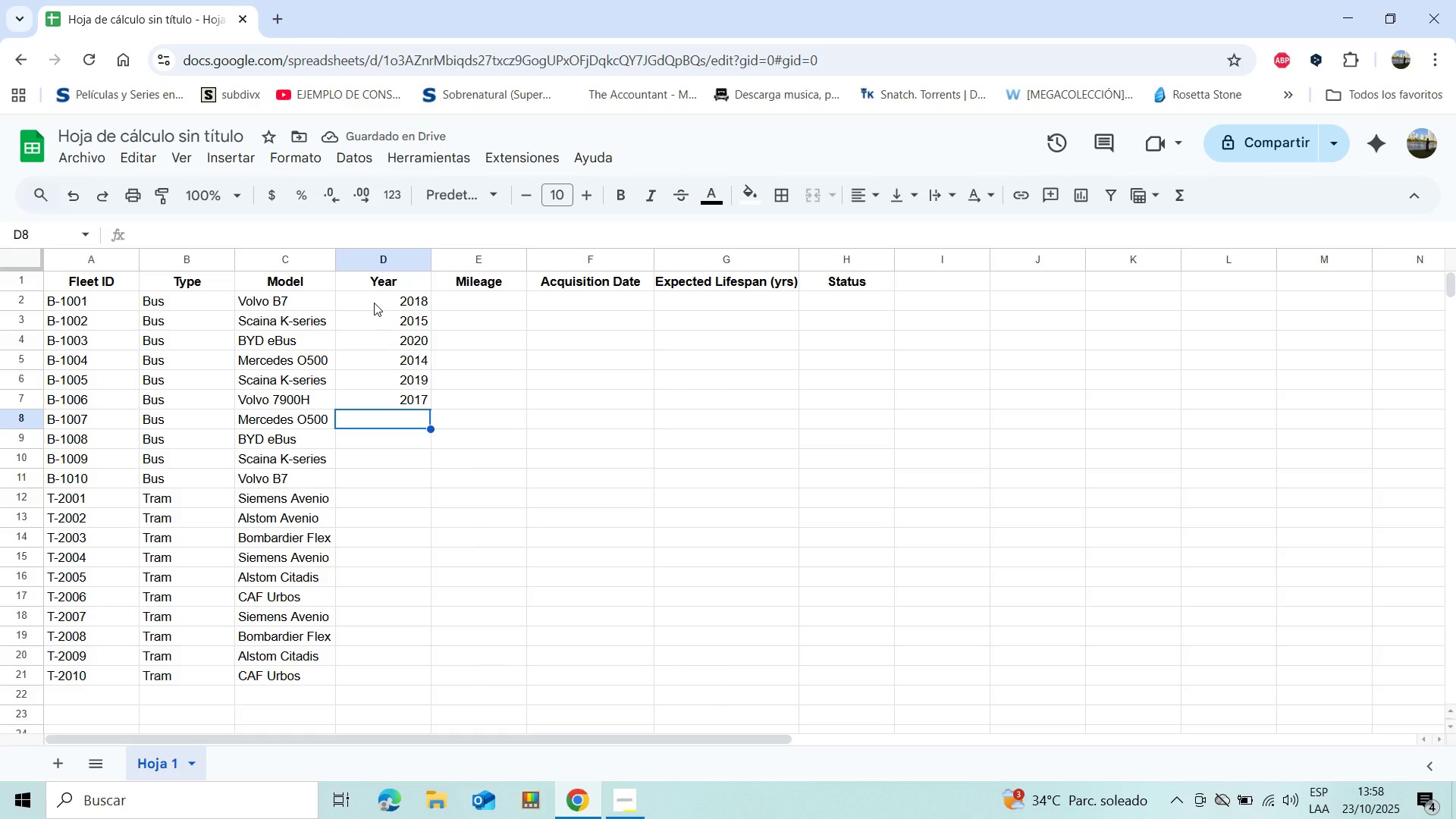 
type(2016)
 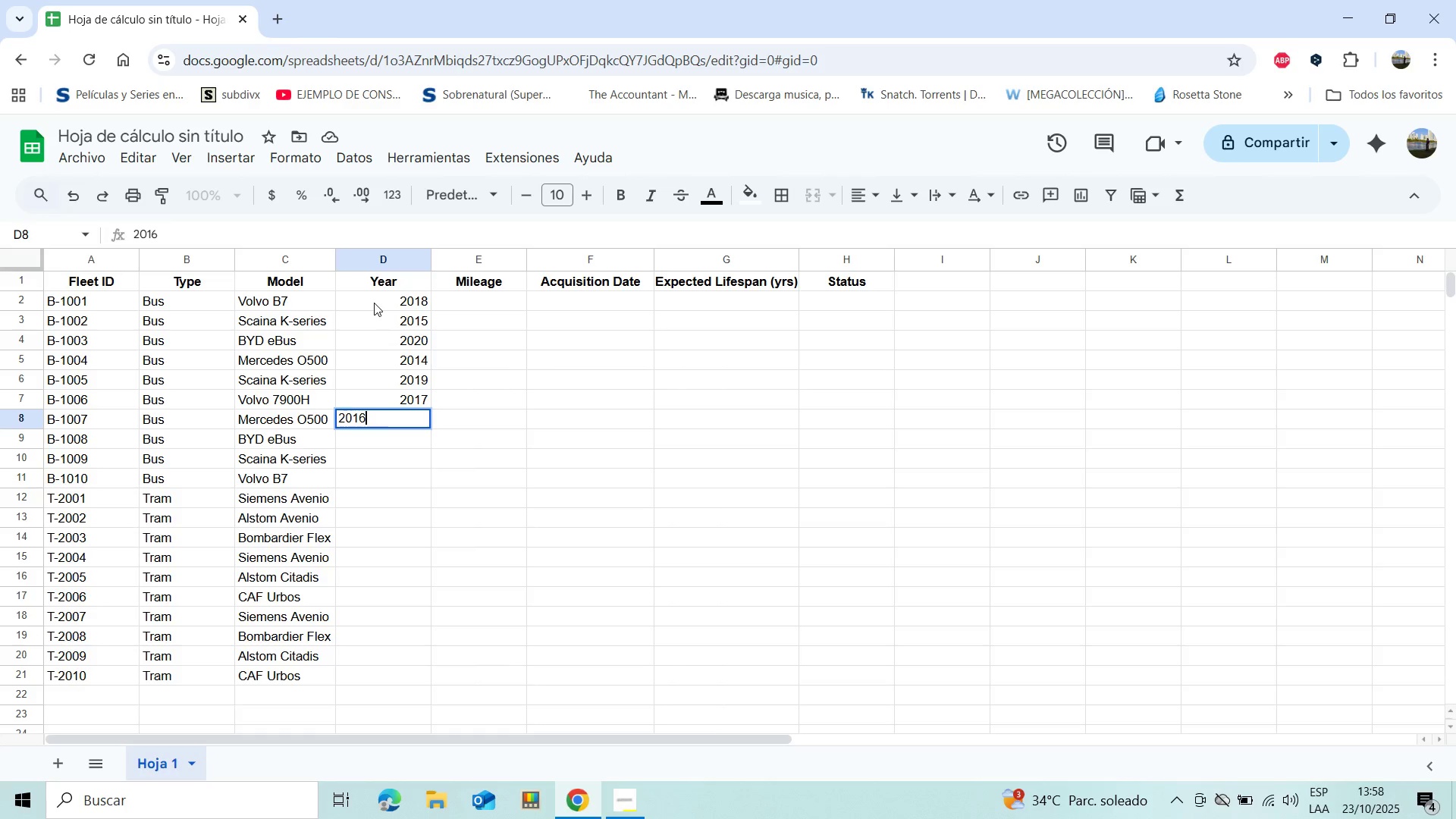 
key(Enter)
 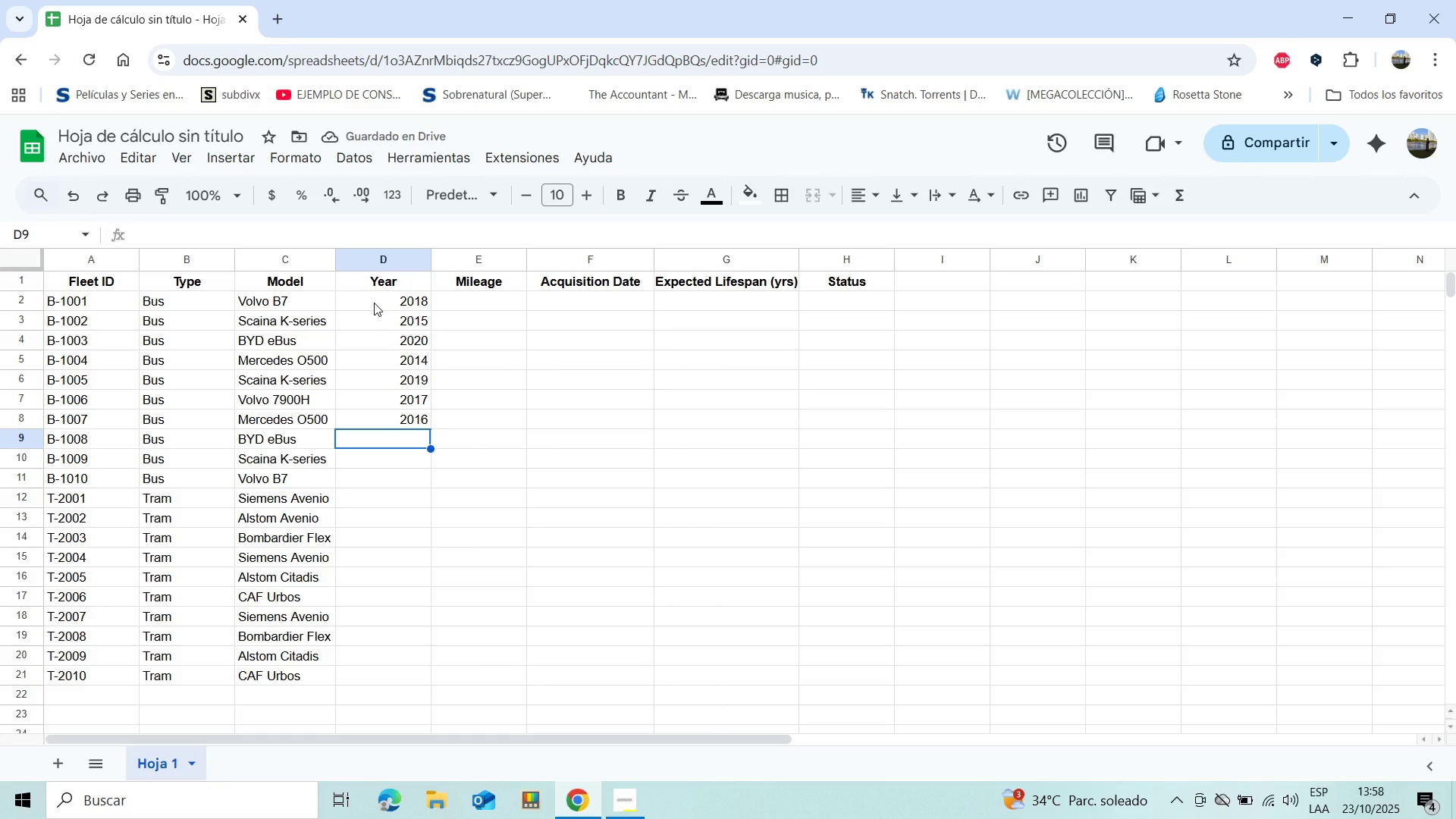 
type(2021)
 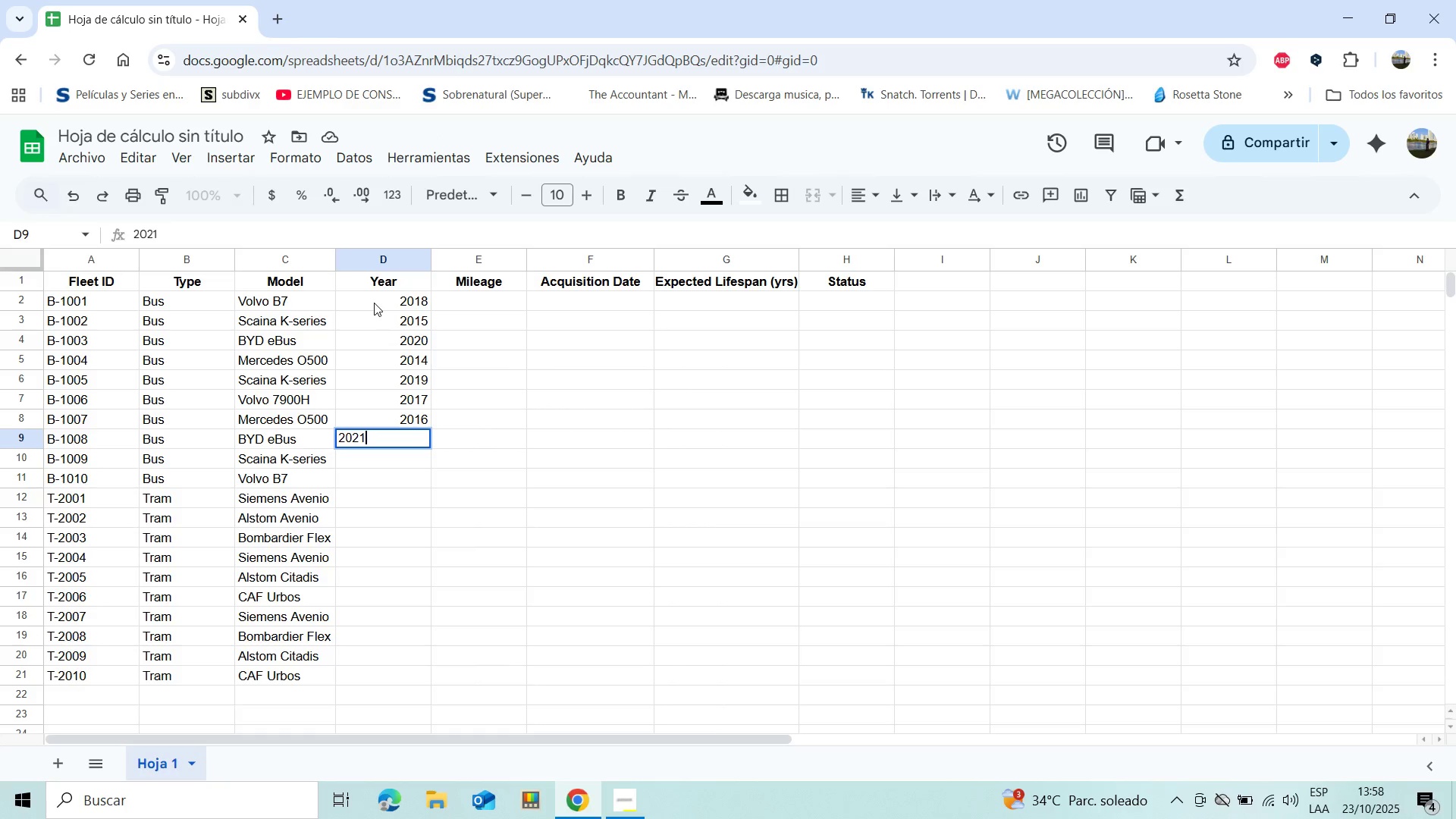 
key(Enter)
 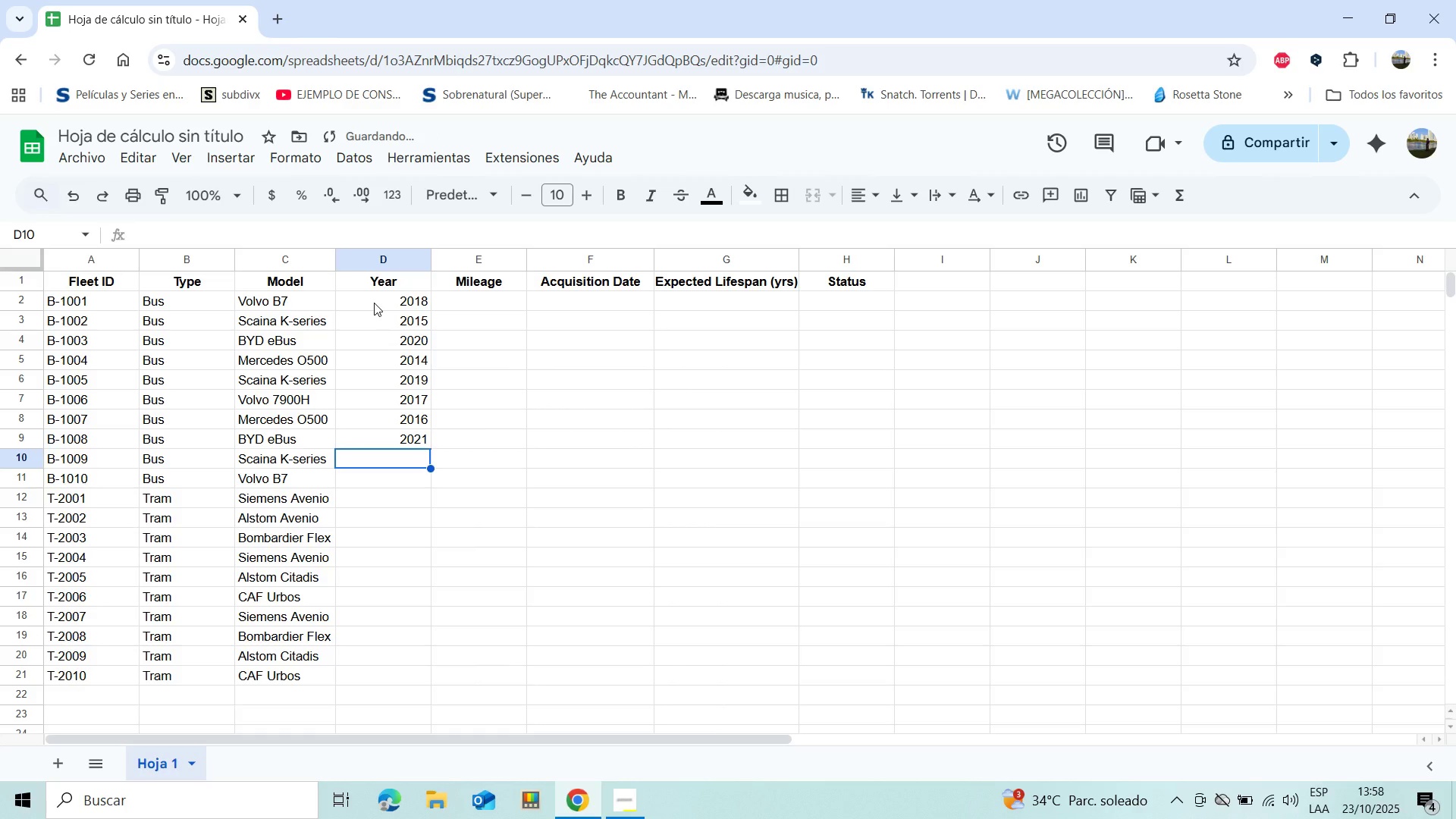 
type(2013)
 